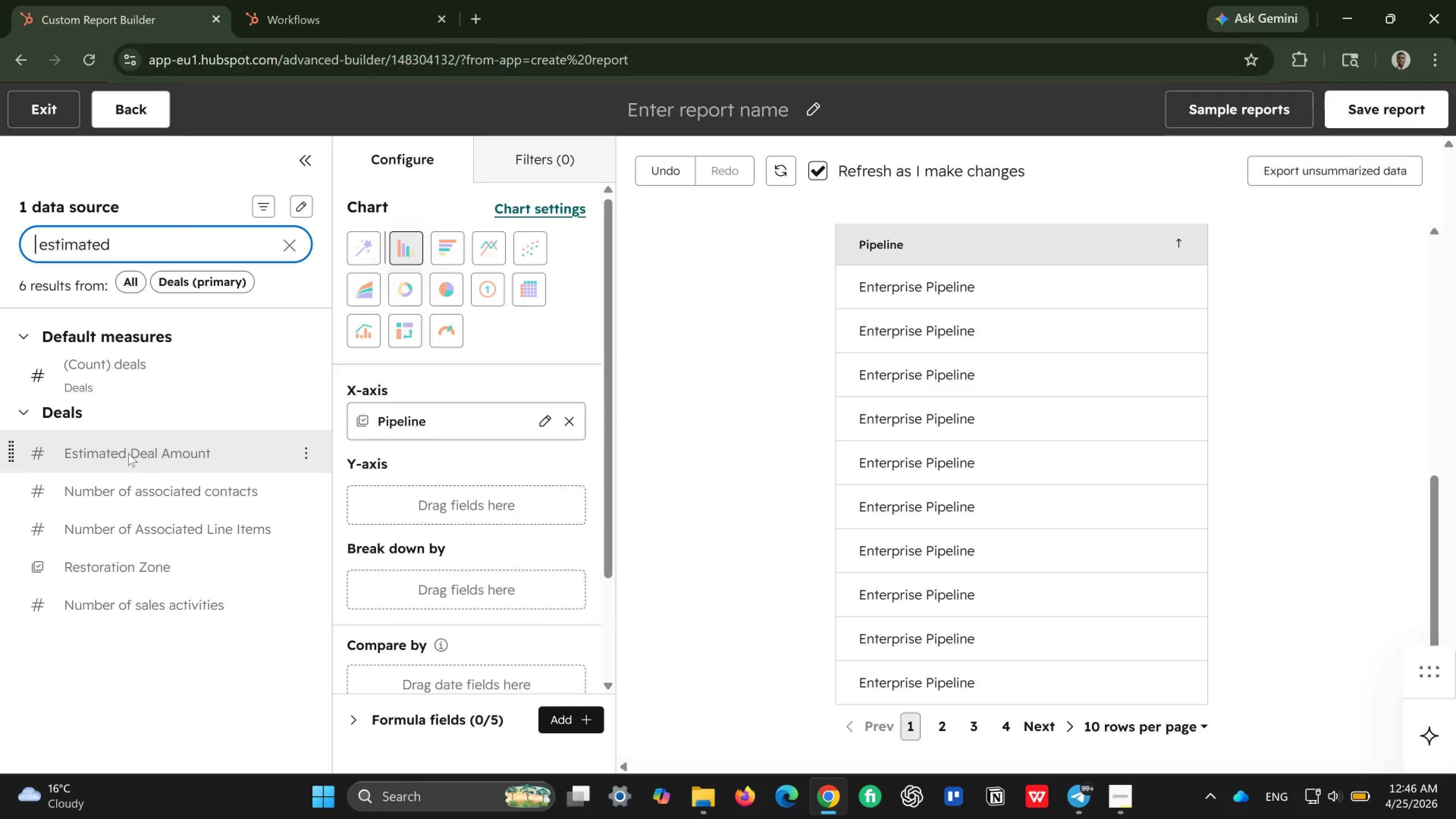 
left_click_drag(start_coordinate=[128, 453], to_coordinate=[377, 490])
 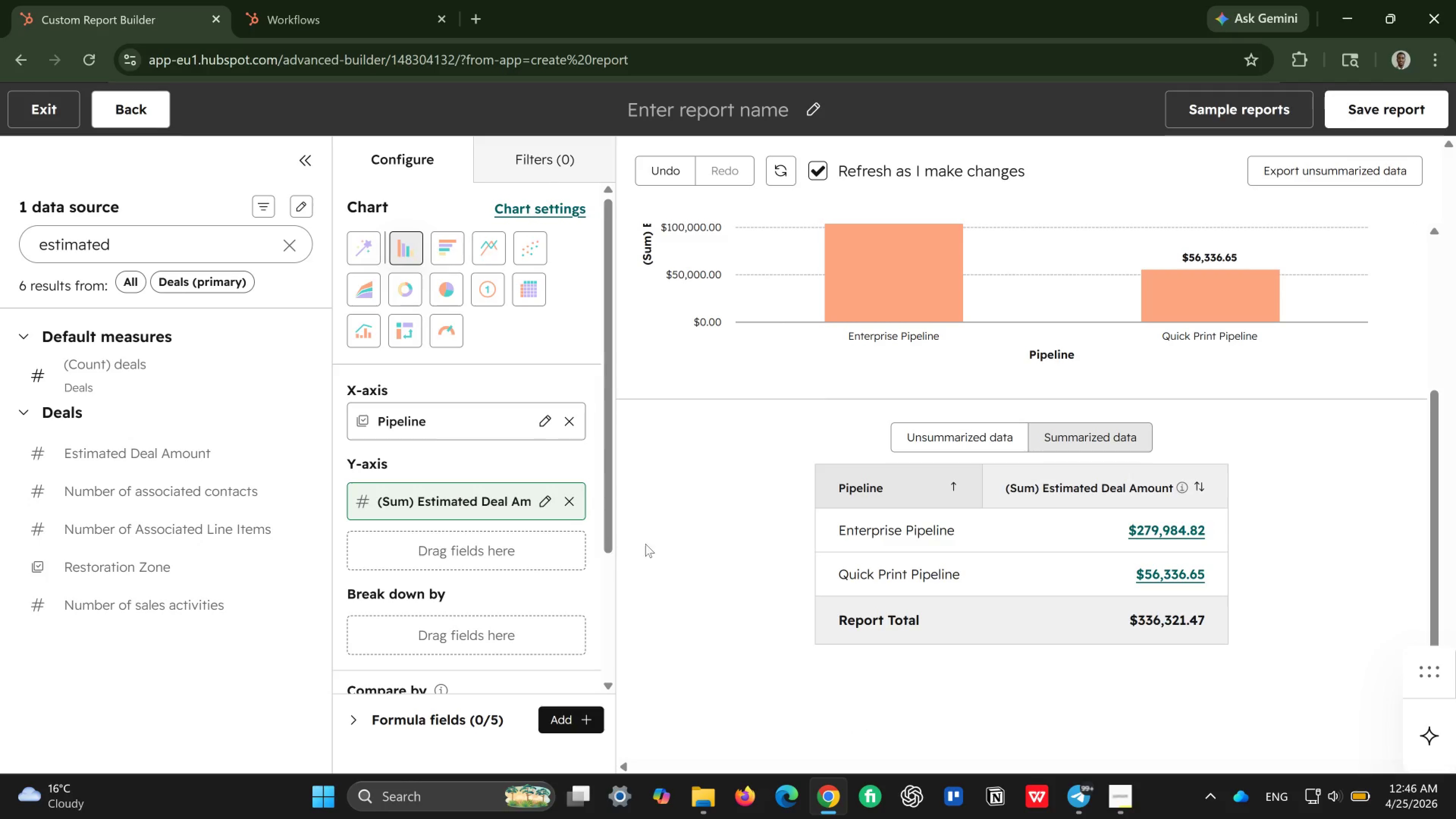 
wait(6.13)
 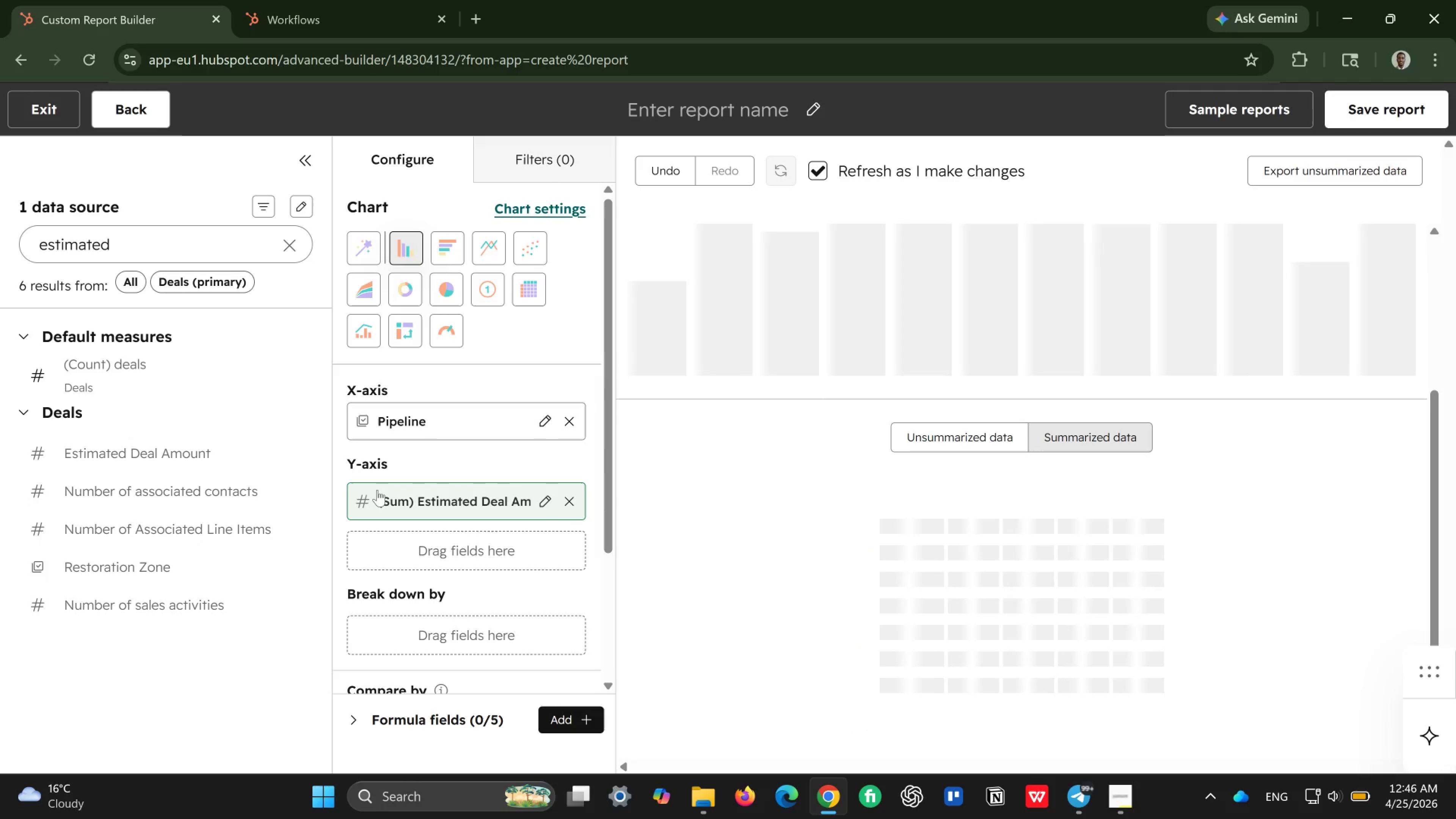 
scroll: coordinate [944, 316], scroll_direction: up, amount: 14.0
 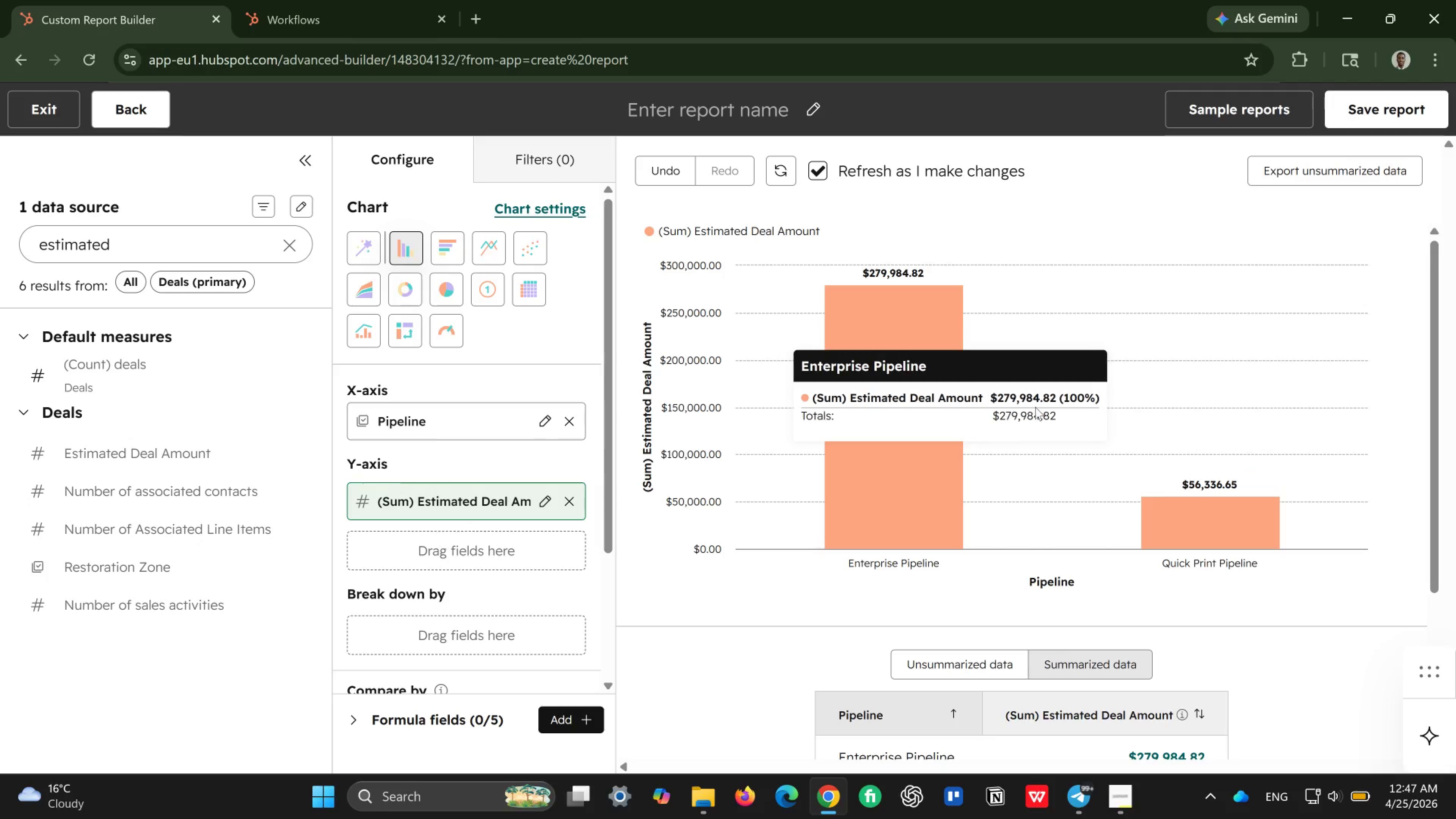 
scroll: coordinate [1036, 417], scroll_direction: down, amount: 6.0
 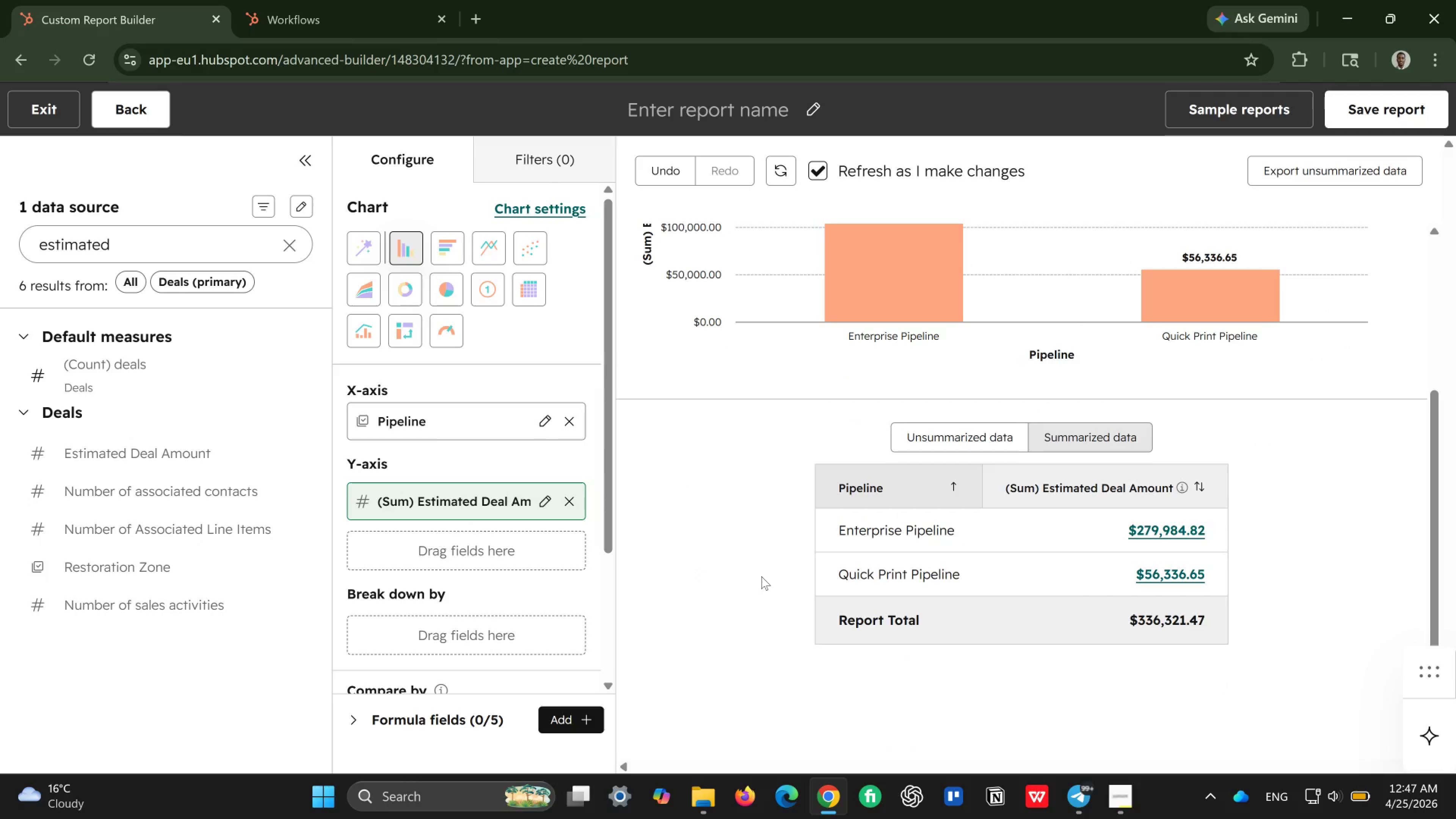 
wait(21.81)
 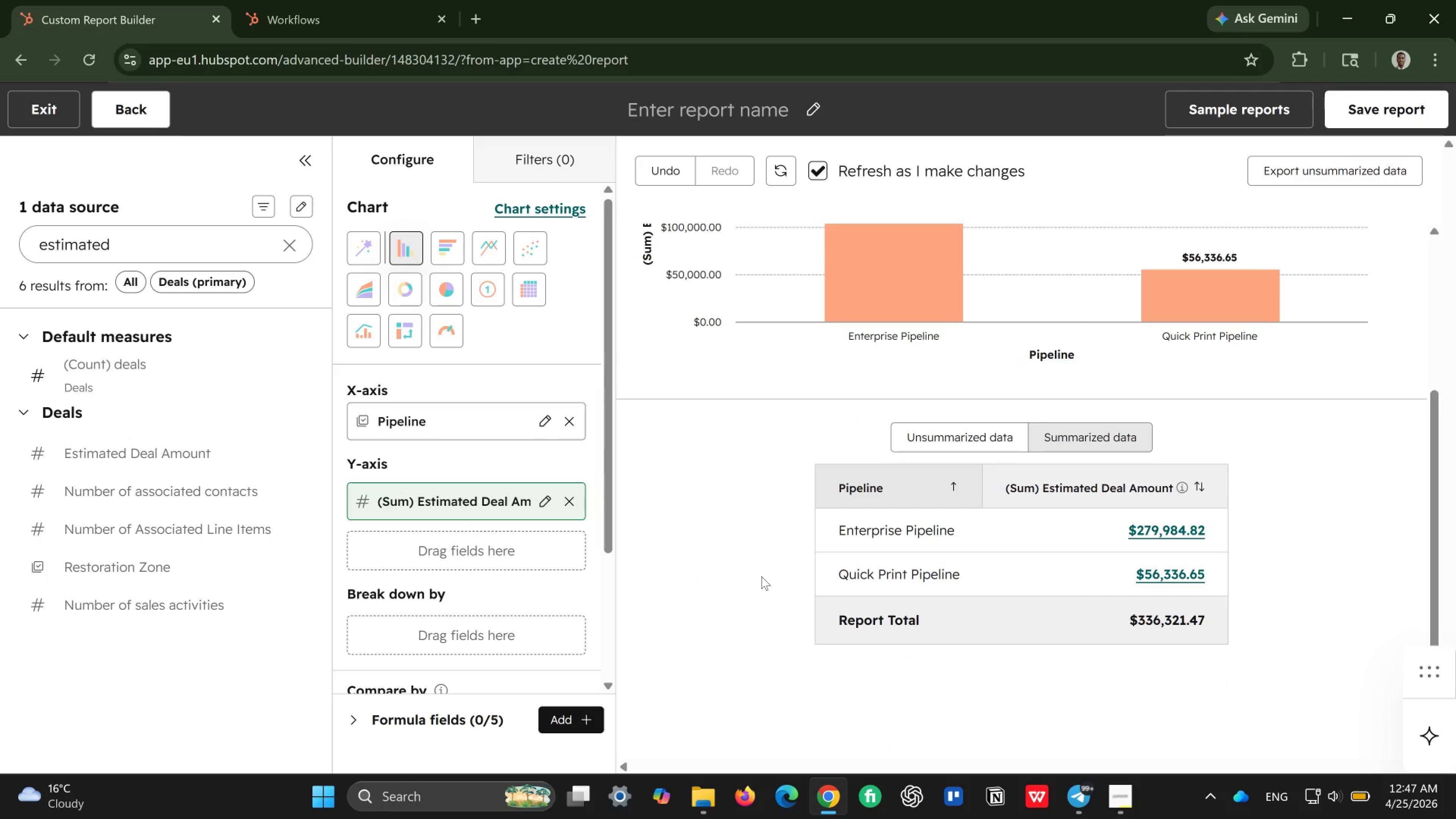 
scroll: coordinate [745, 490], scroll_direction: up, amount: 3.0
 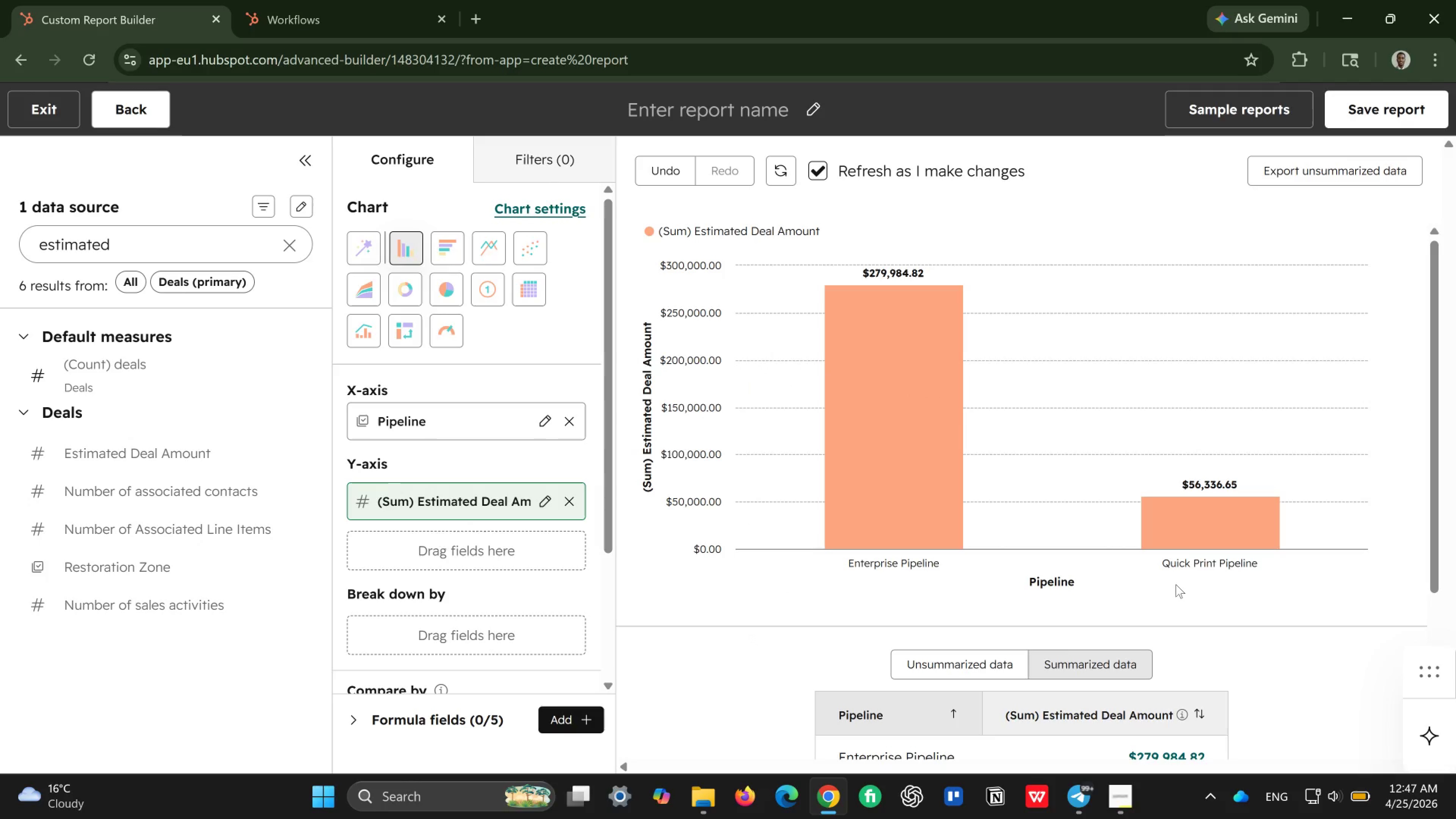 
wait(5.44)
 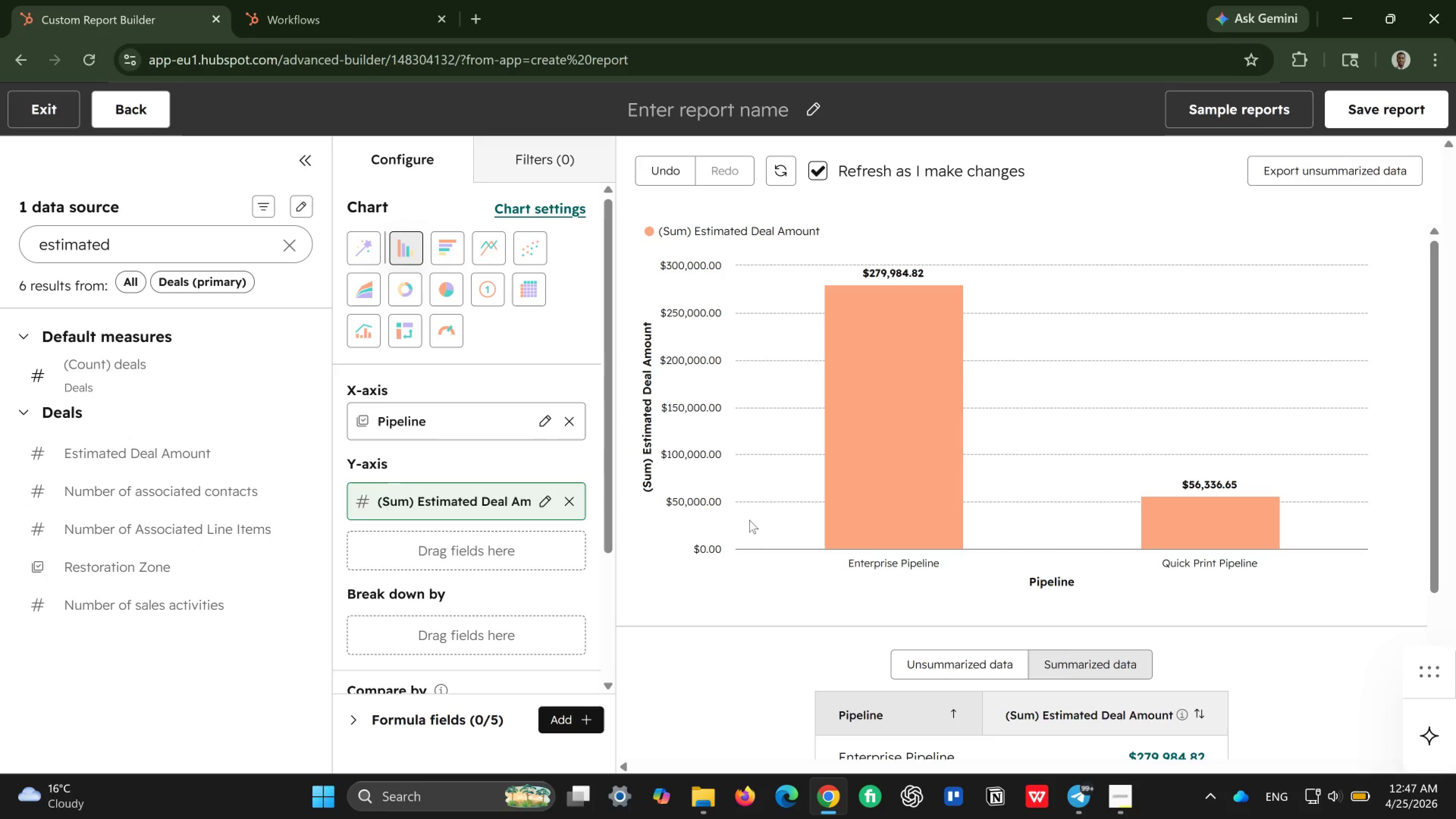 
scroll: coordinate [672, 524], scroll_direction: up, amount: 2.0
 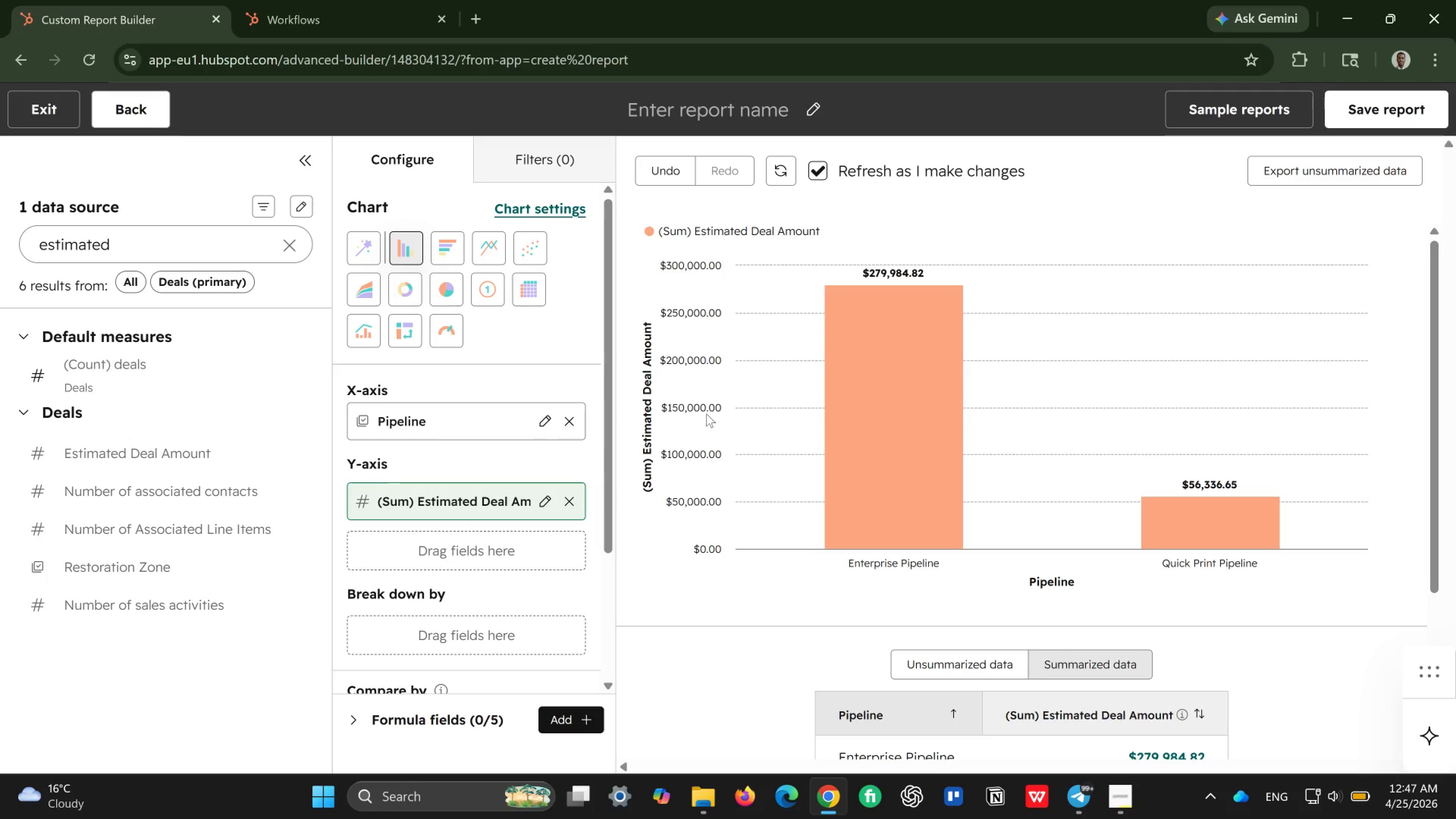 
wait(10.57)
 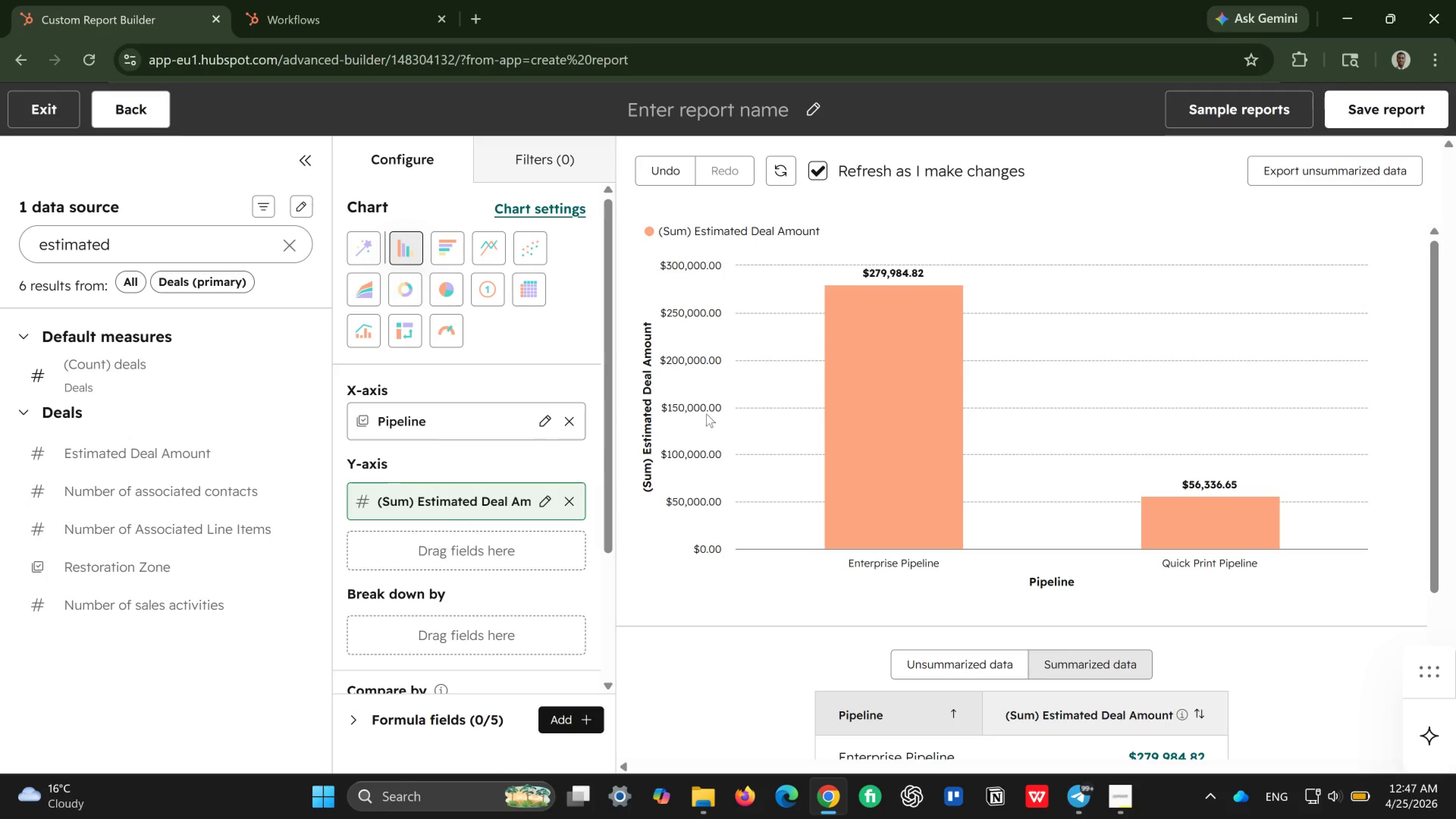 
scroll: coordinate [956, 548], scroll_direction: down, amount: 5.0
 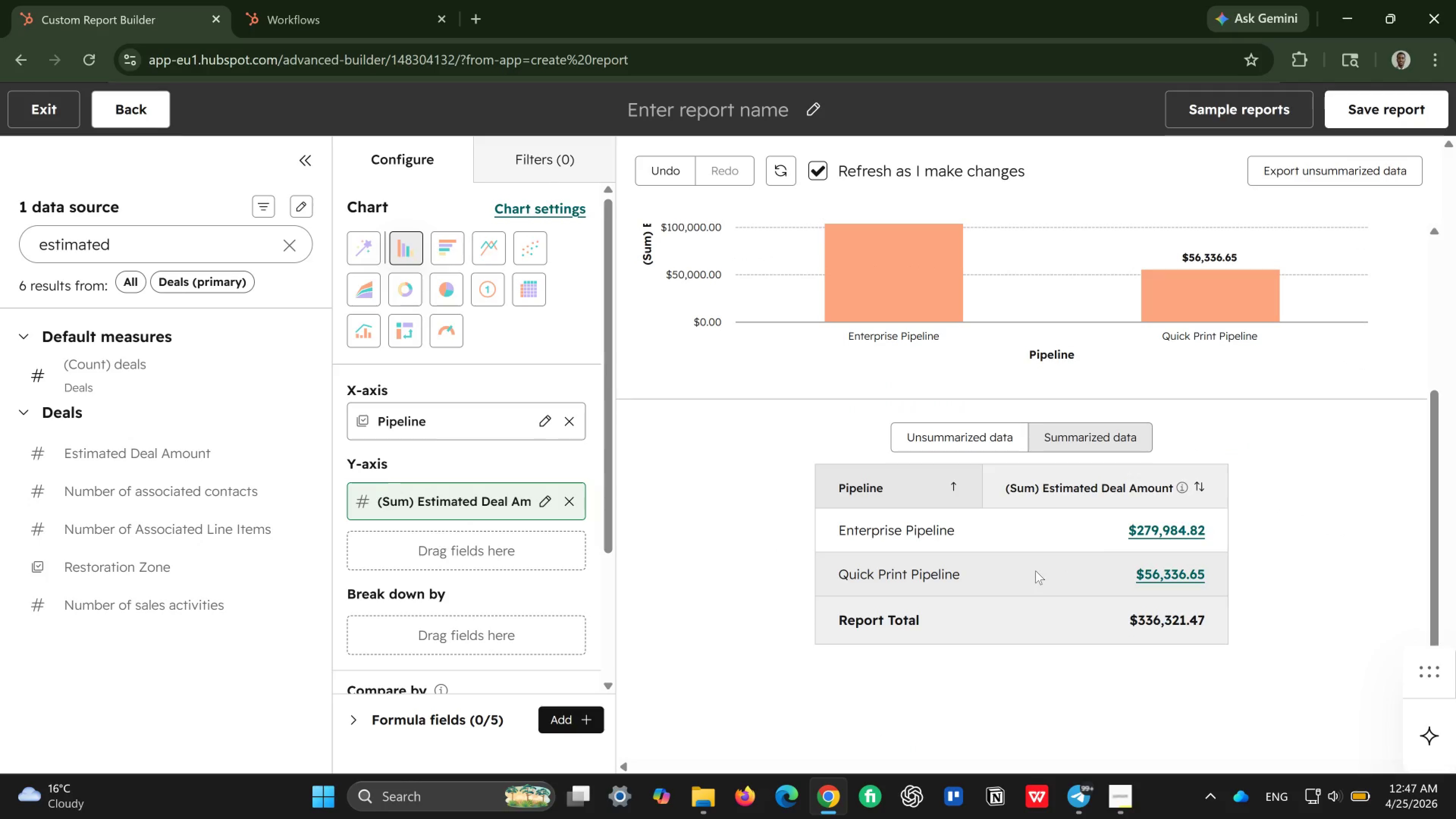 
left_click([979, 575])
 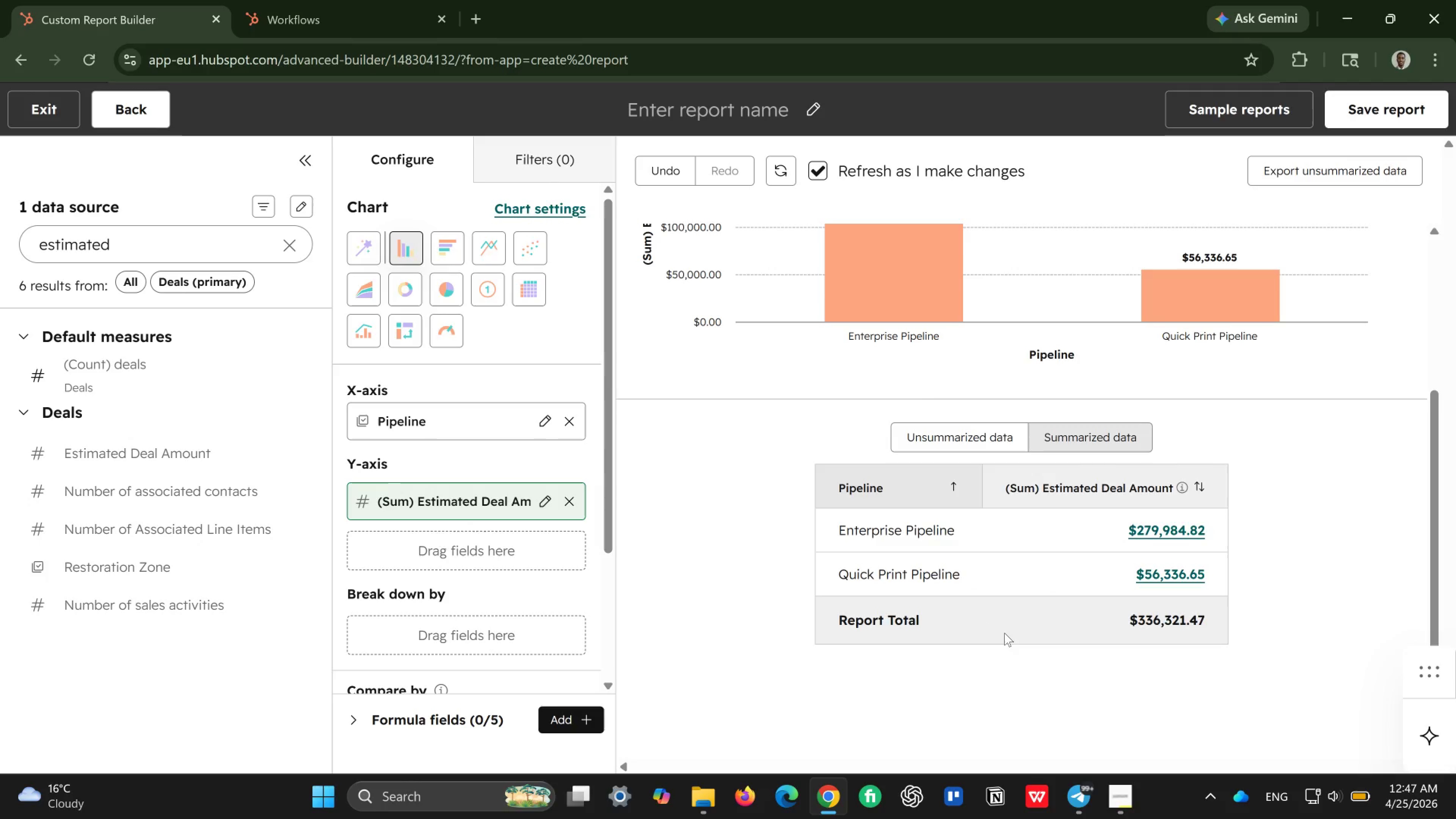 
scroll: coordinate [1004, 633], scroll_direction: up, amount: 7.0
 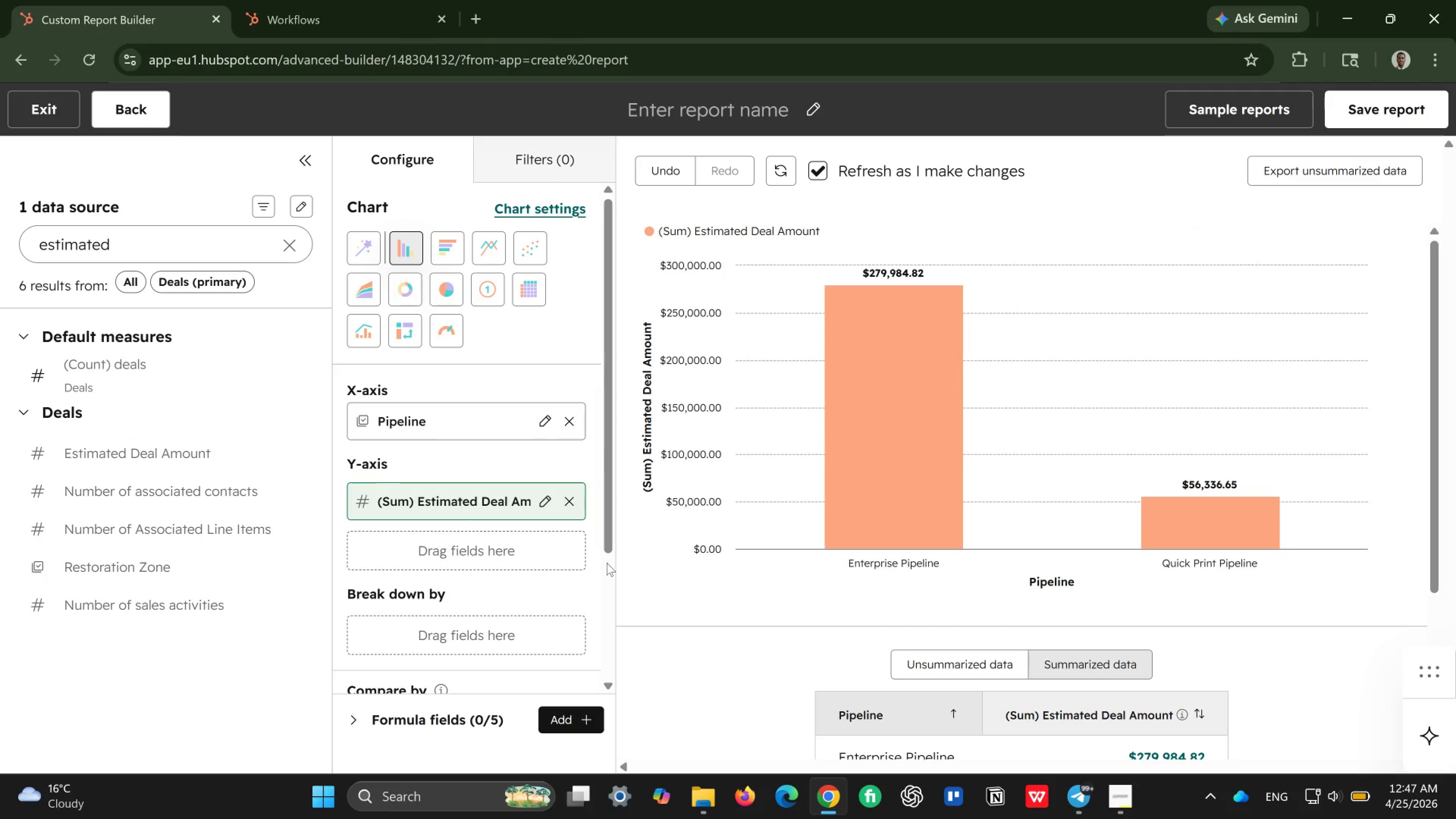 
scroll: coordinate [444, 543], scroll_direction: down, amount: 4.0
 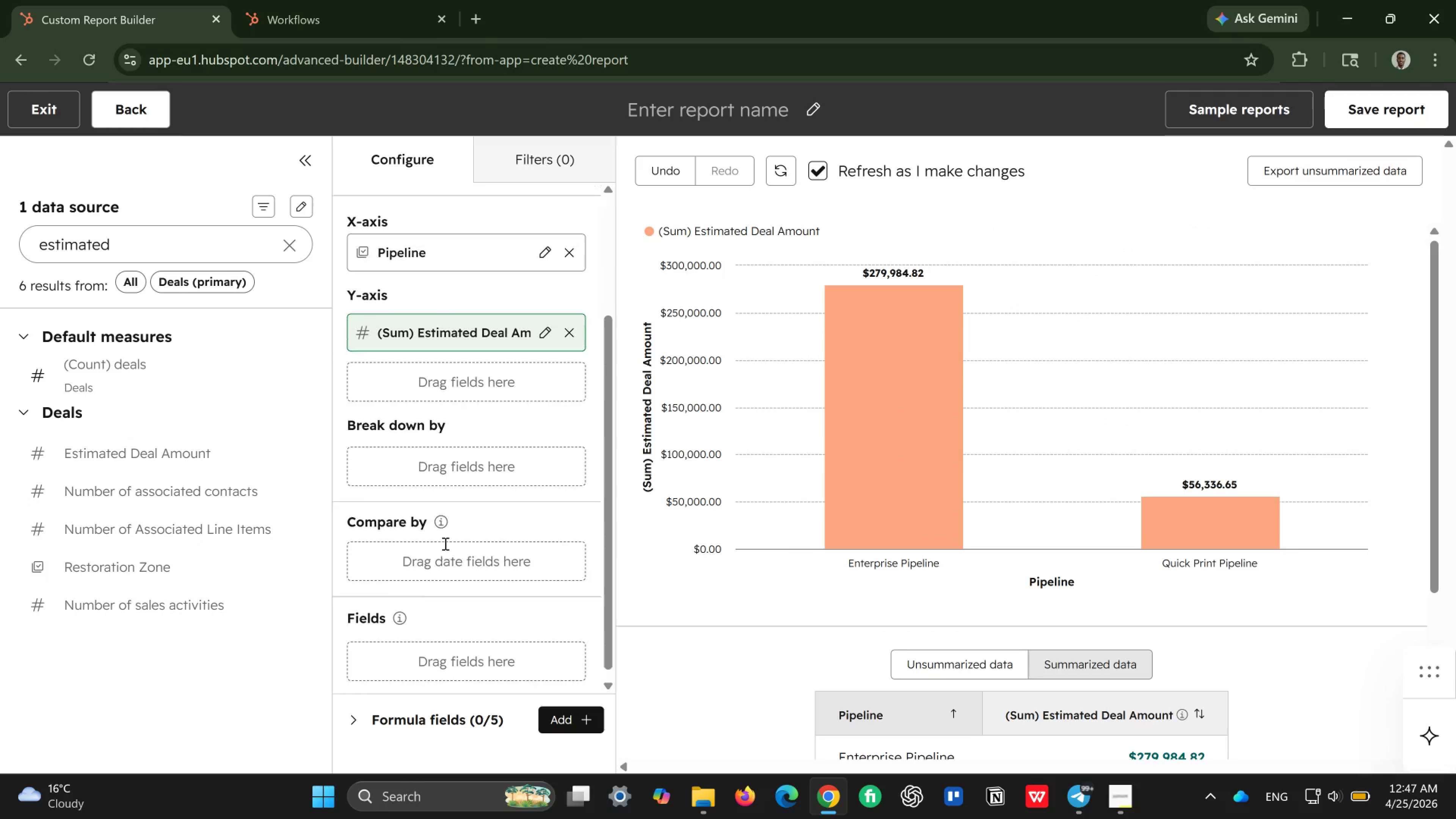 
scroll: coordinate [444, 543], scroll_direction: up, amount: 4.0
 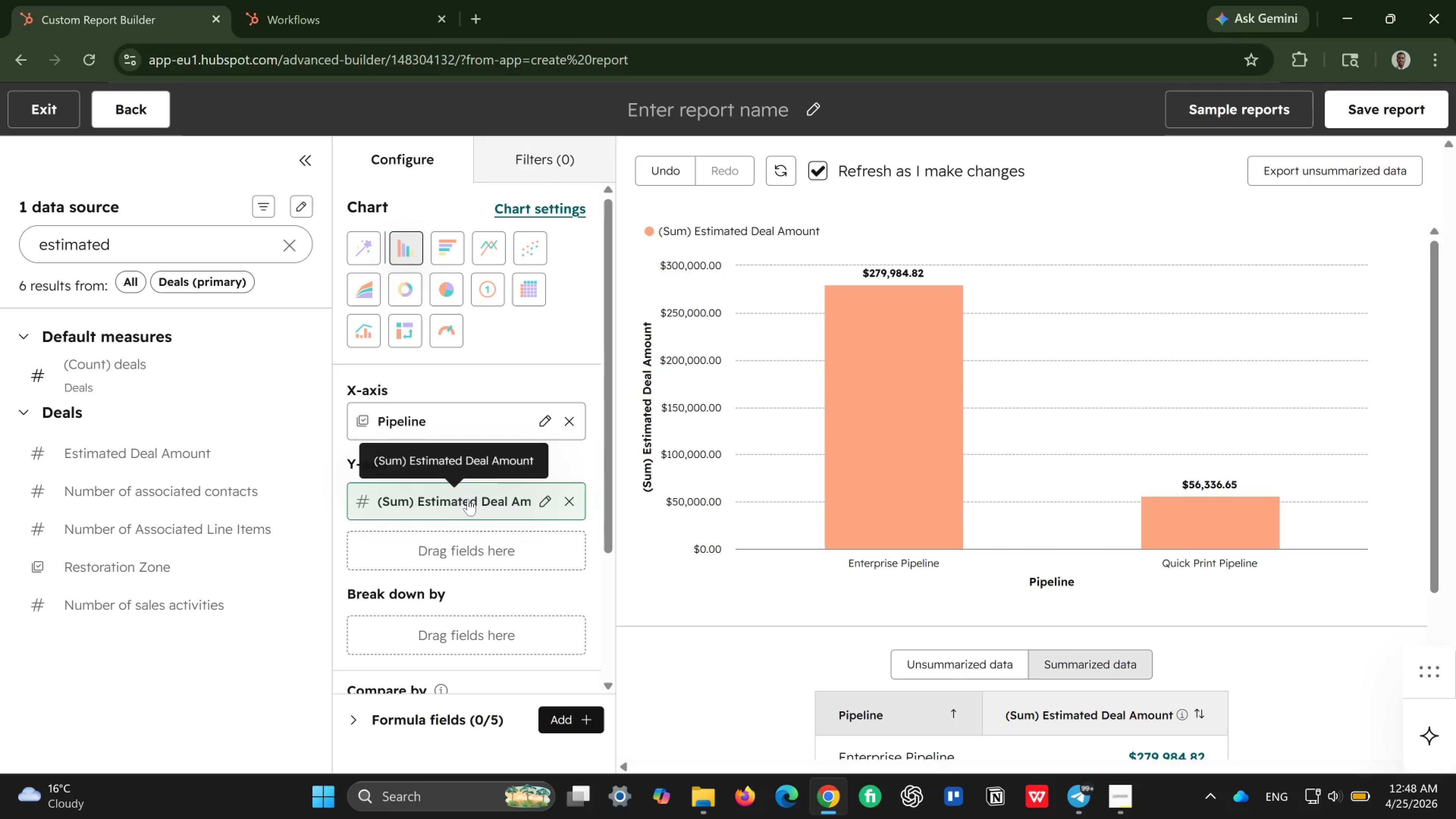 
wait(7.0)
 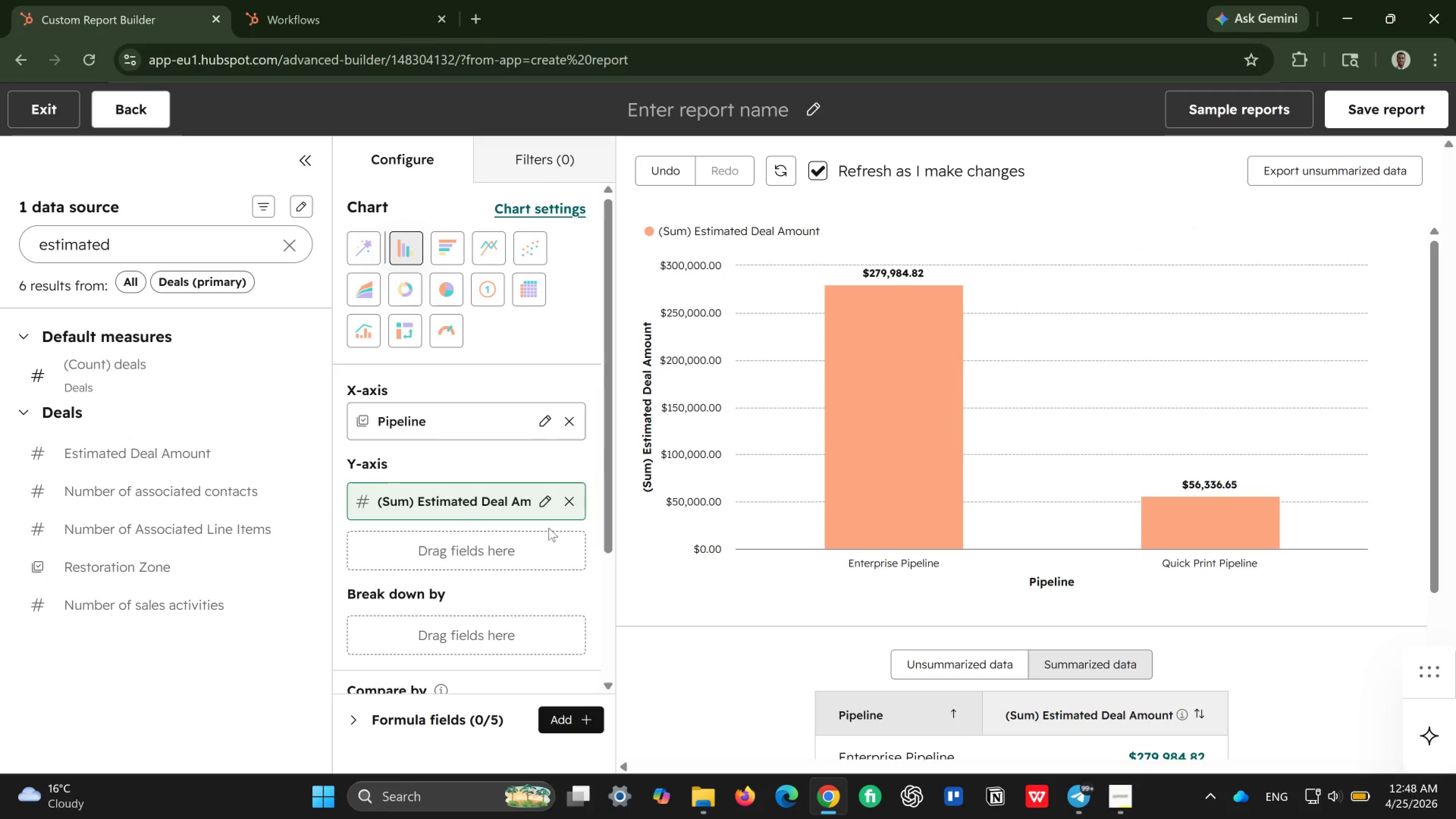 
scroll: coordinate [857, 527], scroll_direction: up, amount: 1.0
 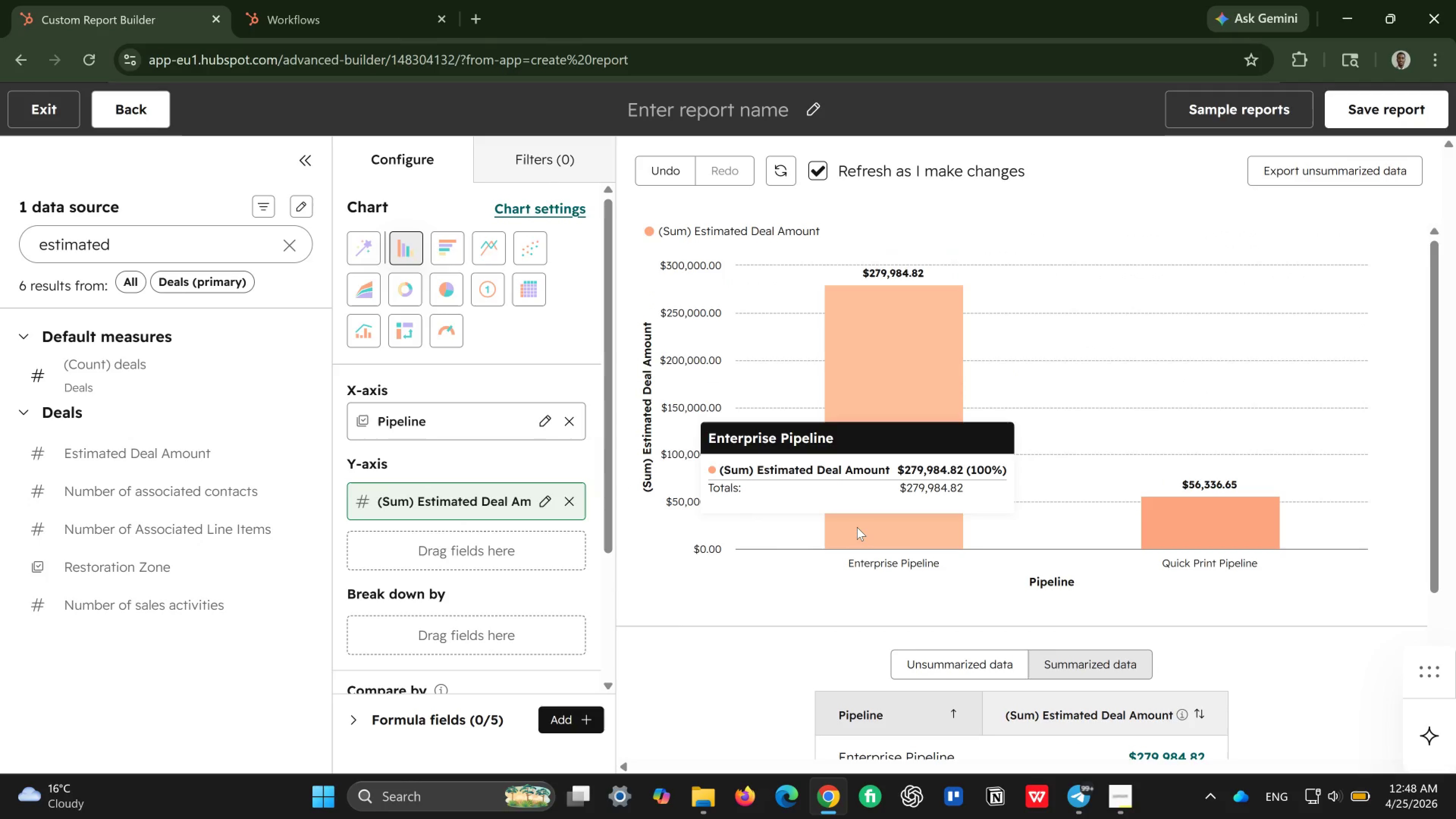 
wait(7.8)
 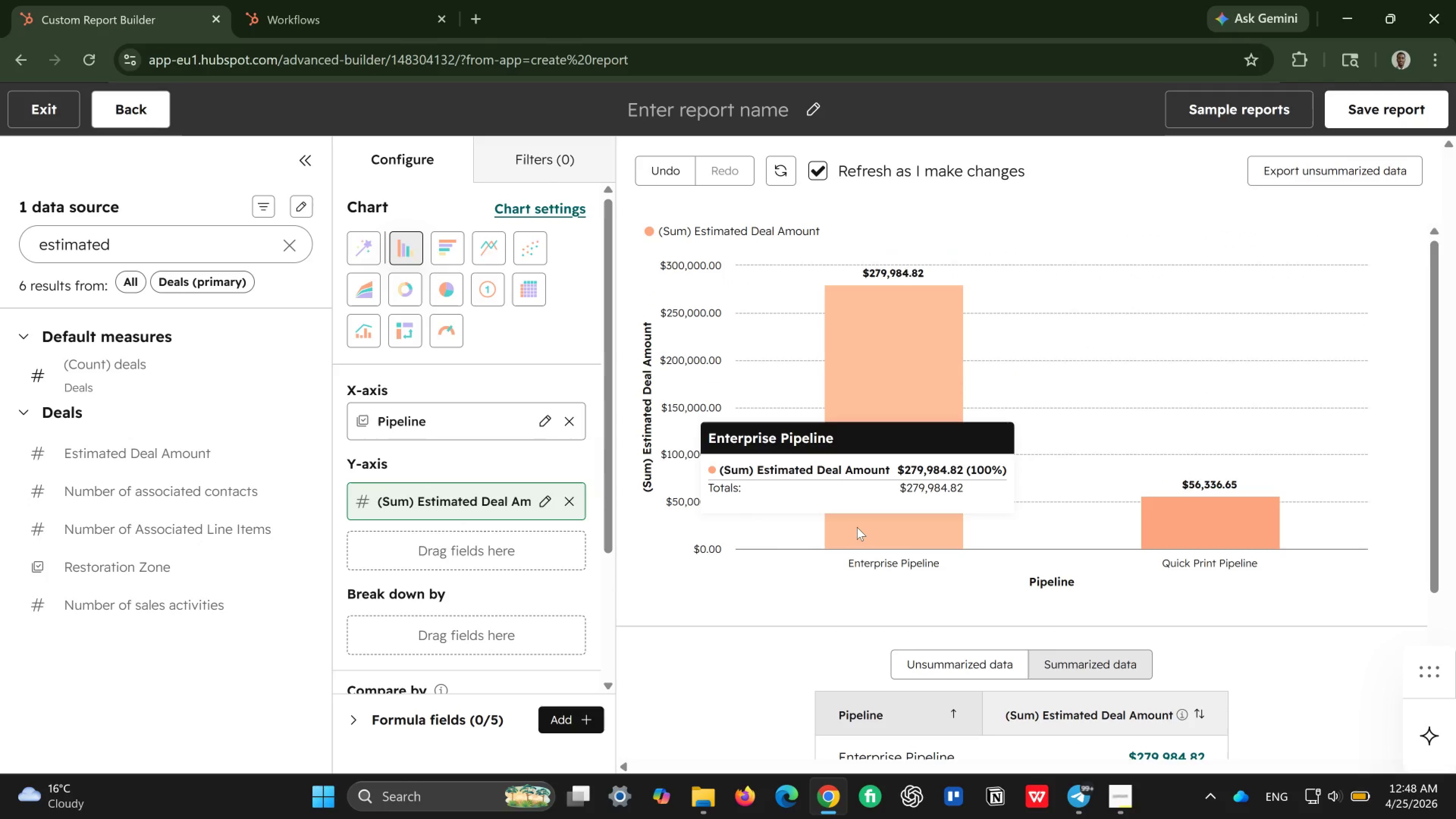 
left_click([579, 152])
 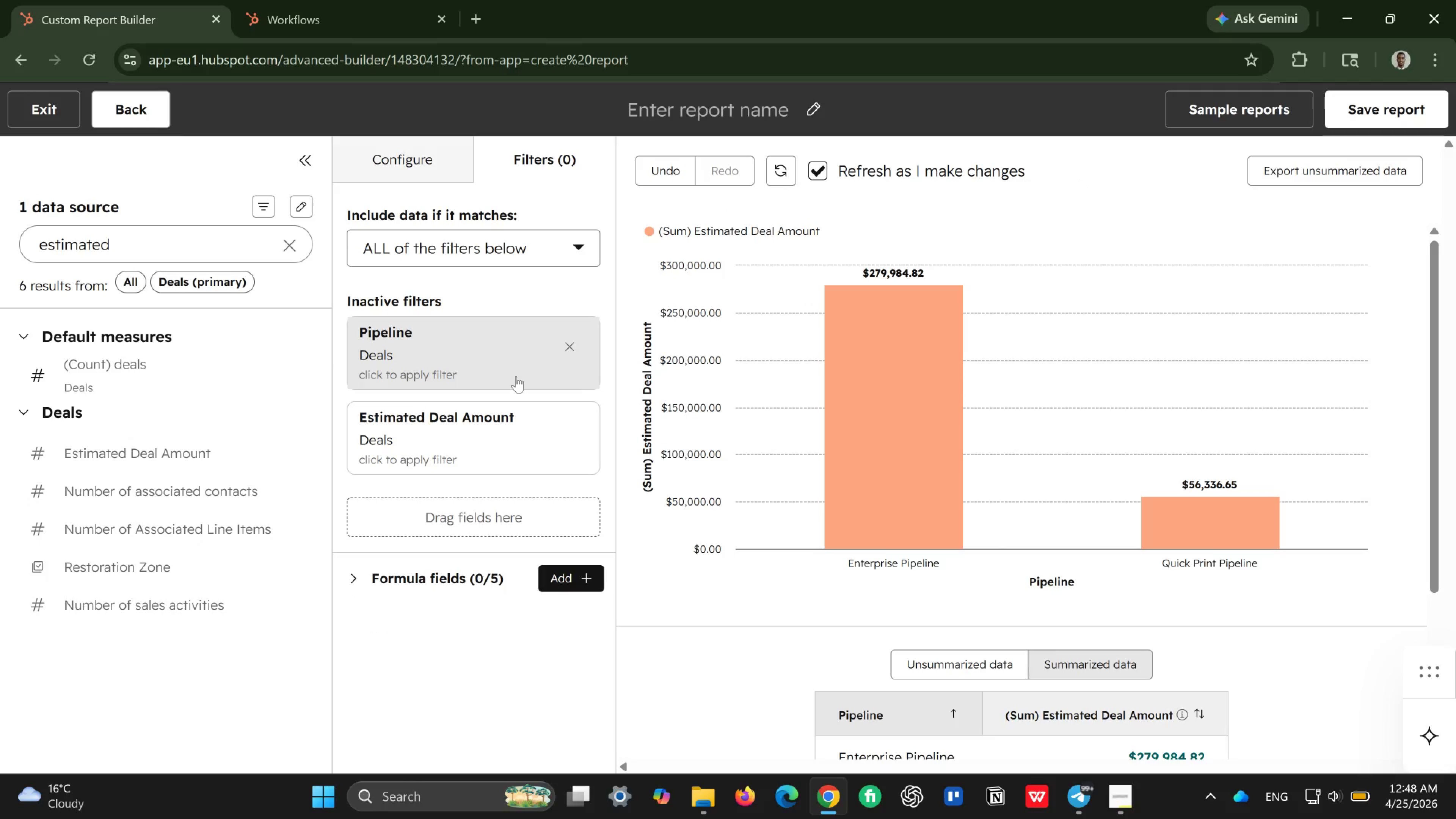 
left_click([516, 376])
 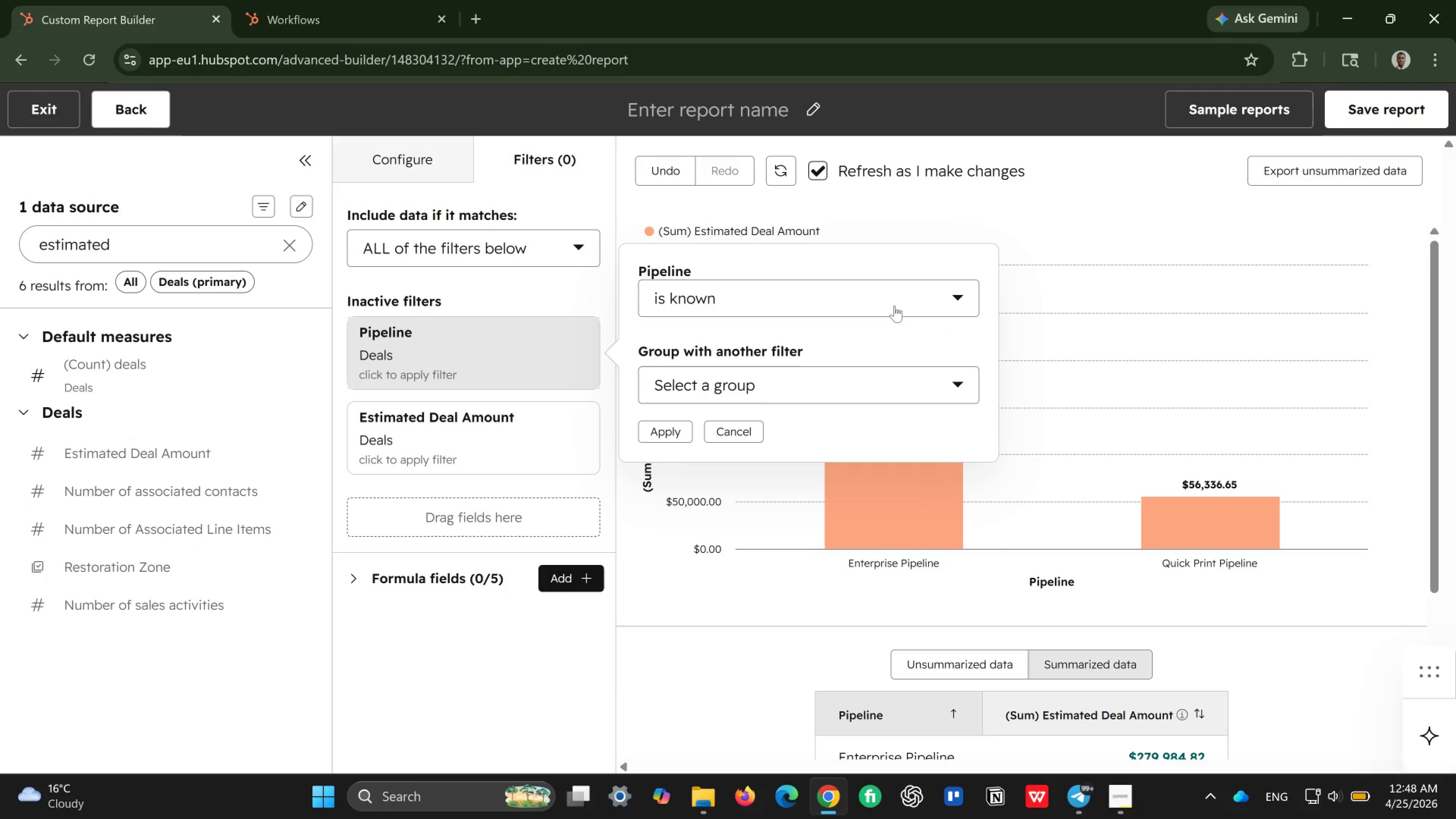 
left_click([894, 306])
 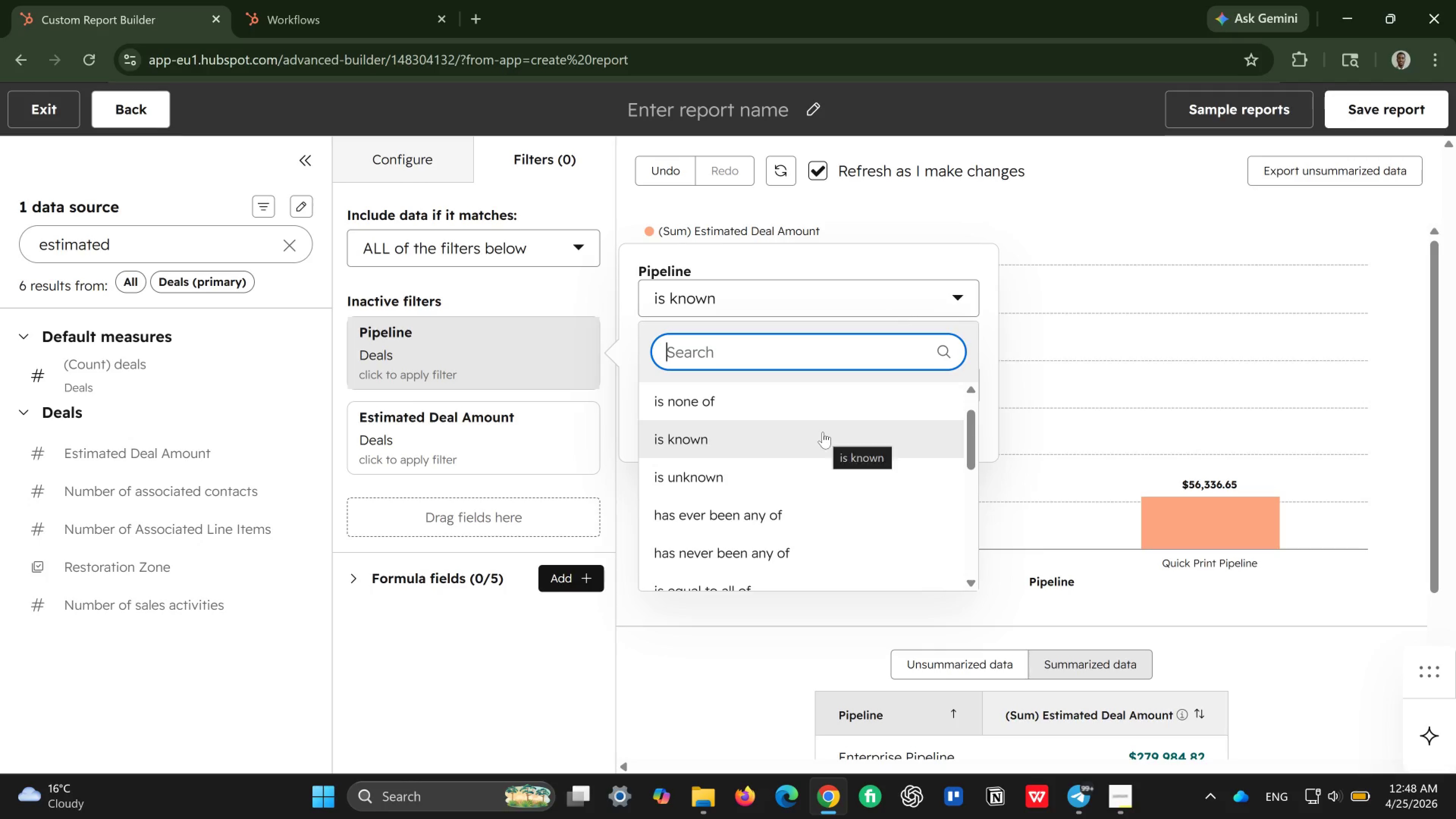 
scroll: coordinate [823, 432], scroll_direction: up, amount: 5.0
 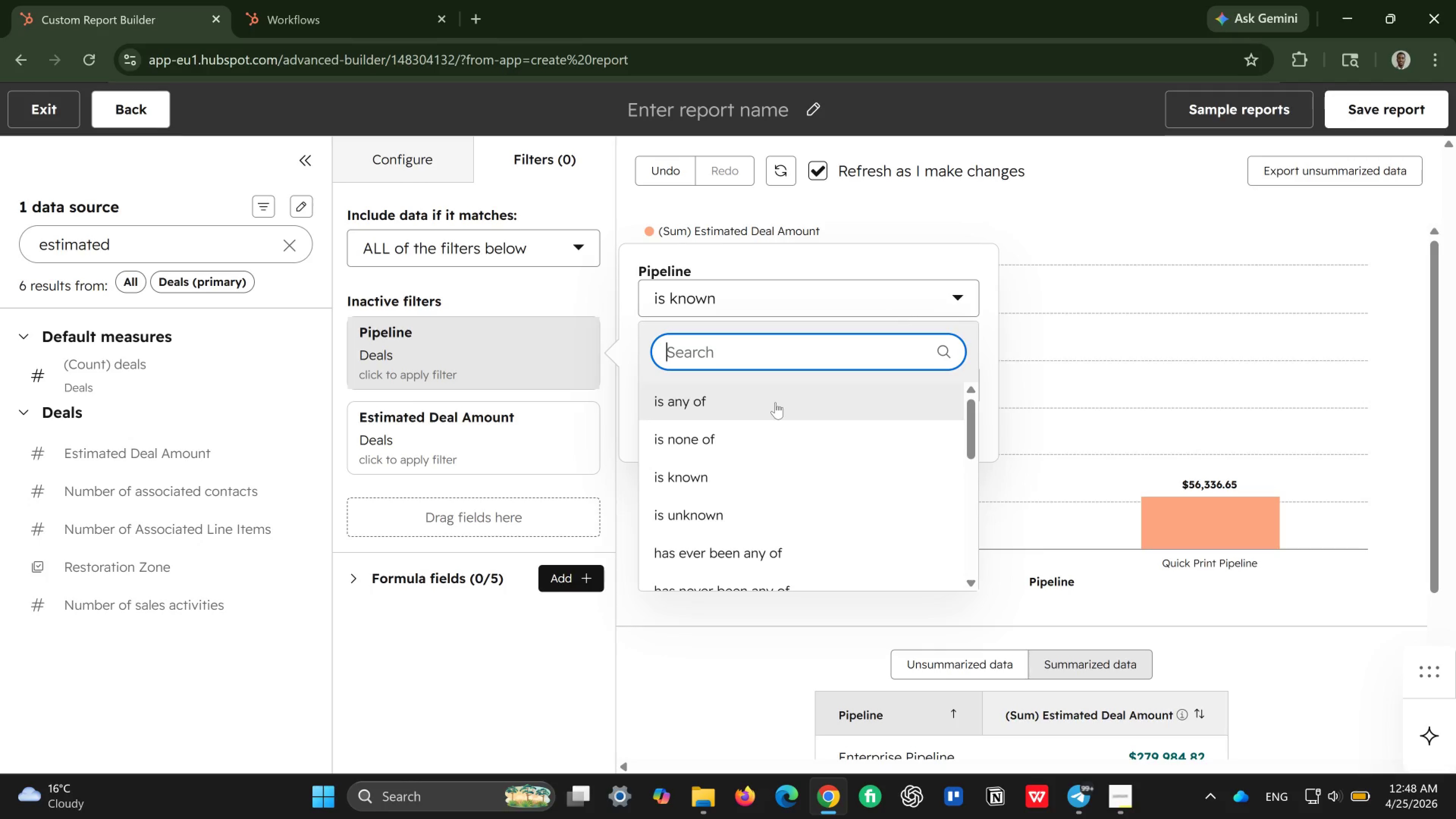 
left_click([775, 402])
 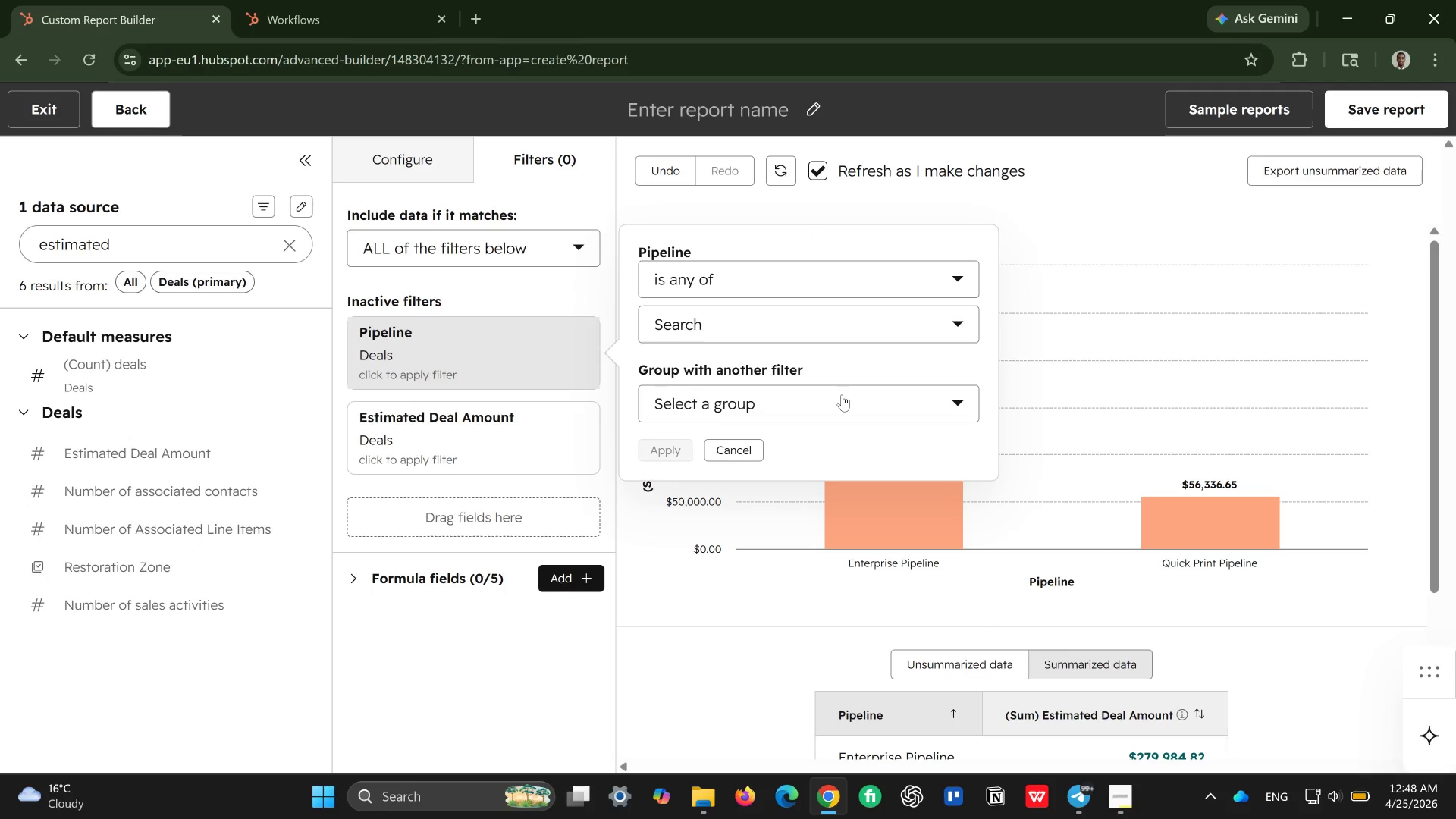 
left_click([842, 395])
 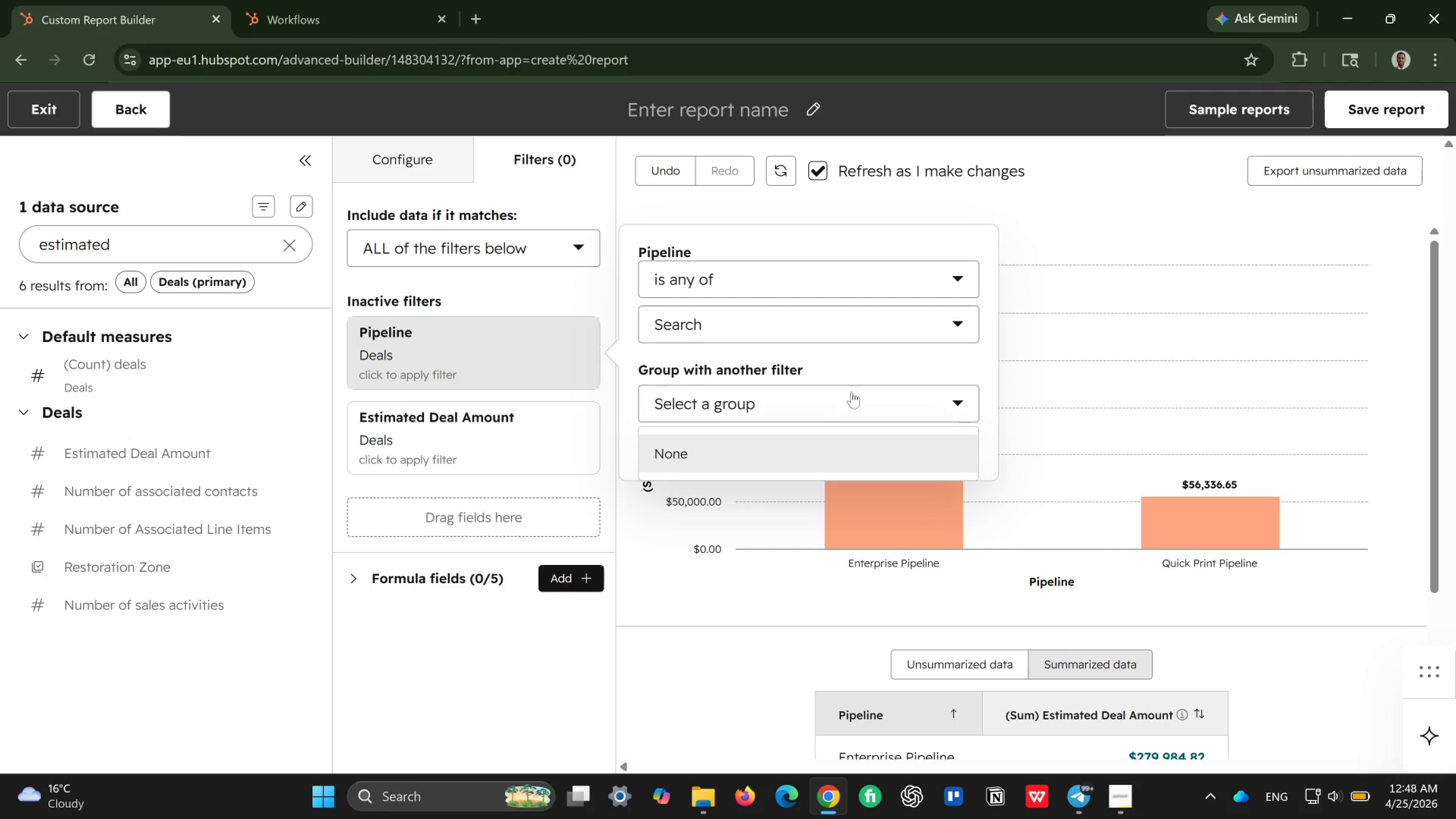 
left_click([854, 390])
 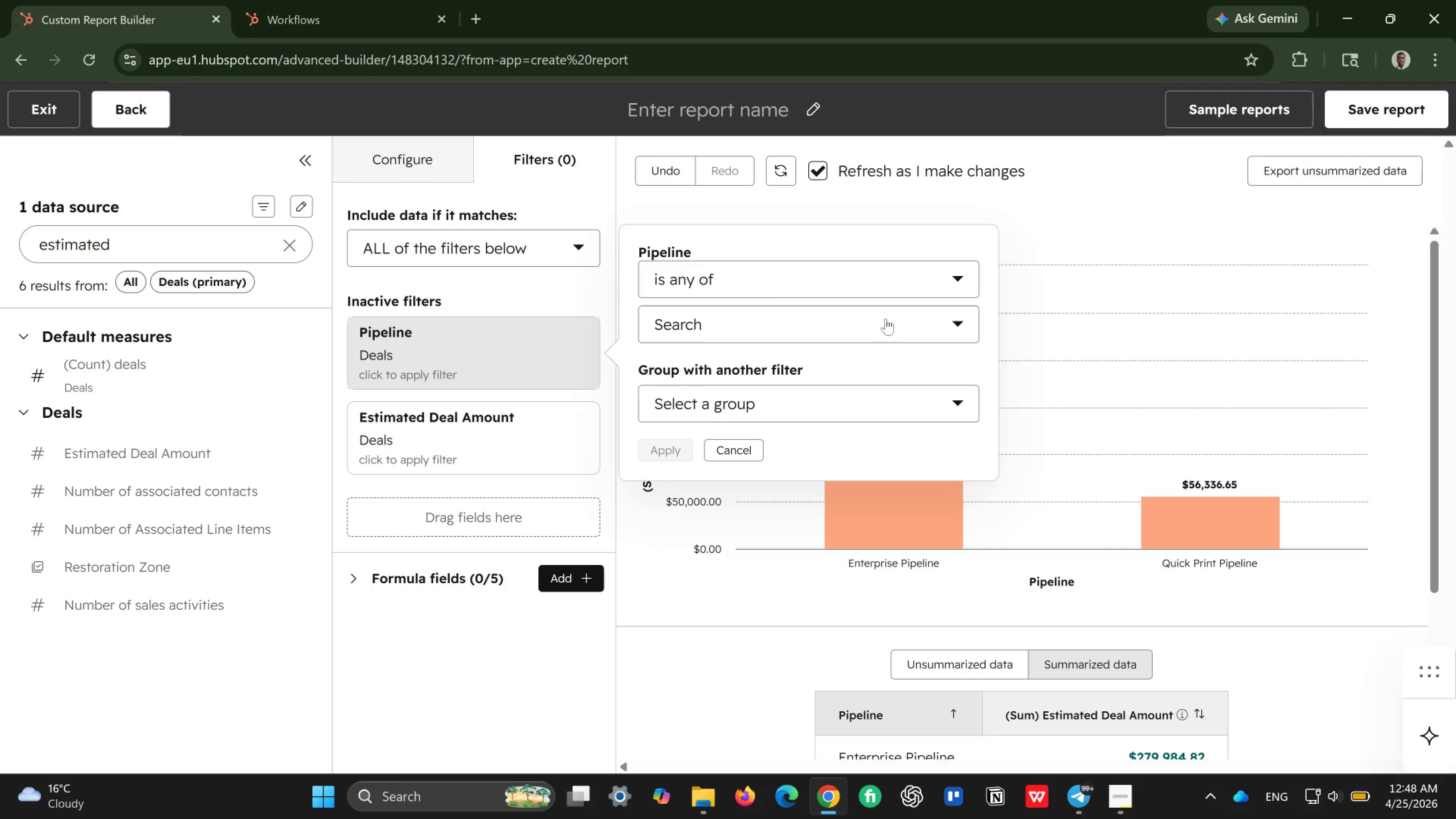 
wait(6.17)
 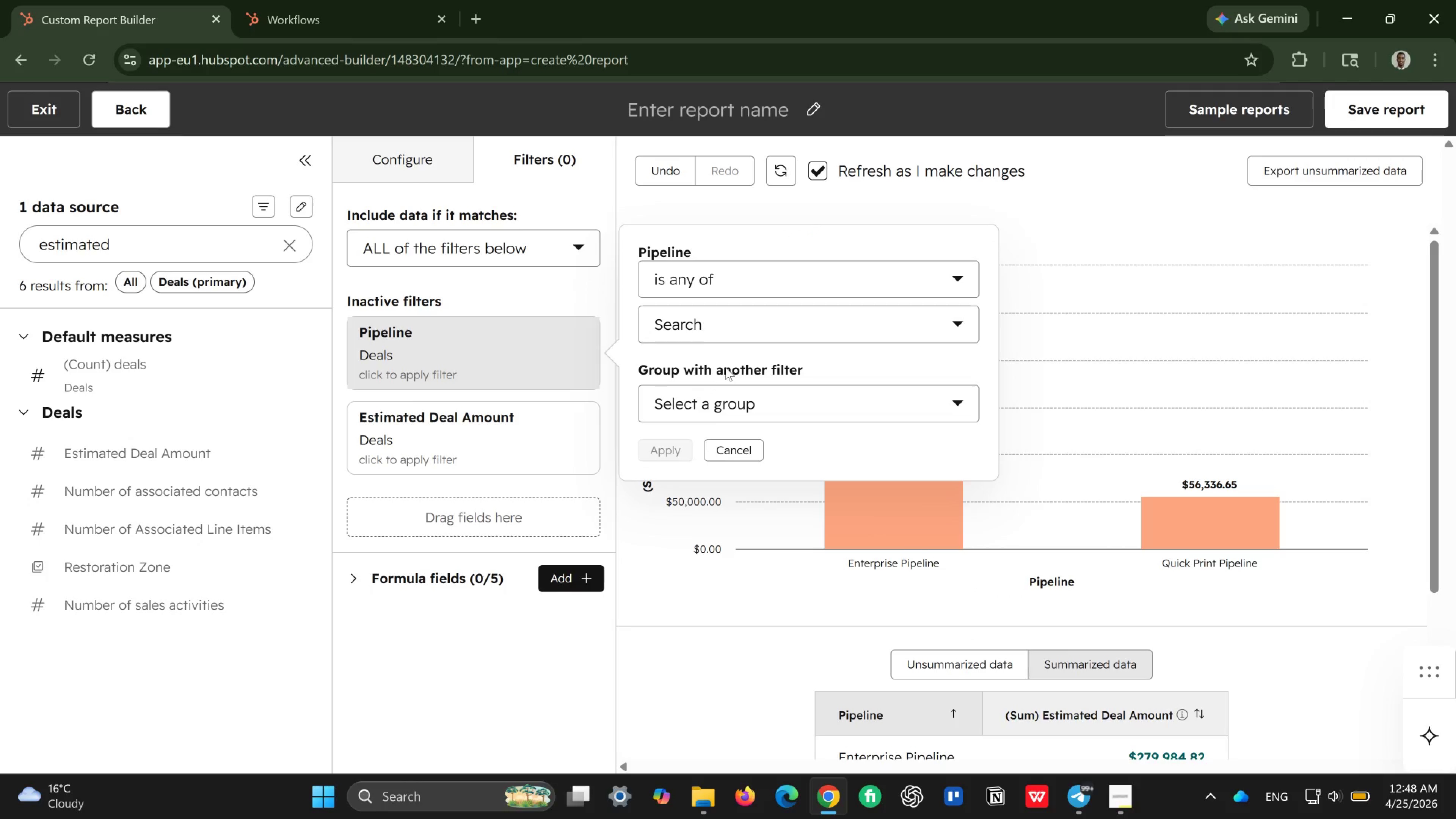 
left_click([783, 276])
 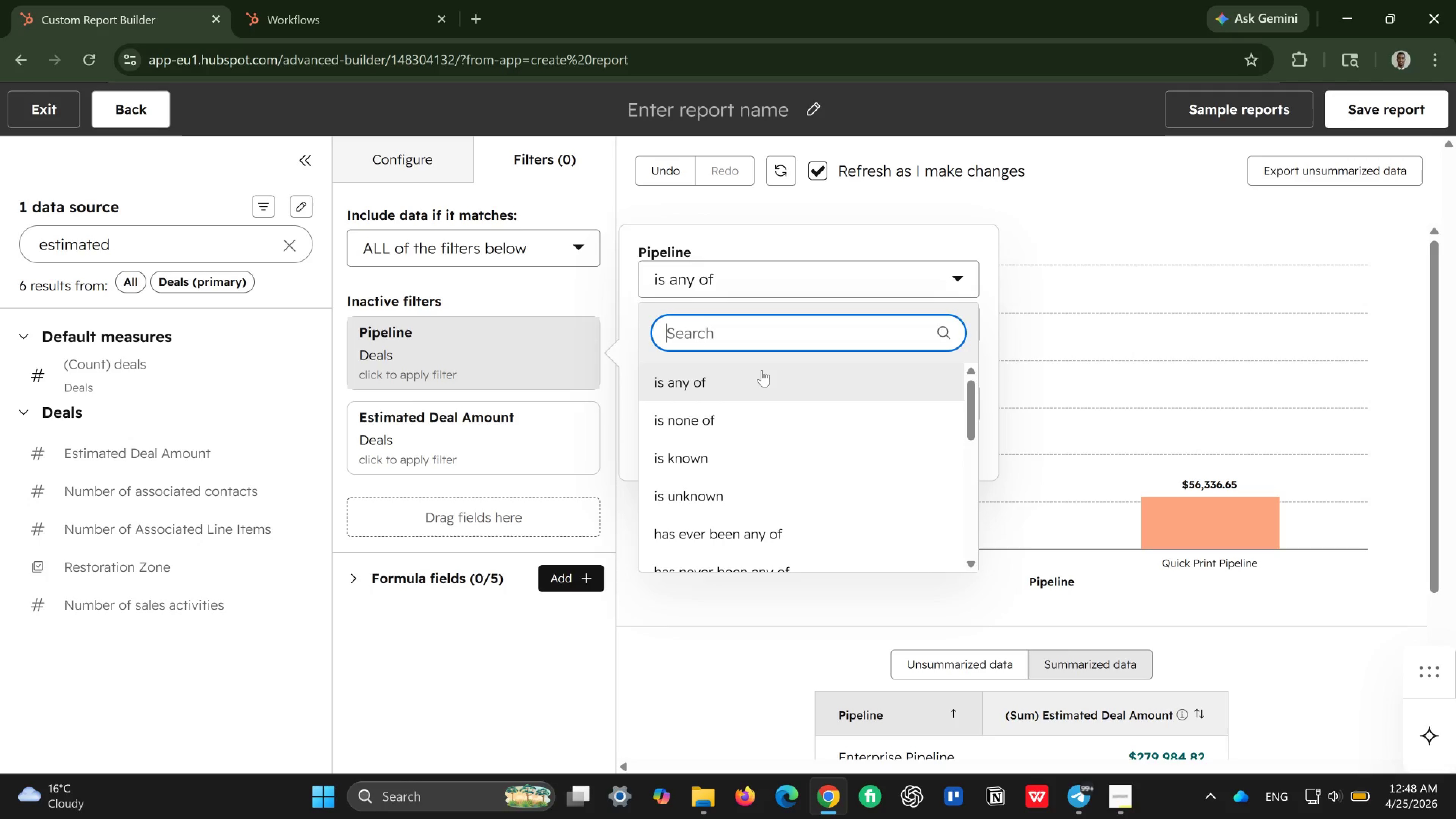 
left_click([762, 370])
 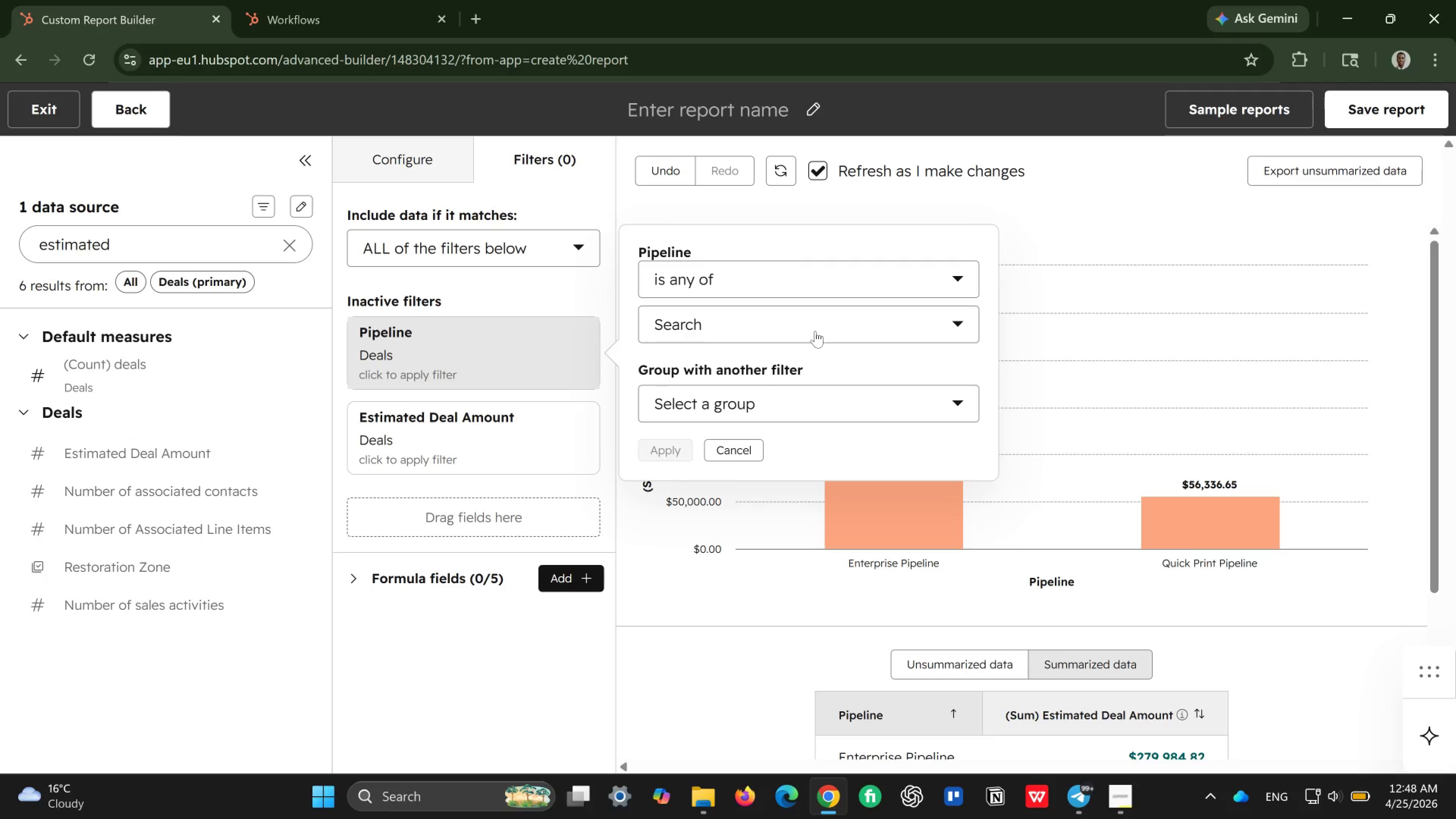 
left_click([815, 331])
 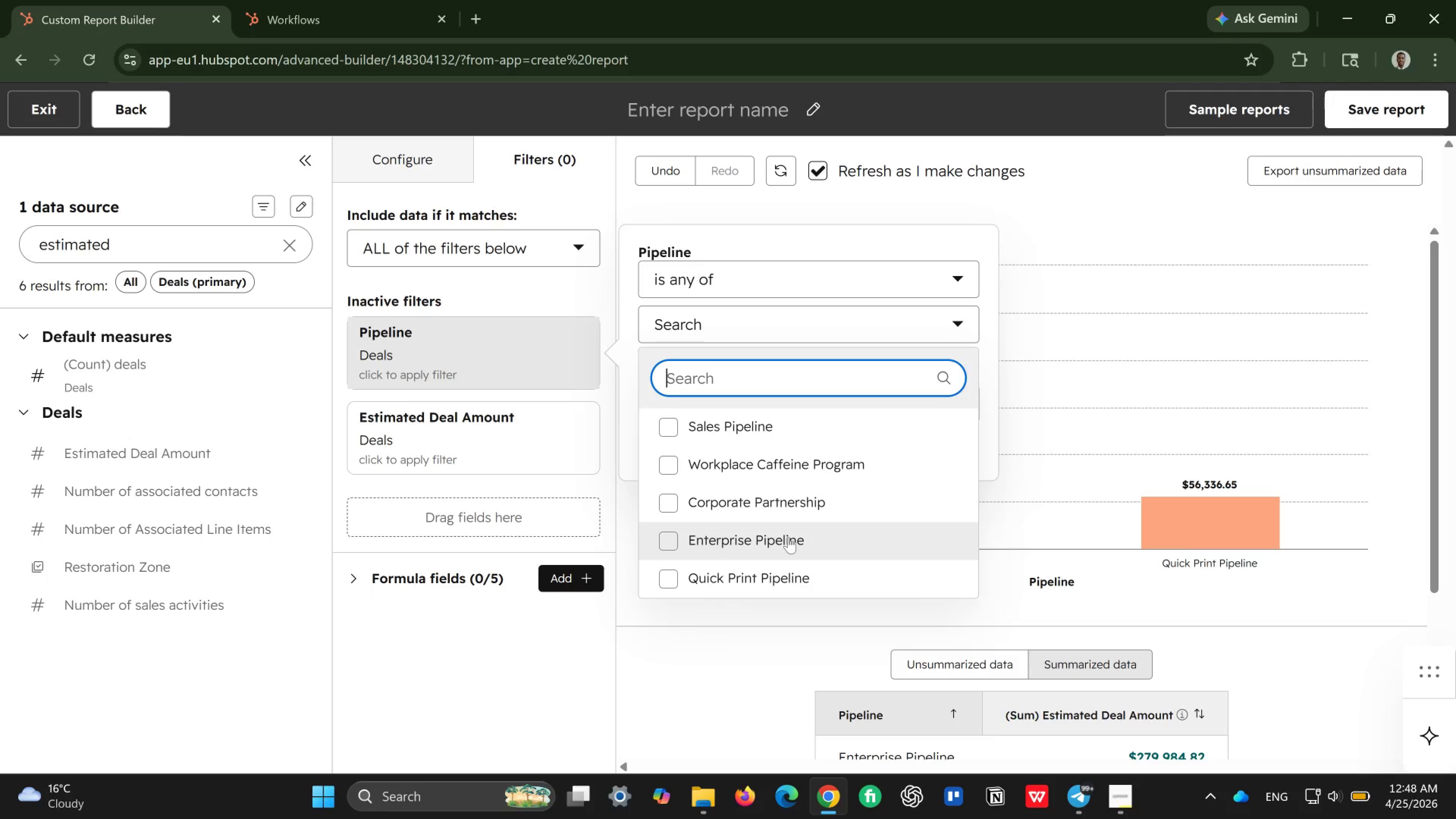 
left_click([788, 537])
 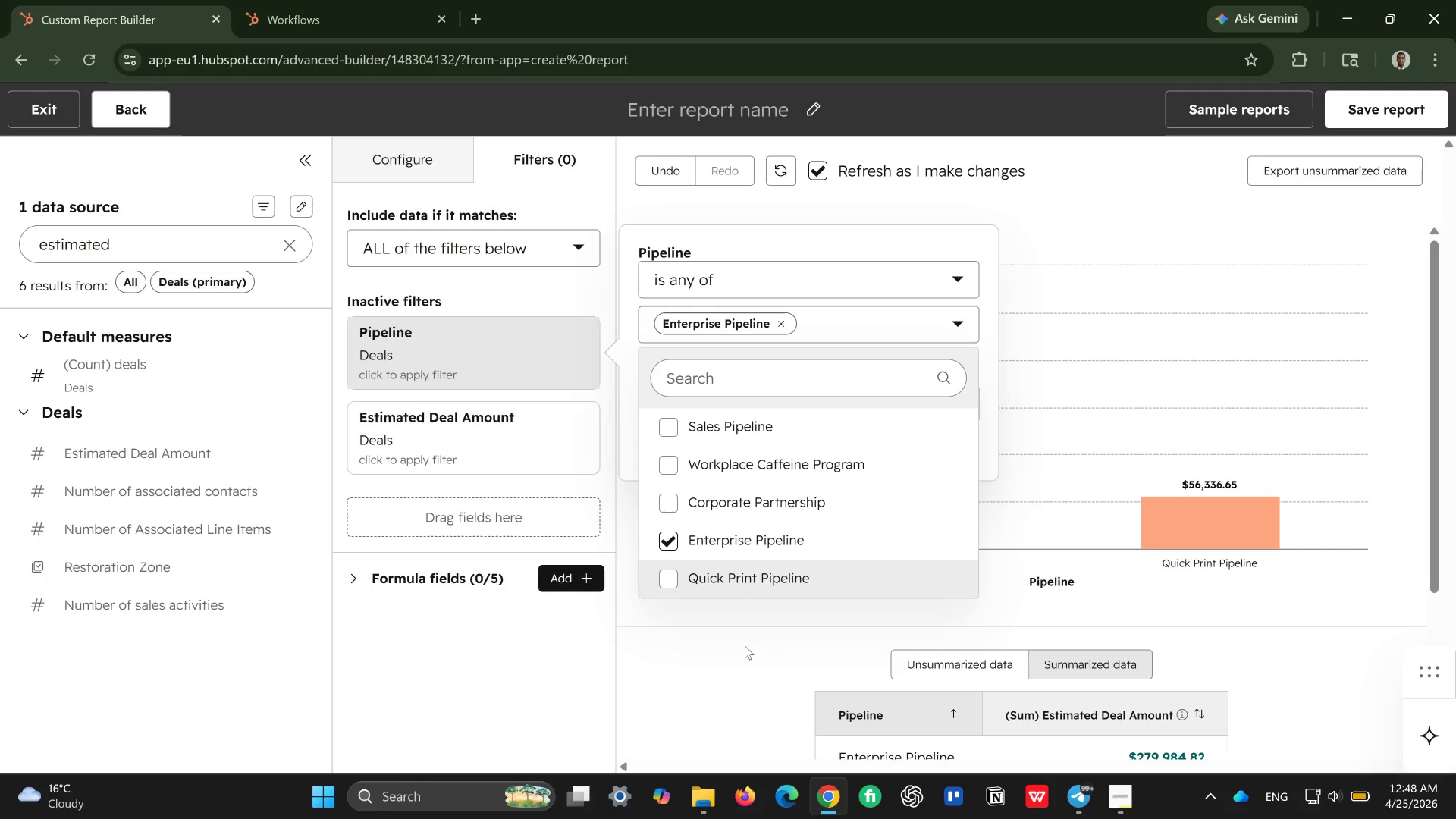 
left_click([745, 647])
 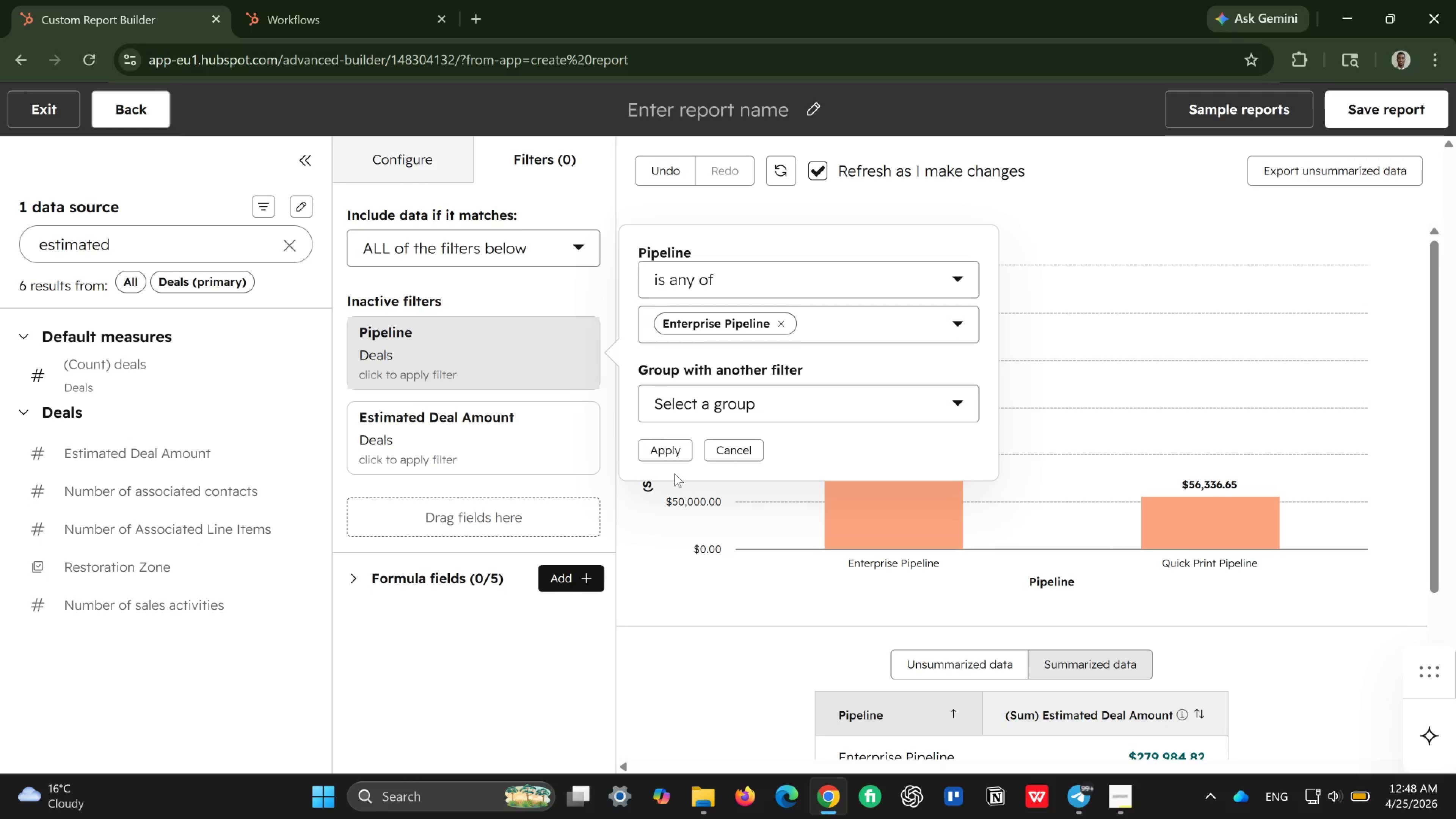 
left_click([660, 456])
 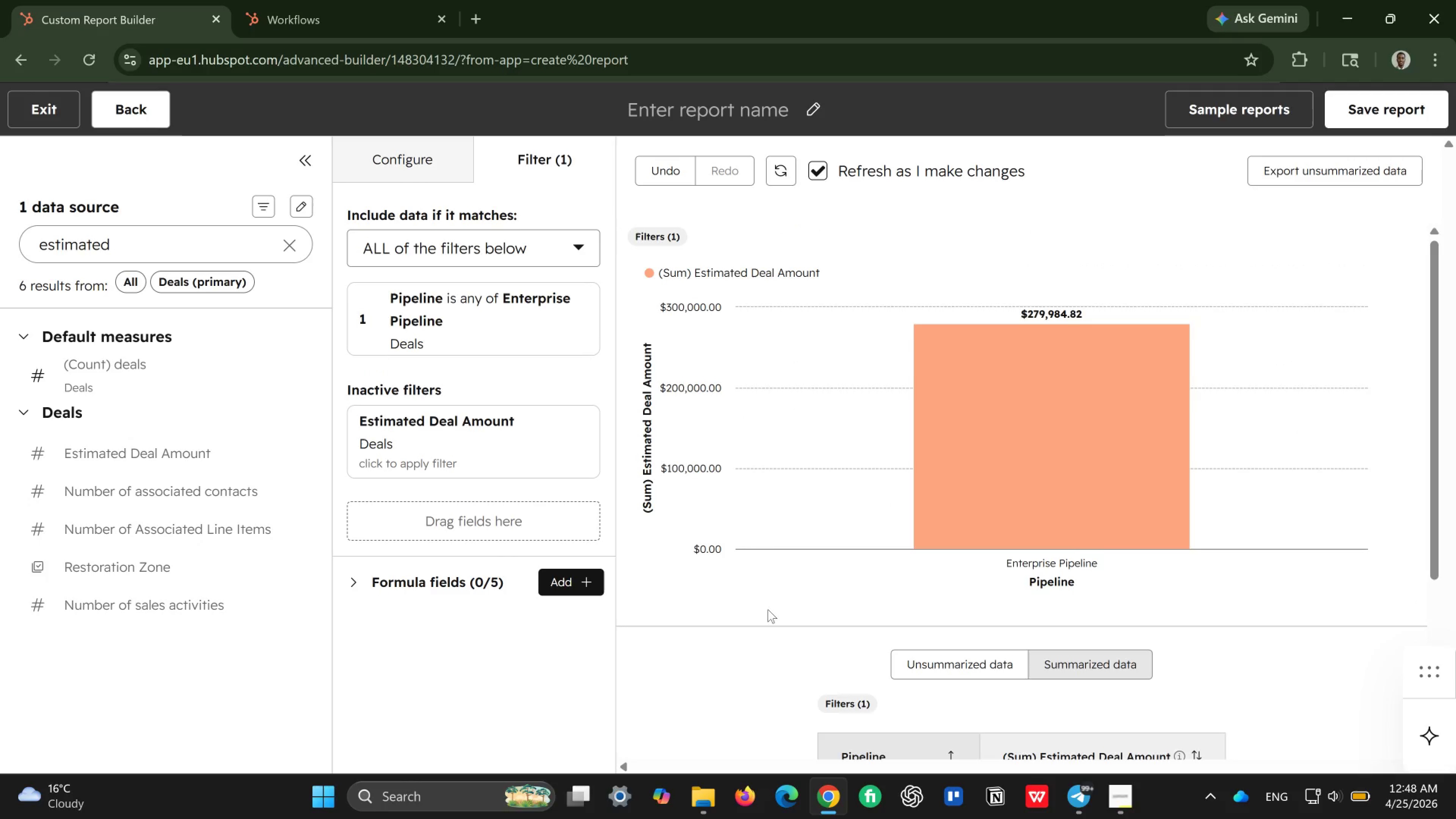 
wait(5.87)
 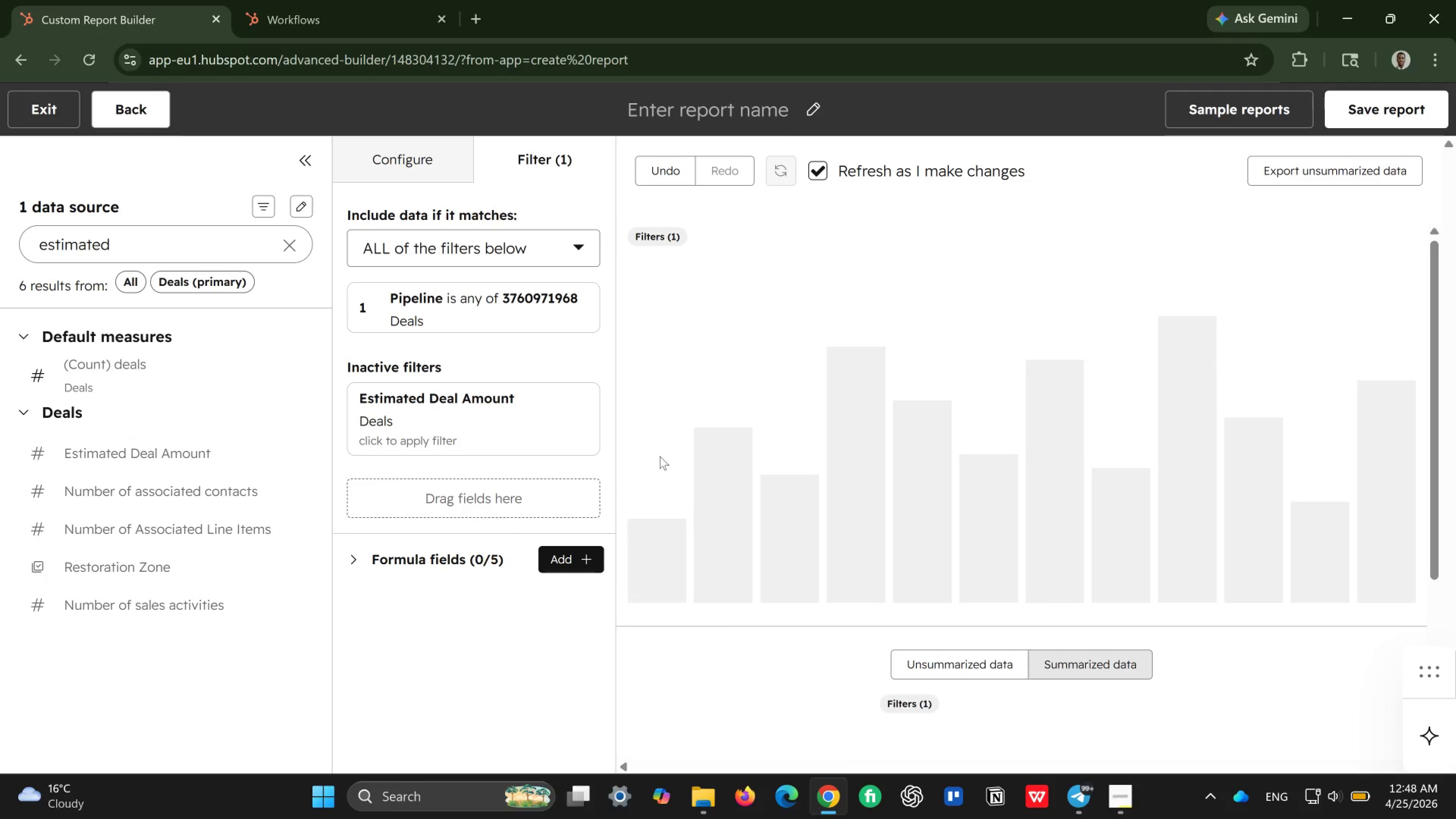 
scroll: coordinate [1020, 398], scroll_direction: up, amount: 1.0
 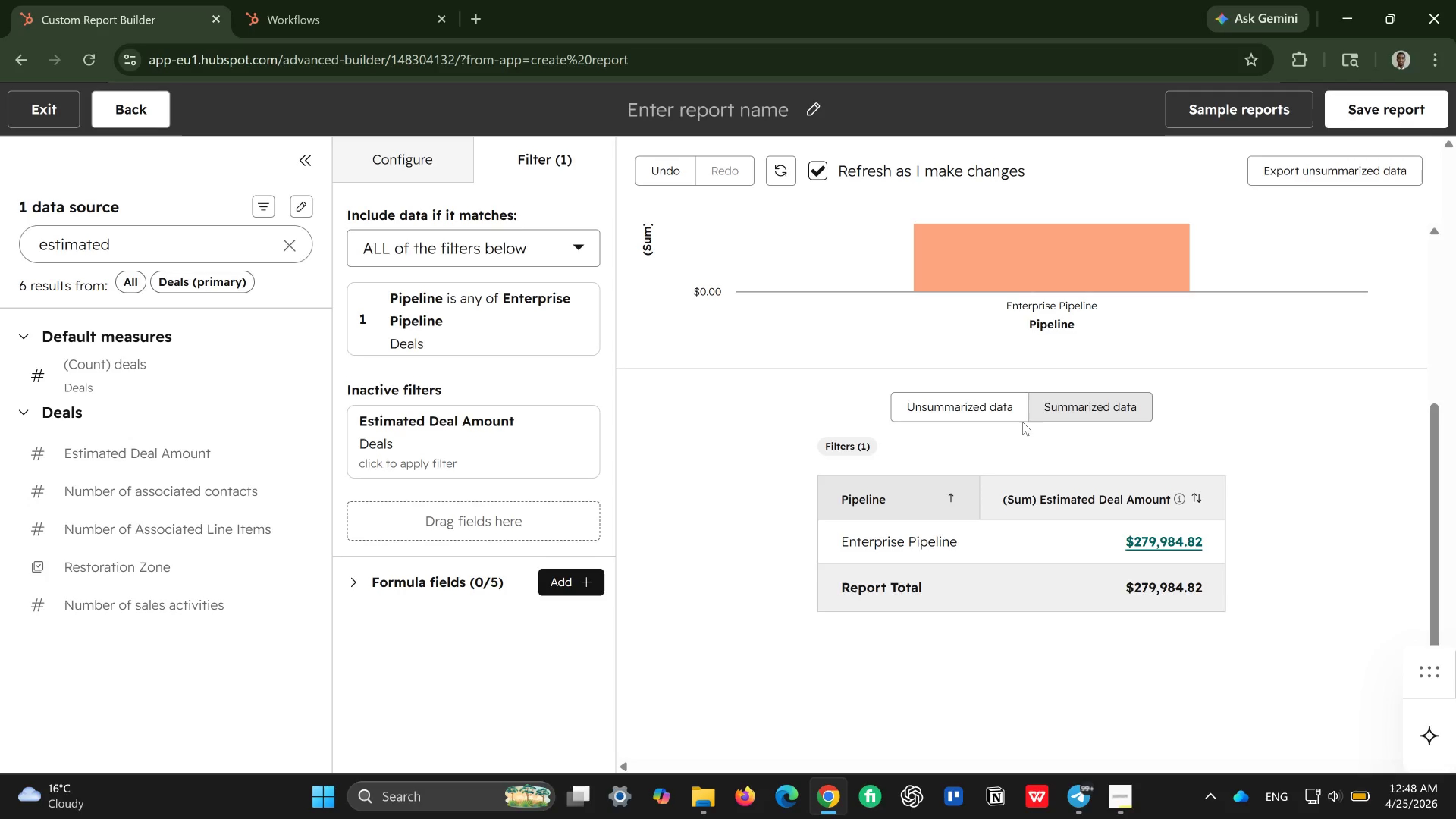 
scroll: coordinate [1023, 422], scroll_direction: down, amount: 3.0
 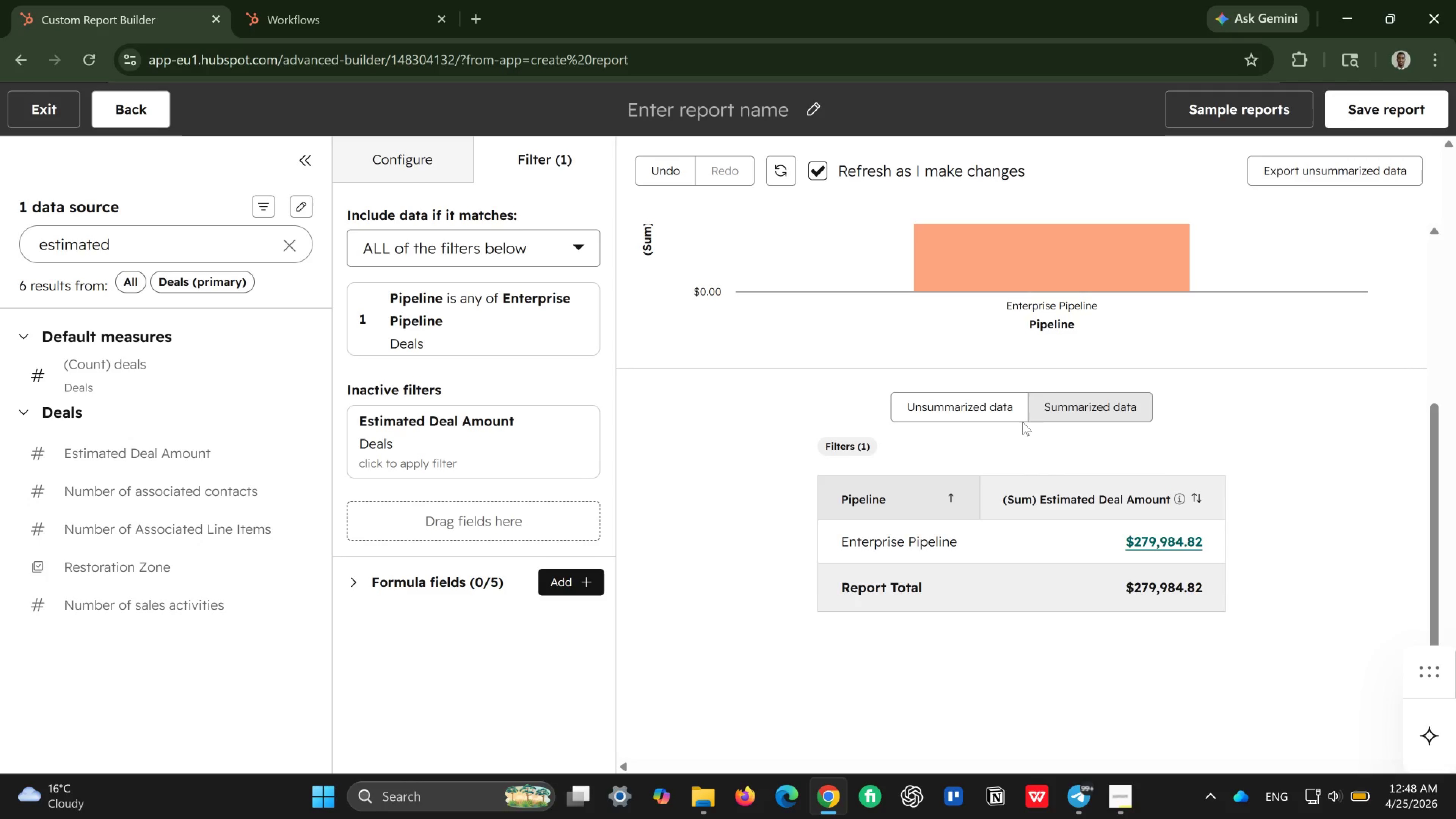 
scroll: coordinate [1147, 514], scroll_direction: up, amount: 10.0
 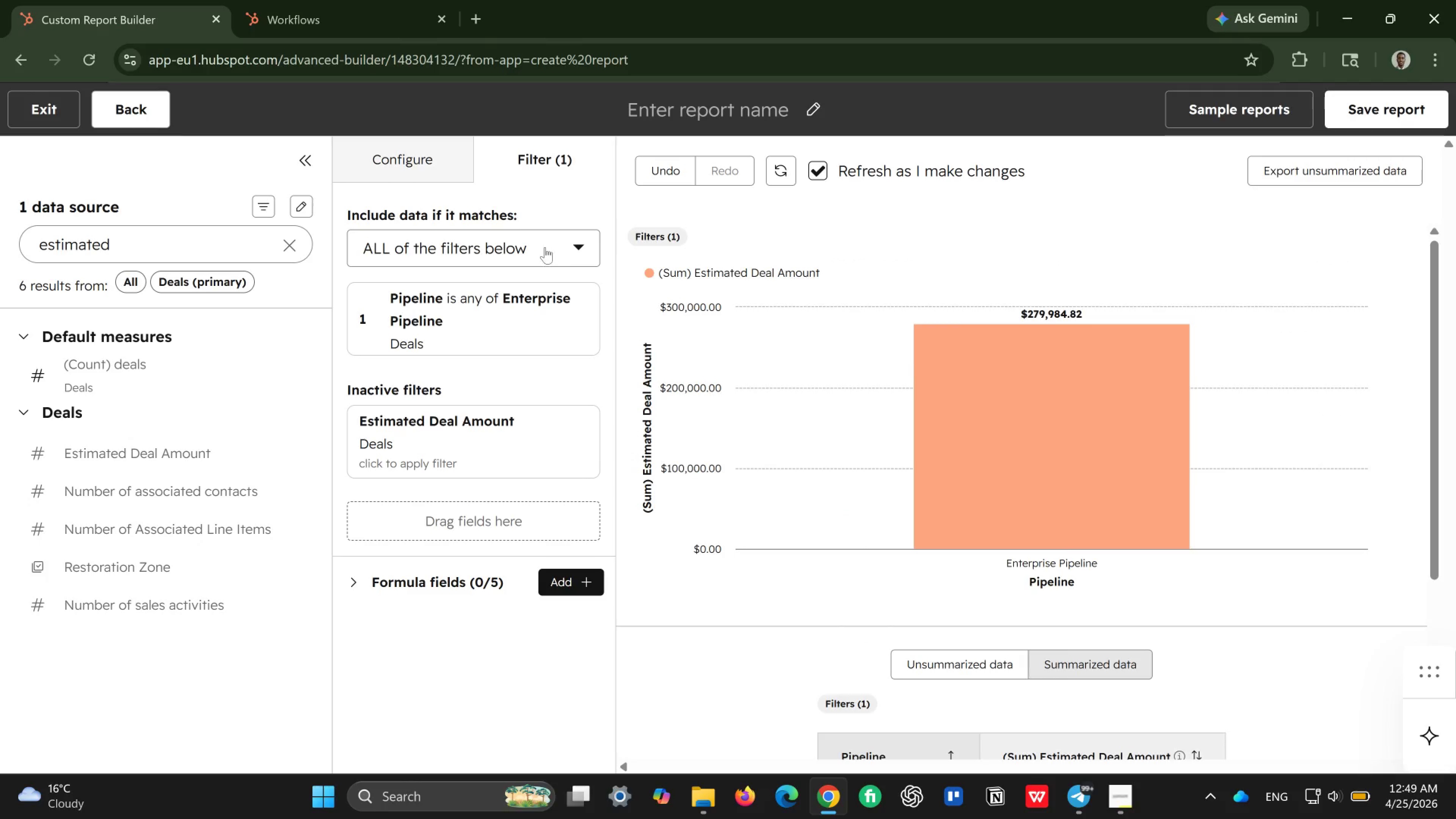 
left_click([521, 312])
 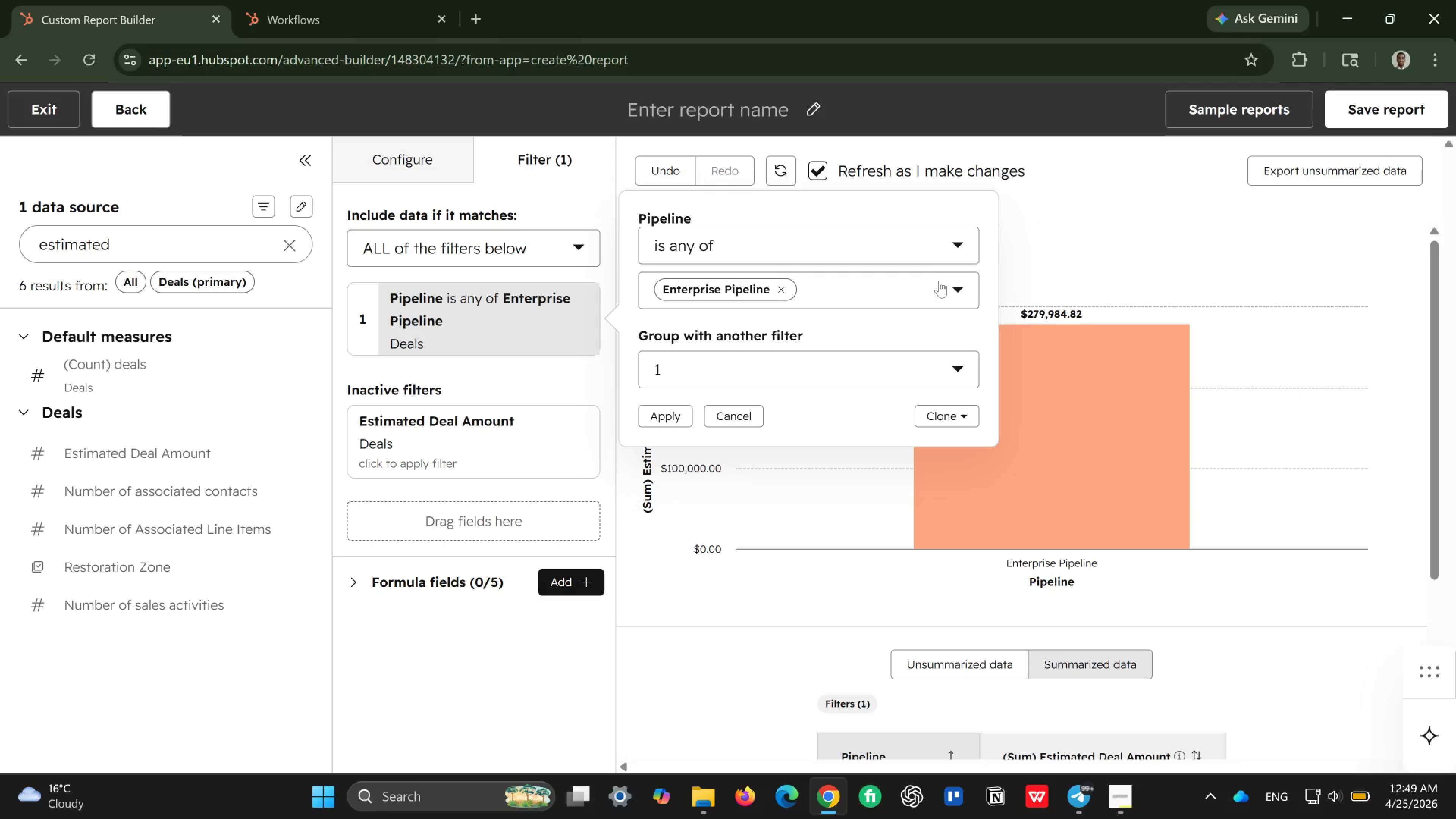 
left_click([943, 289])
 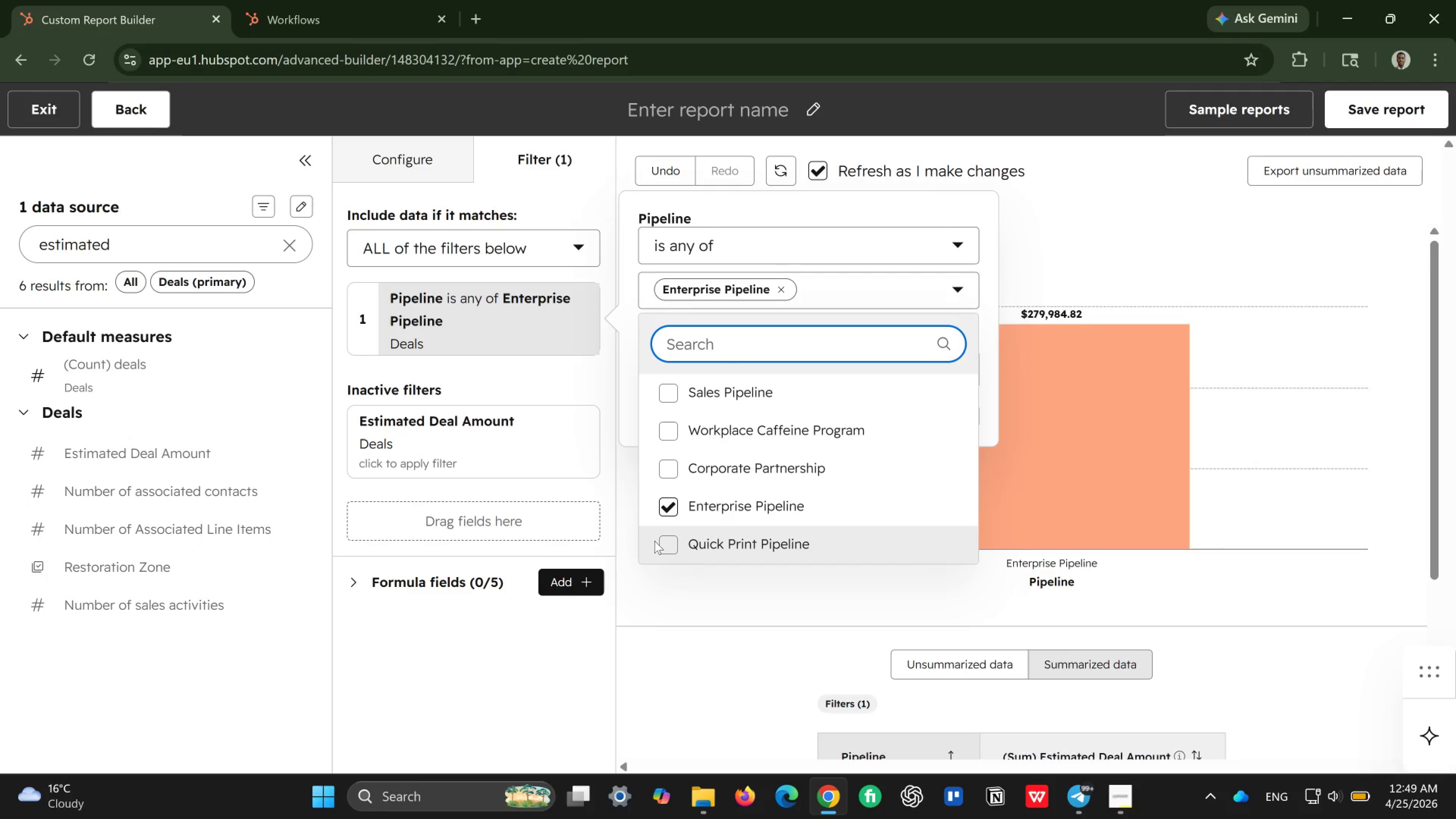 
left_click([664, 541])
 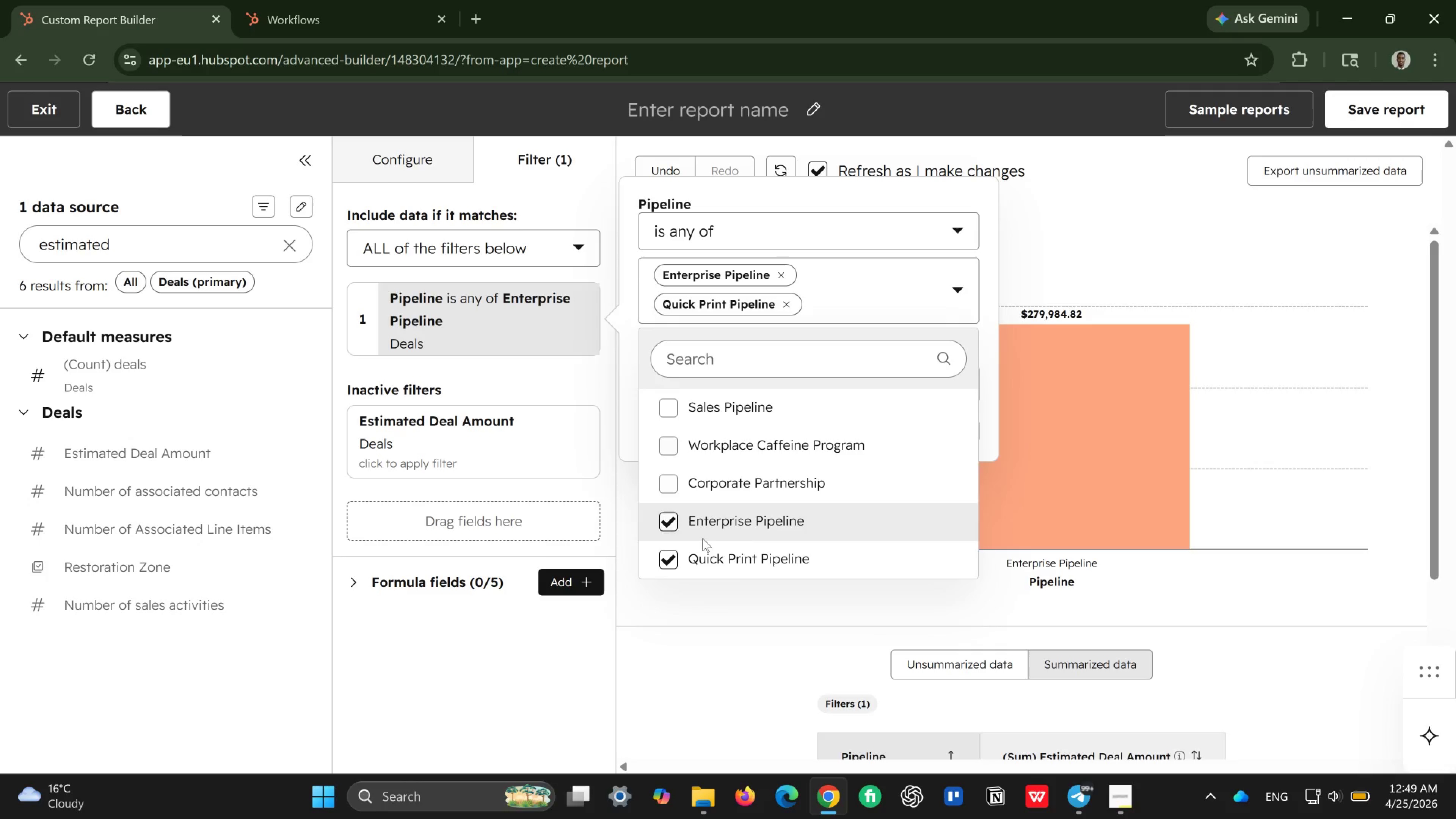 
left_click([727, 639])
 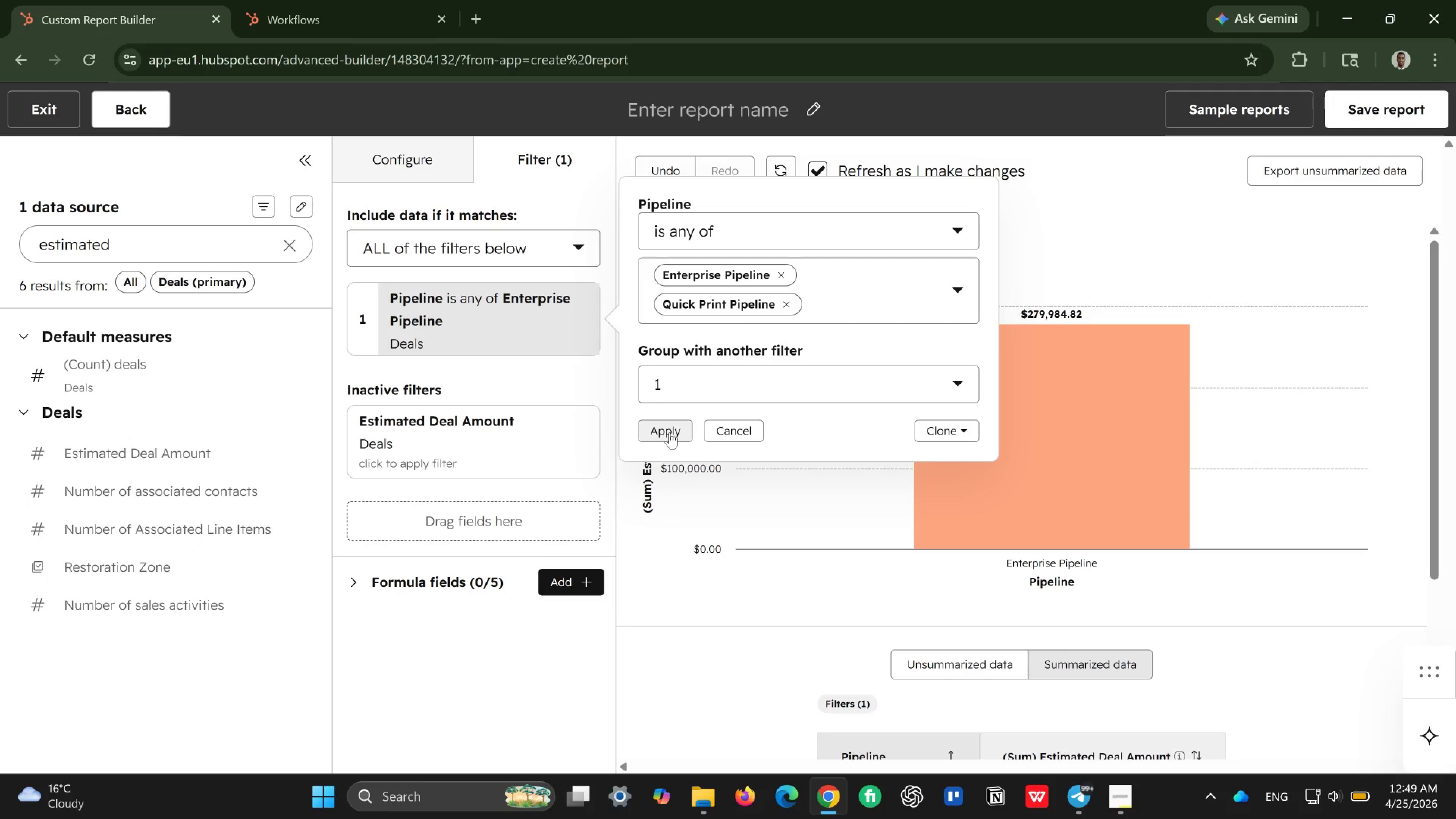 
left_click([670, 422])
 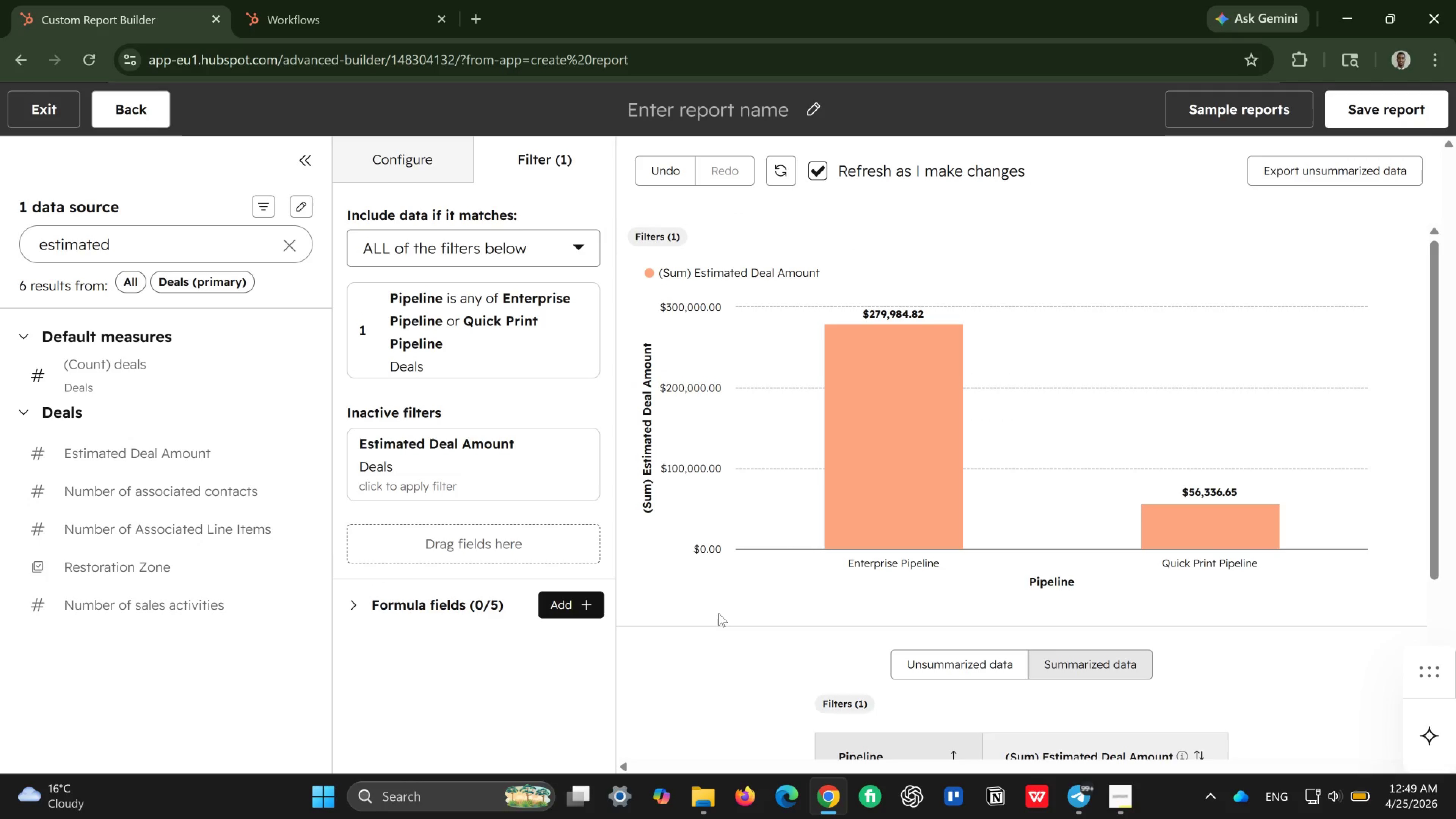 
wait(9.87)
 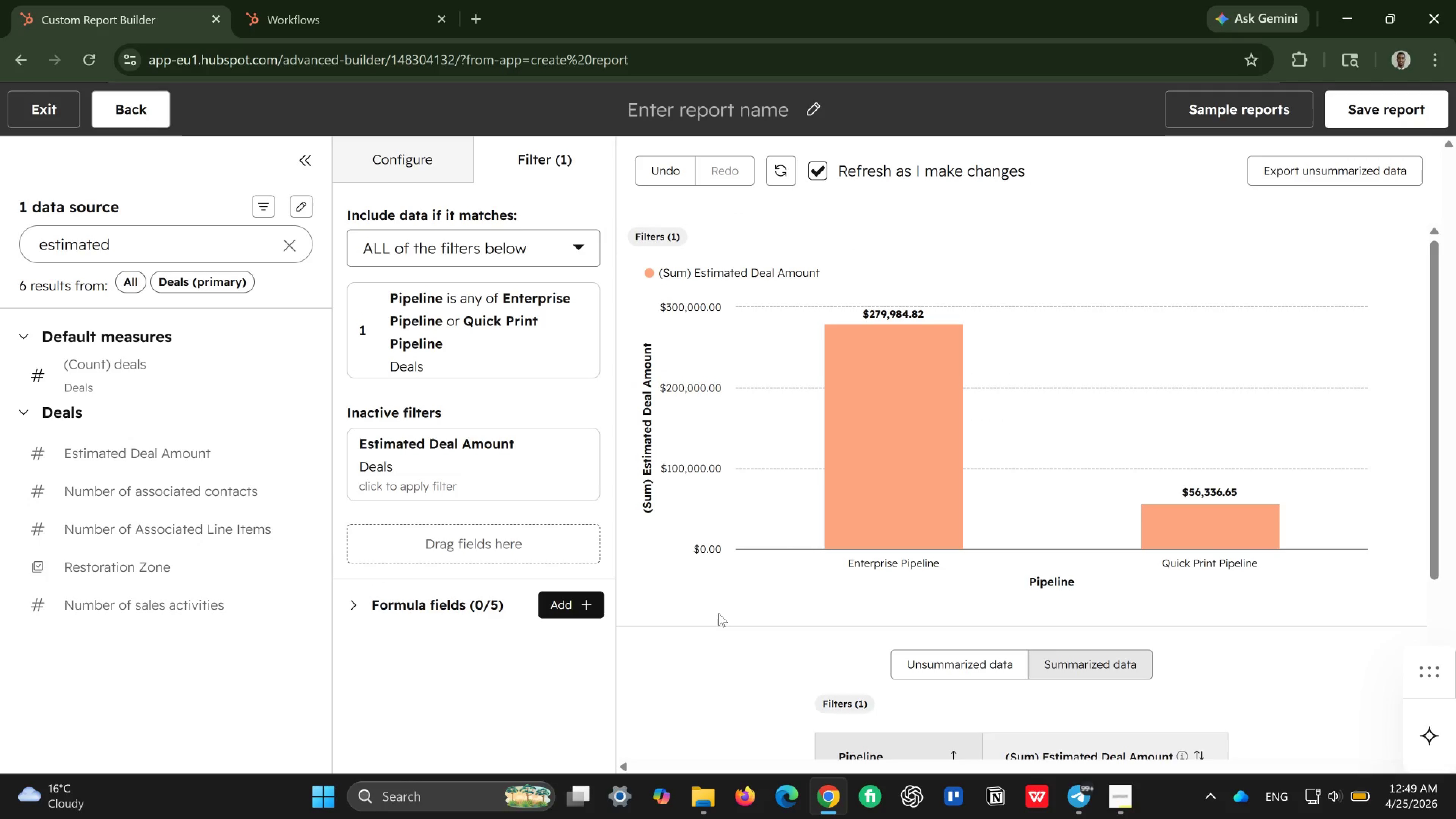 
left_click([1402, 110])
 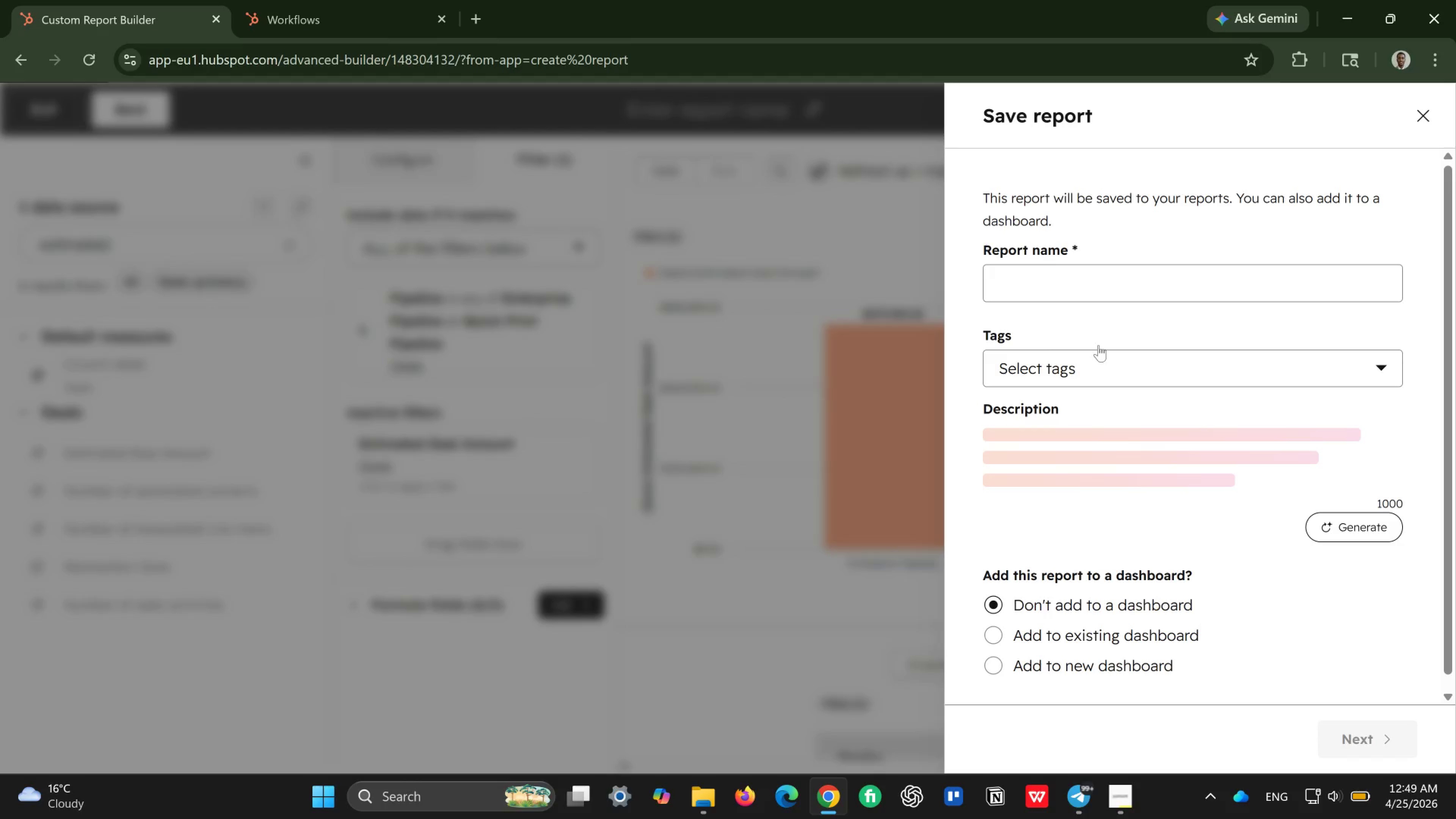 
left_click([1138, 263])
 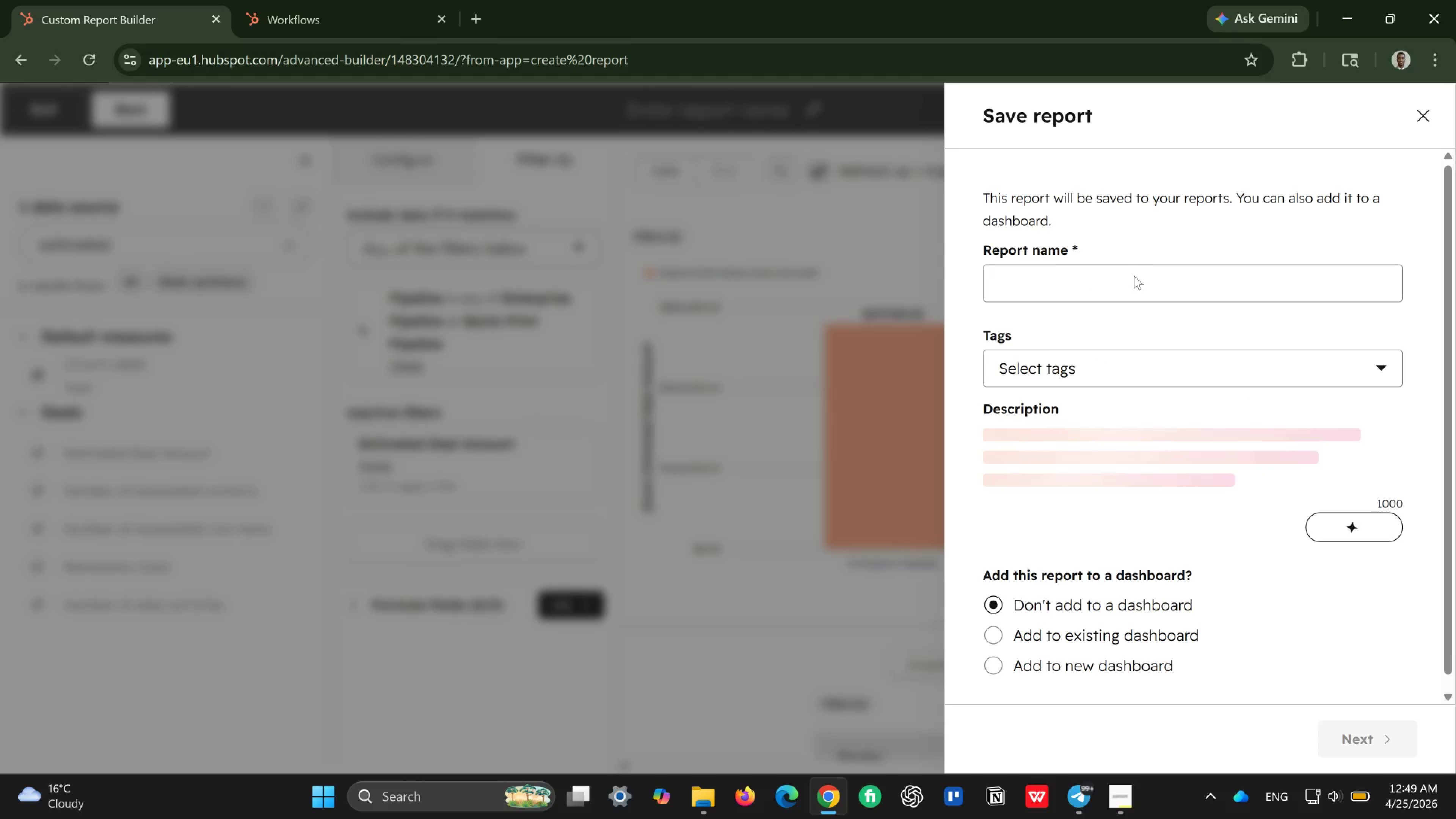 
left_click([1134, 276])
 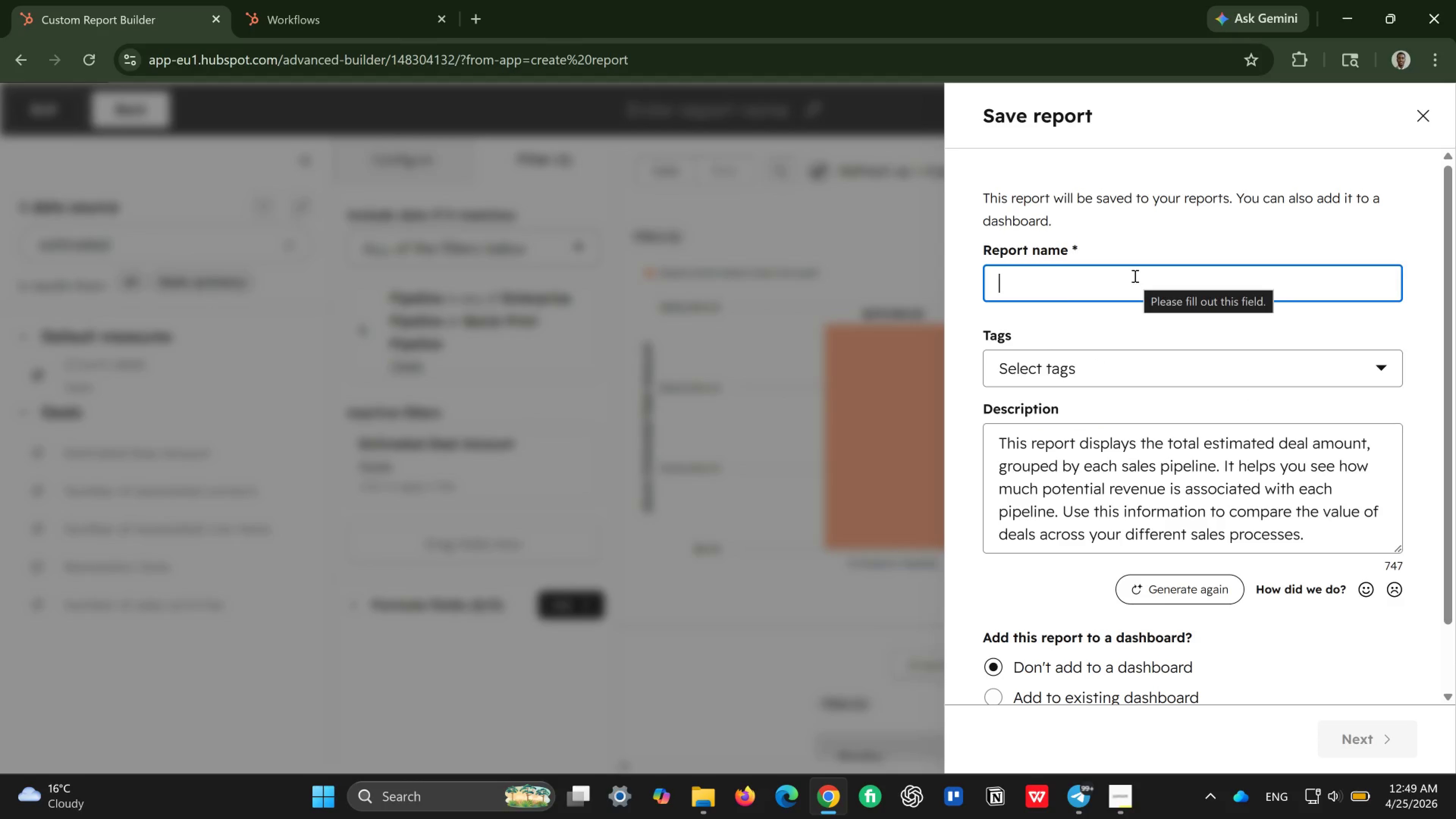 
key(CapsLock)
 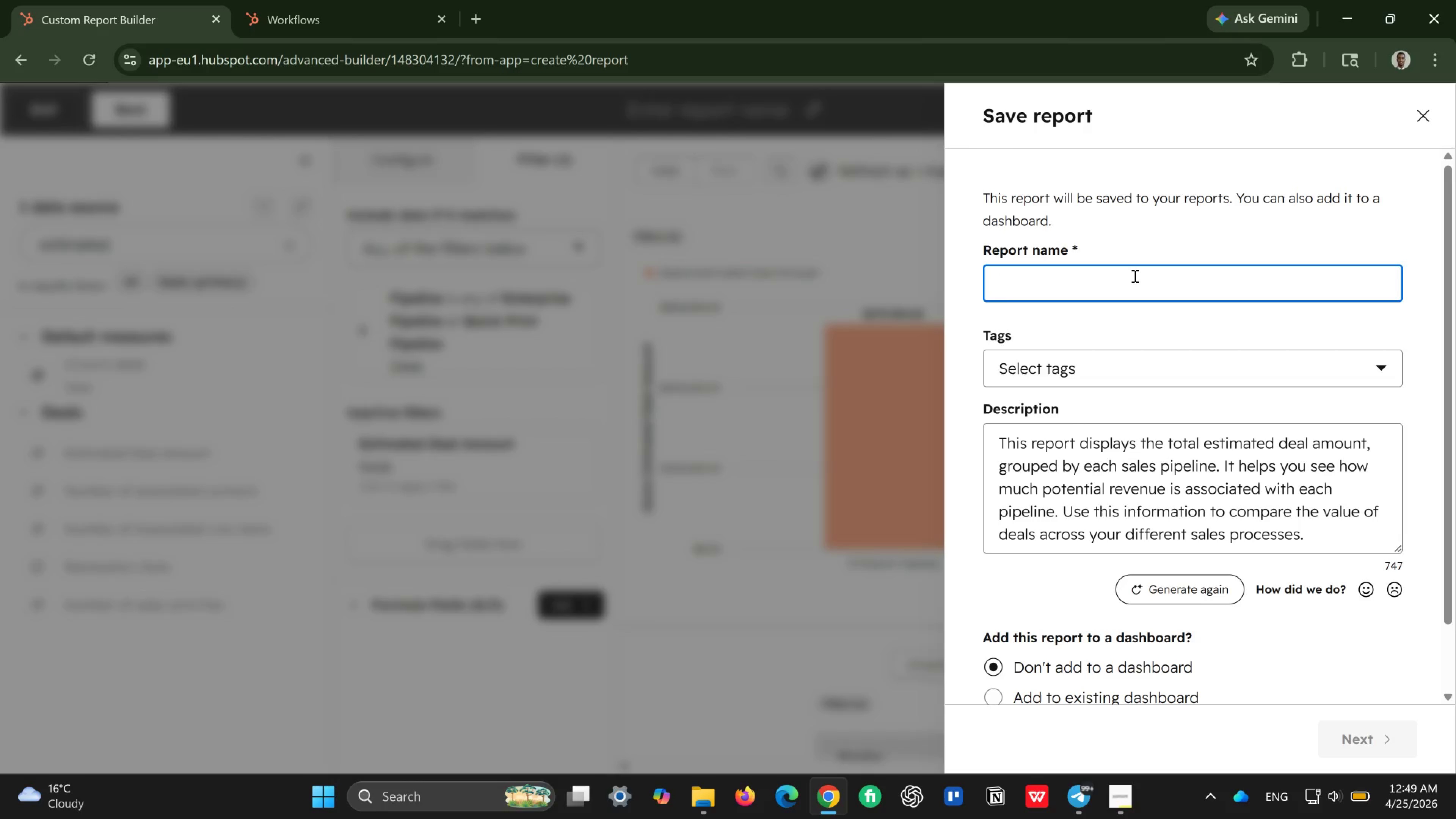 
type(Deal)
 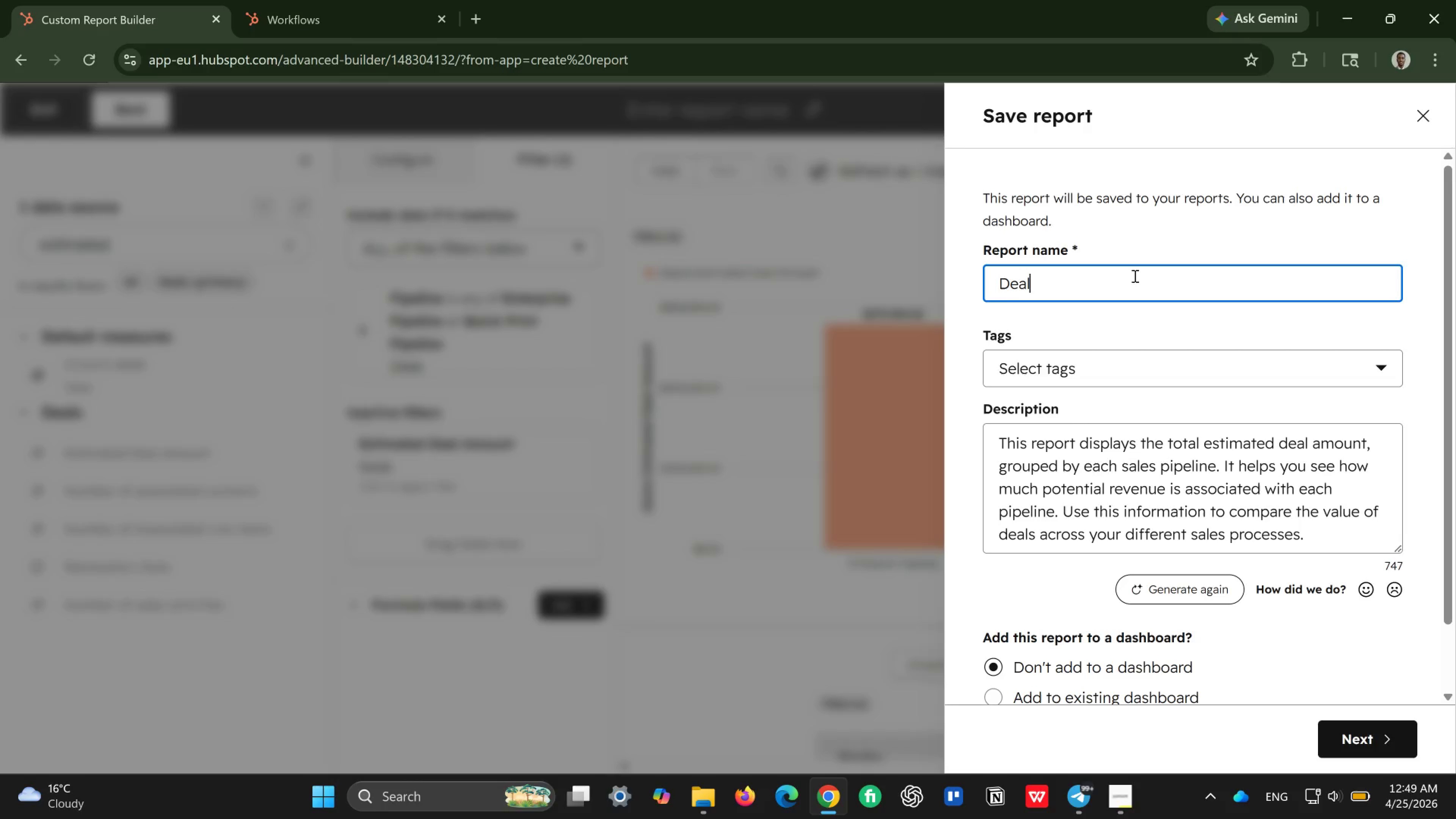 
type( Forecast by Pipeline)
 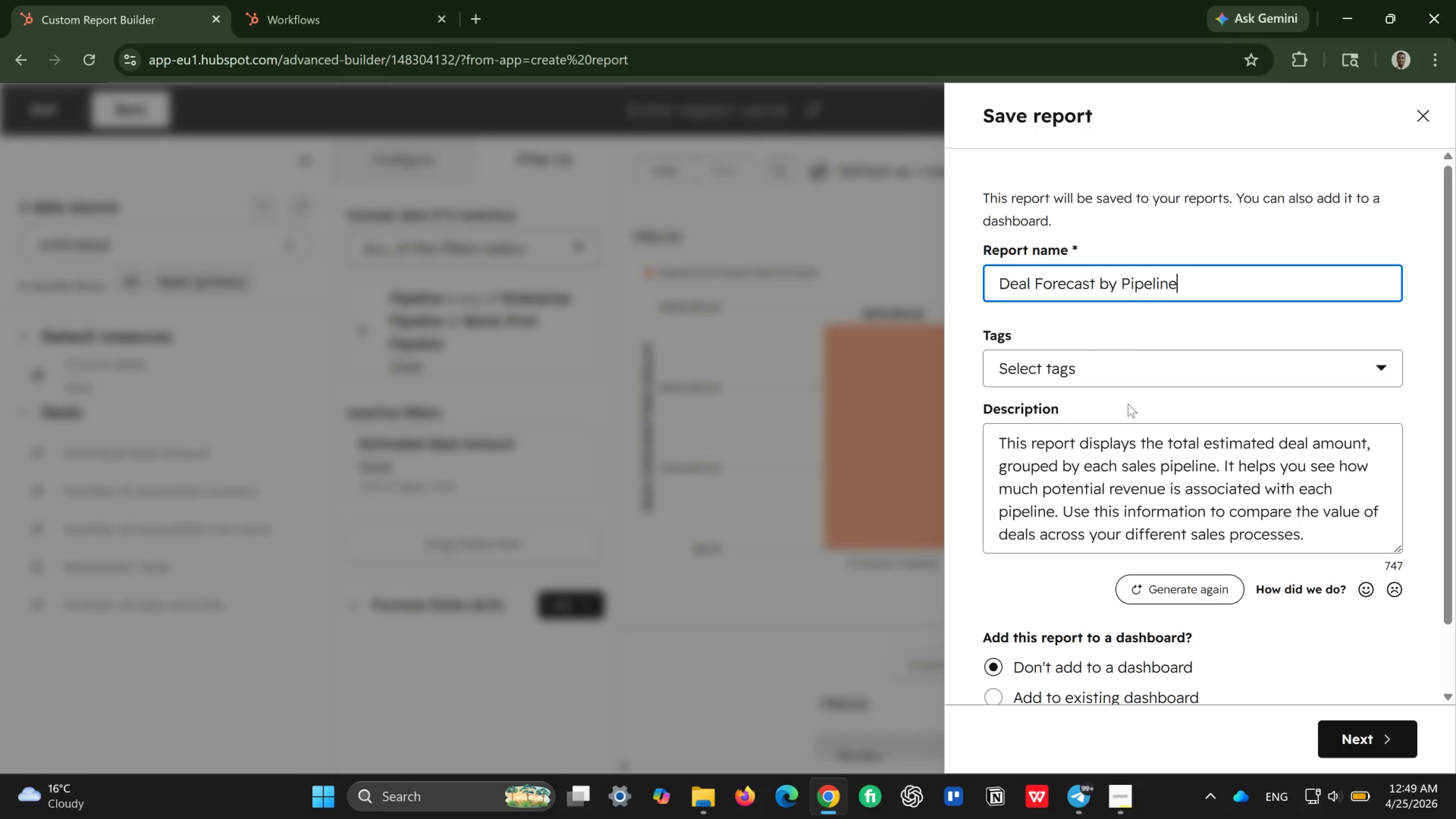 
scroll: coordinate [1128, 404], scroll_direction: down, amount: 4.0
 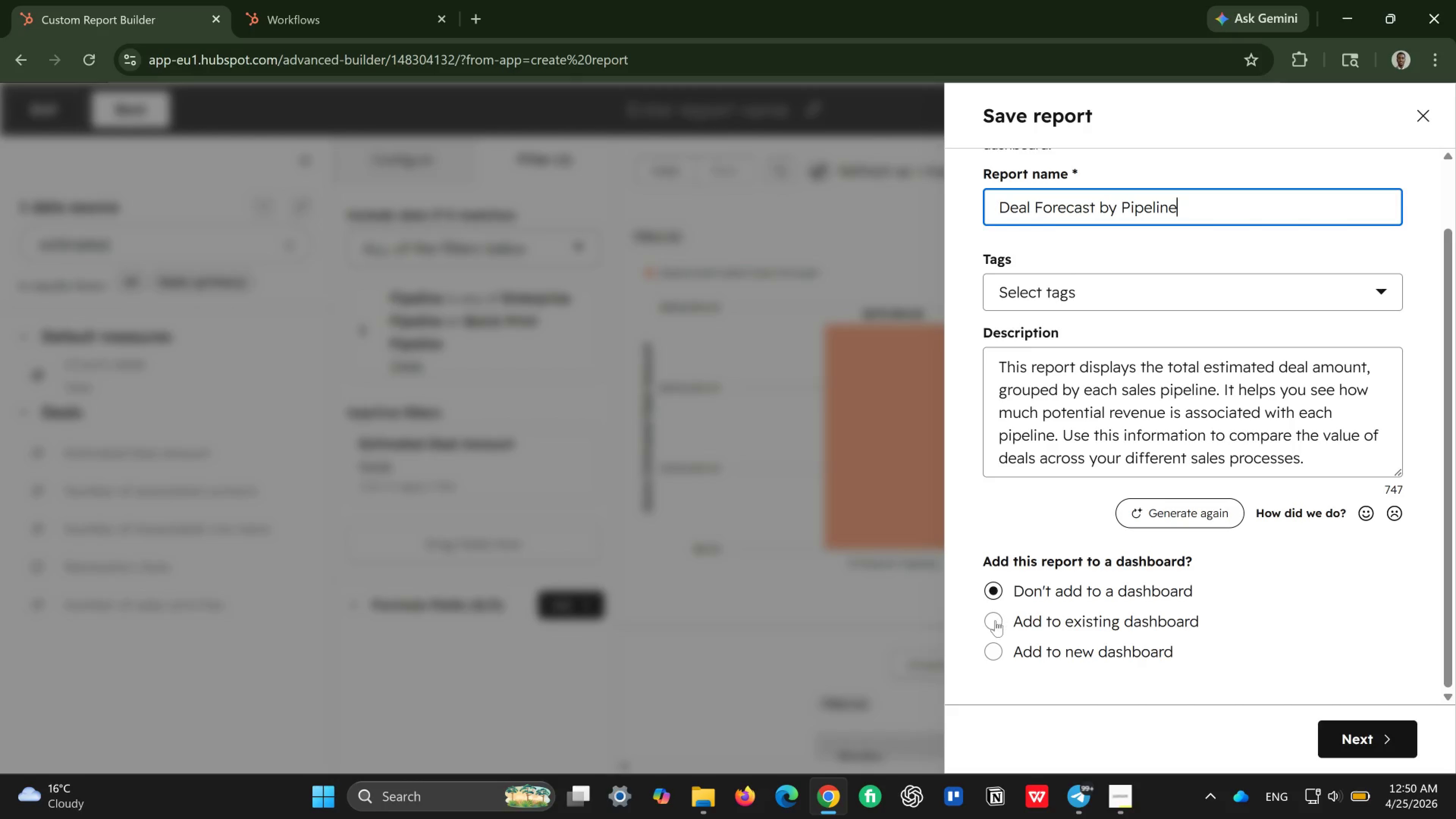 
left_click([993, 620])
 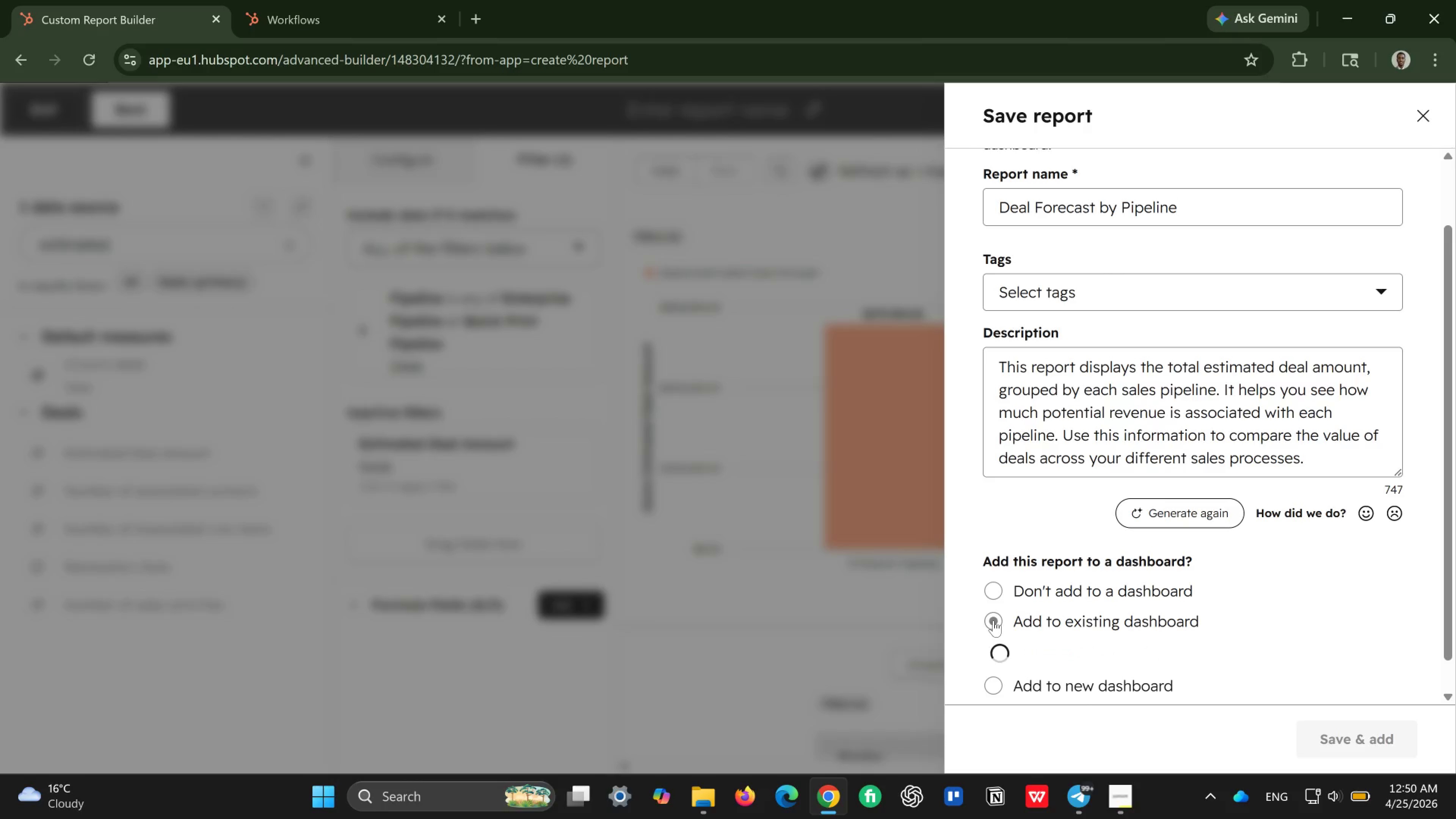 
scroll: coordinate [993, 620], scroll_direction: down, amount: 1.0
 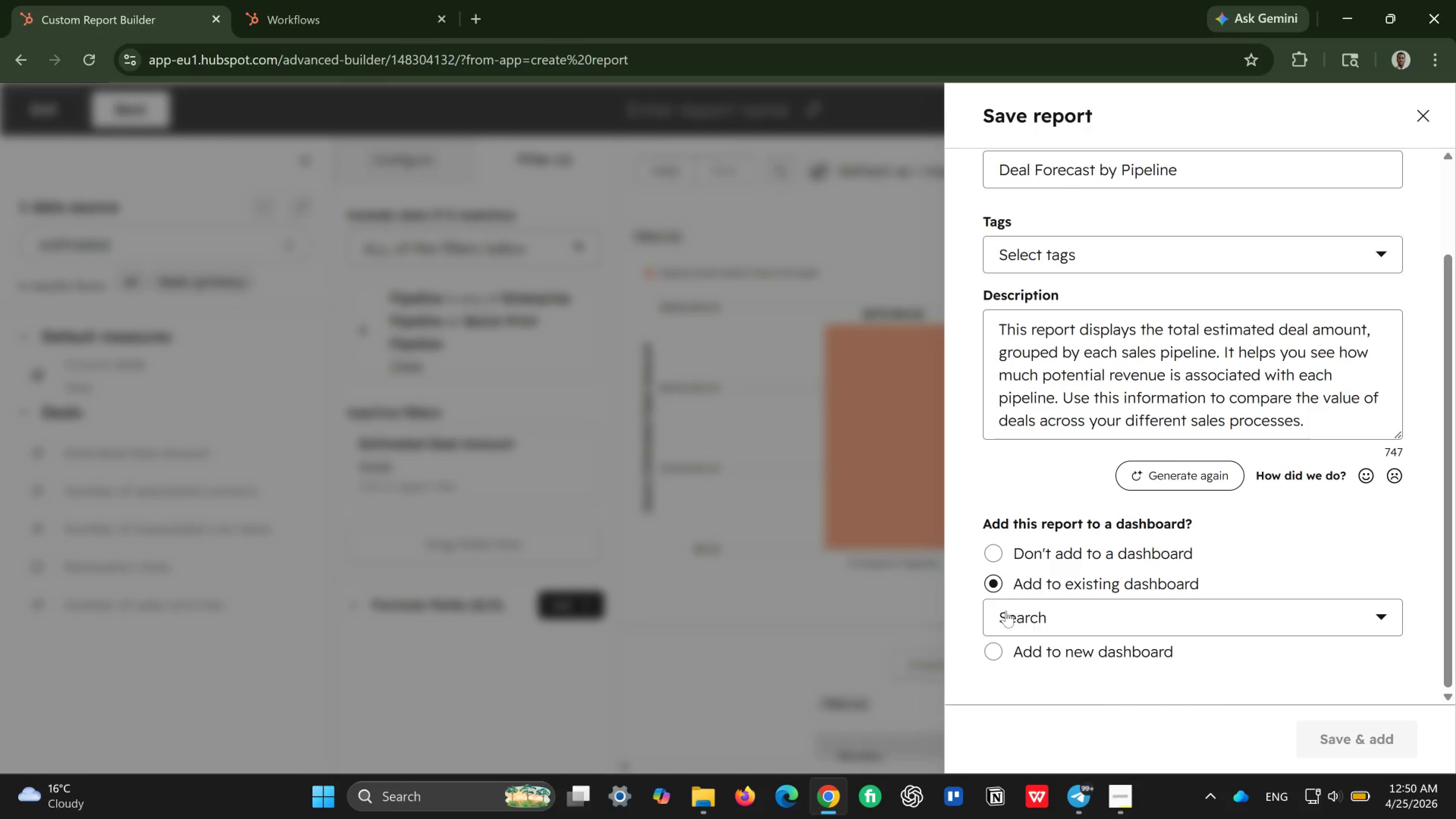 
left_click([1076, 610])
 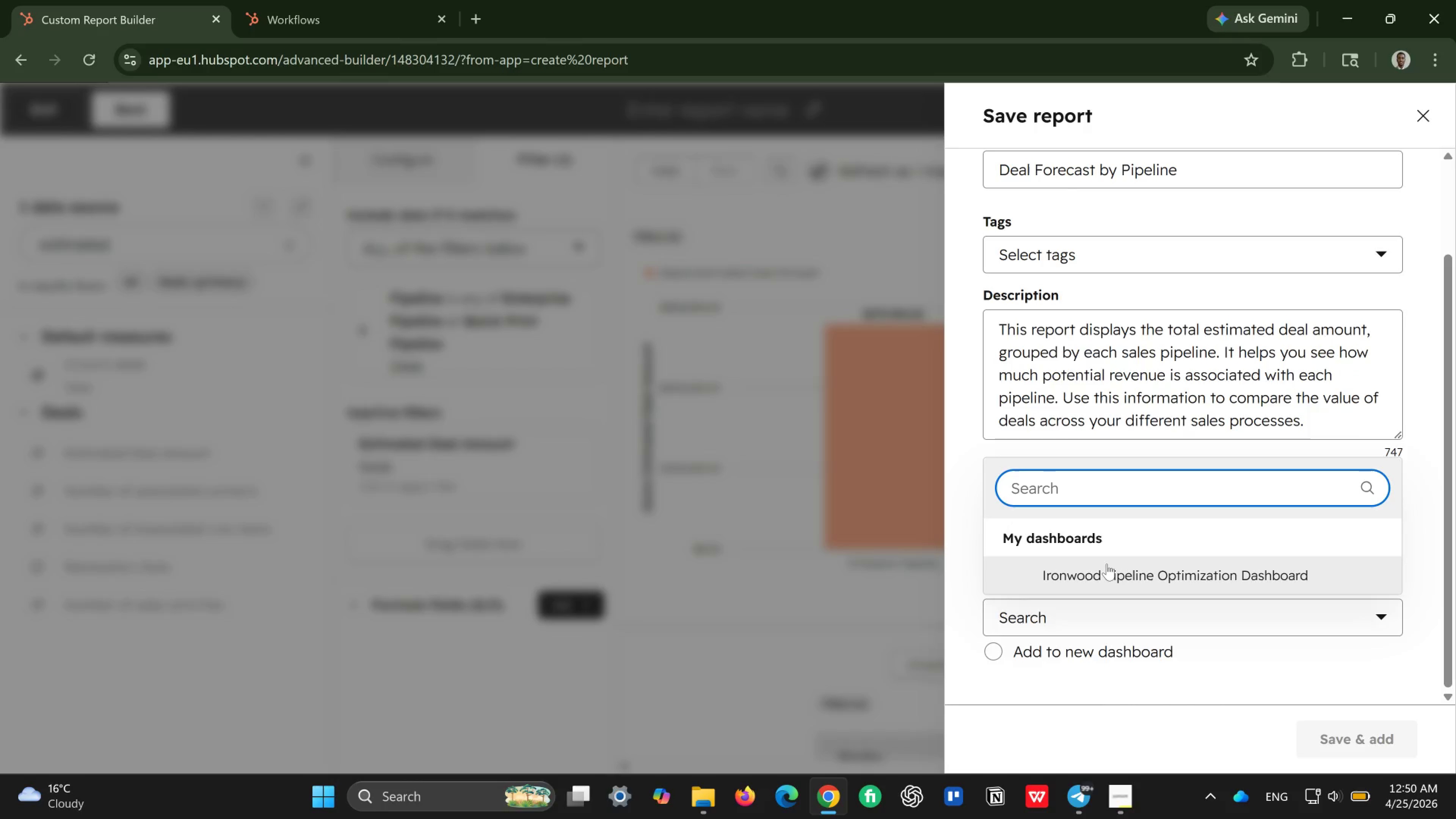 
scroll: coordinate [1064, 608], scroll_direction: down, amount: 3.0
 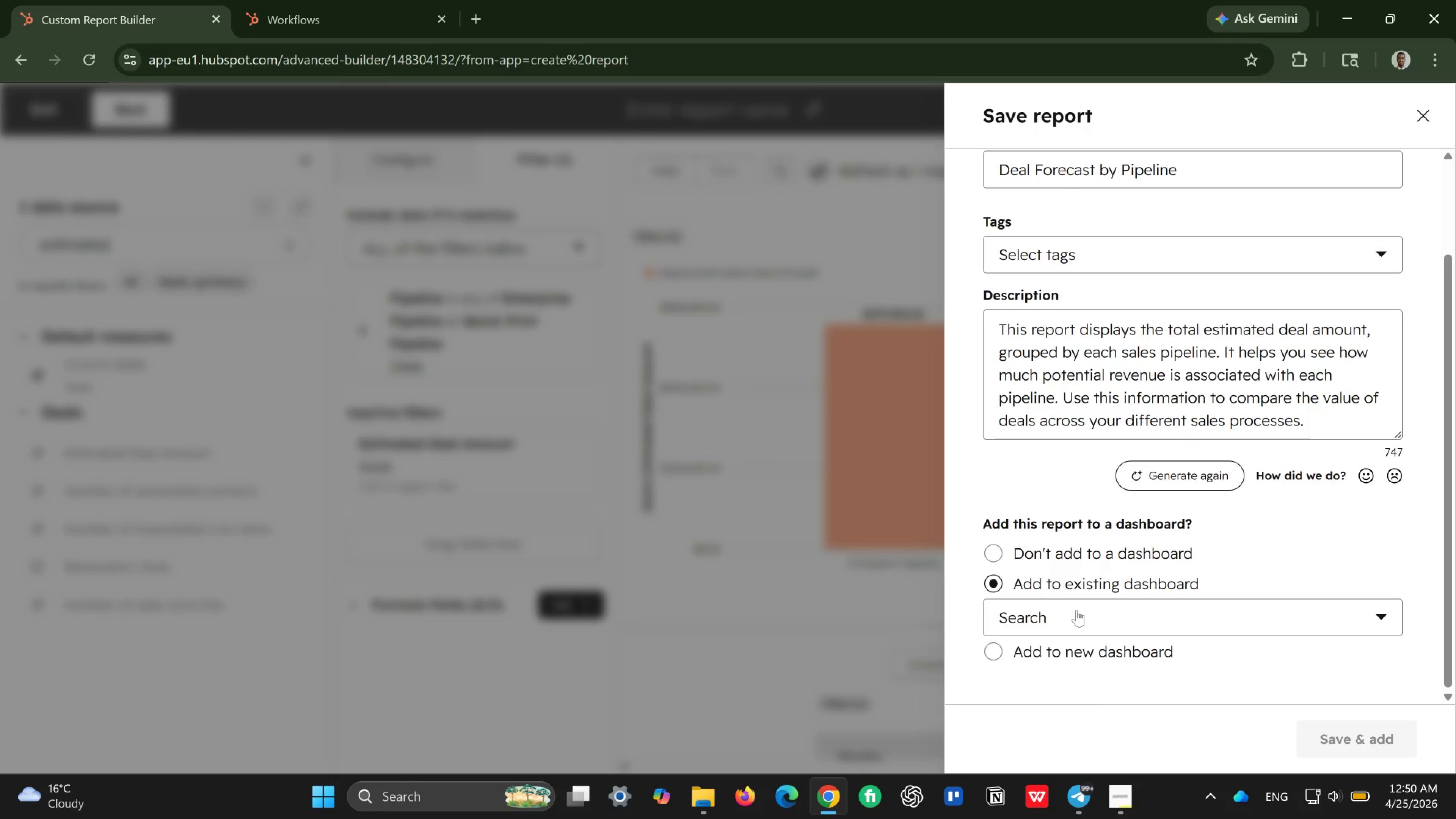 
left_click([1107, 564])
 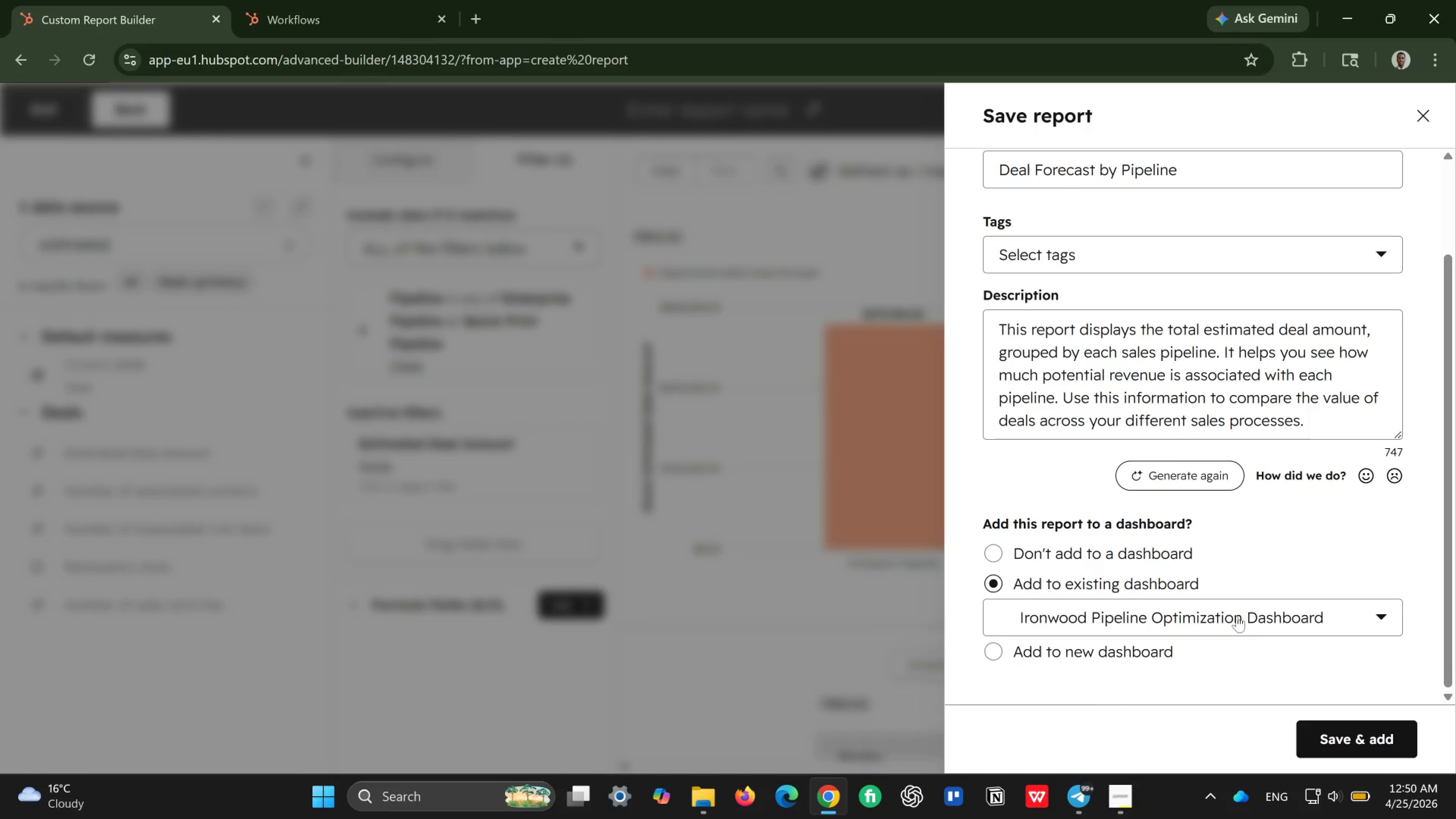 
scroll: coordinate [1244, 621], scroll_direction: down, amount: 2.0
 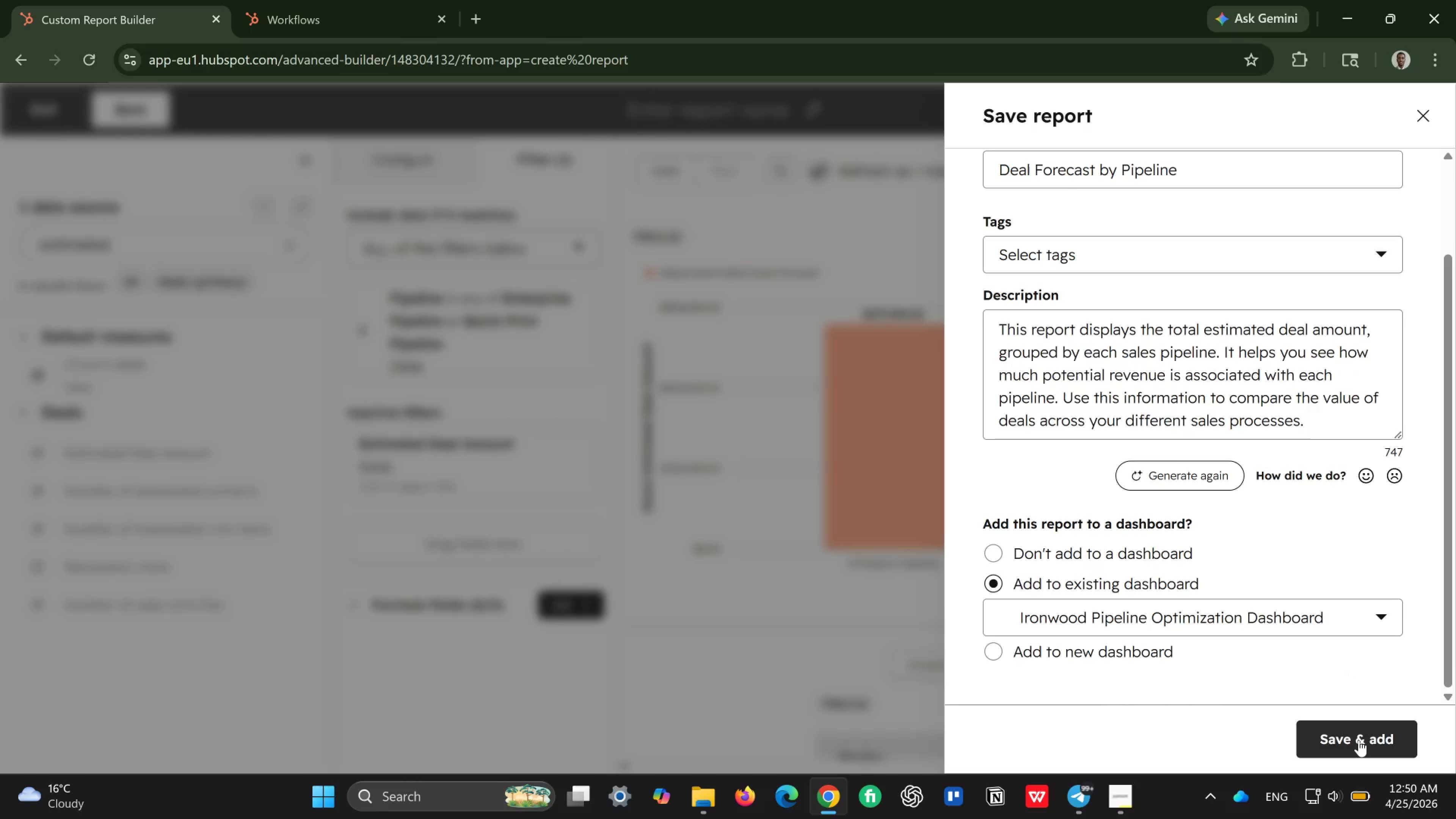 
left_click([1359, 740])
 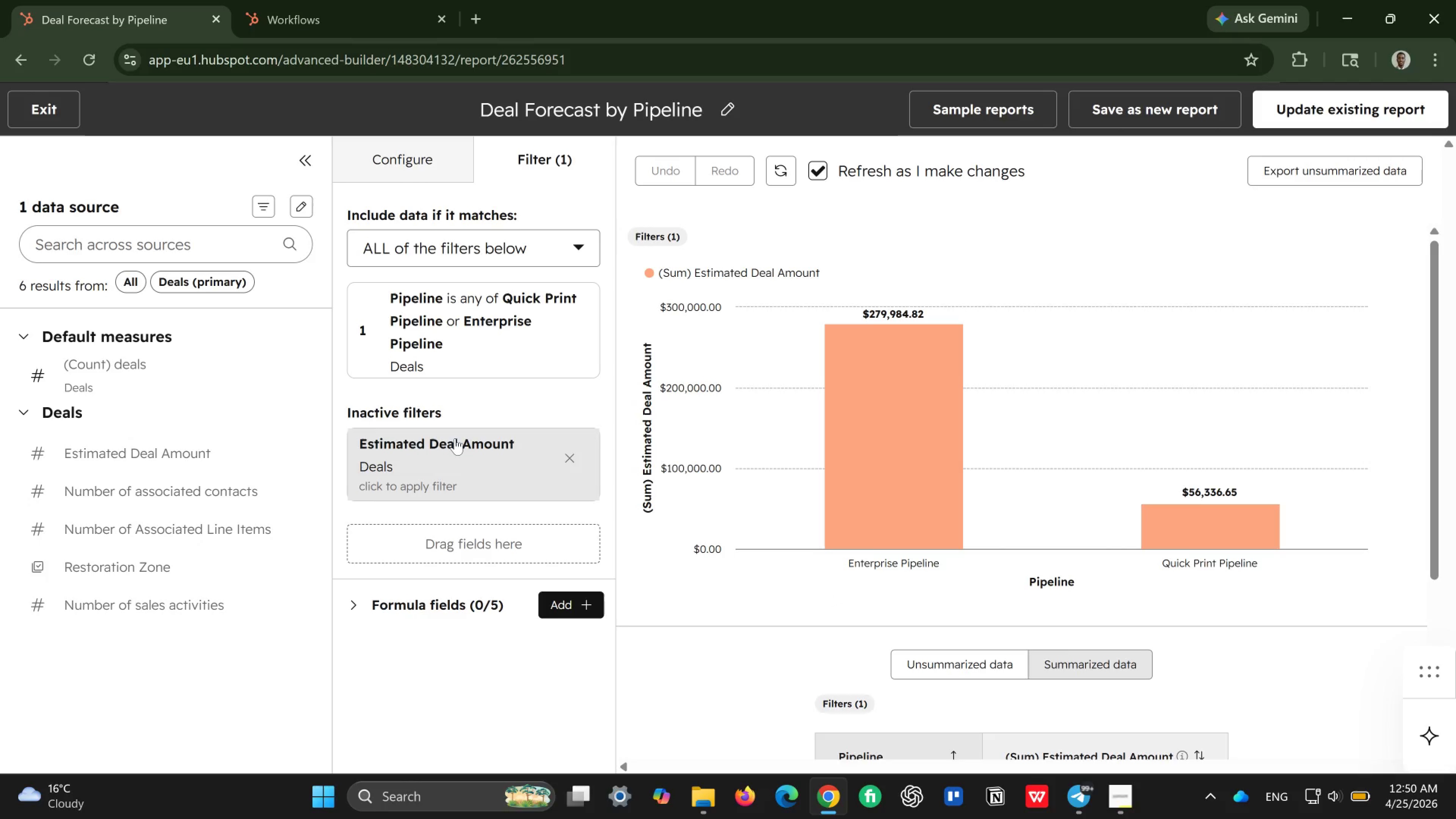 
wait(20.52)
 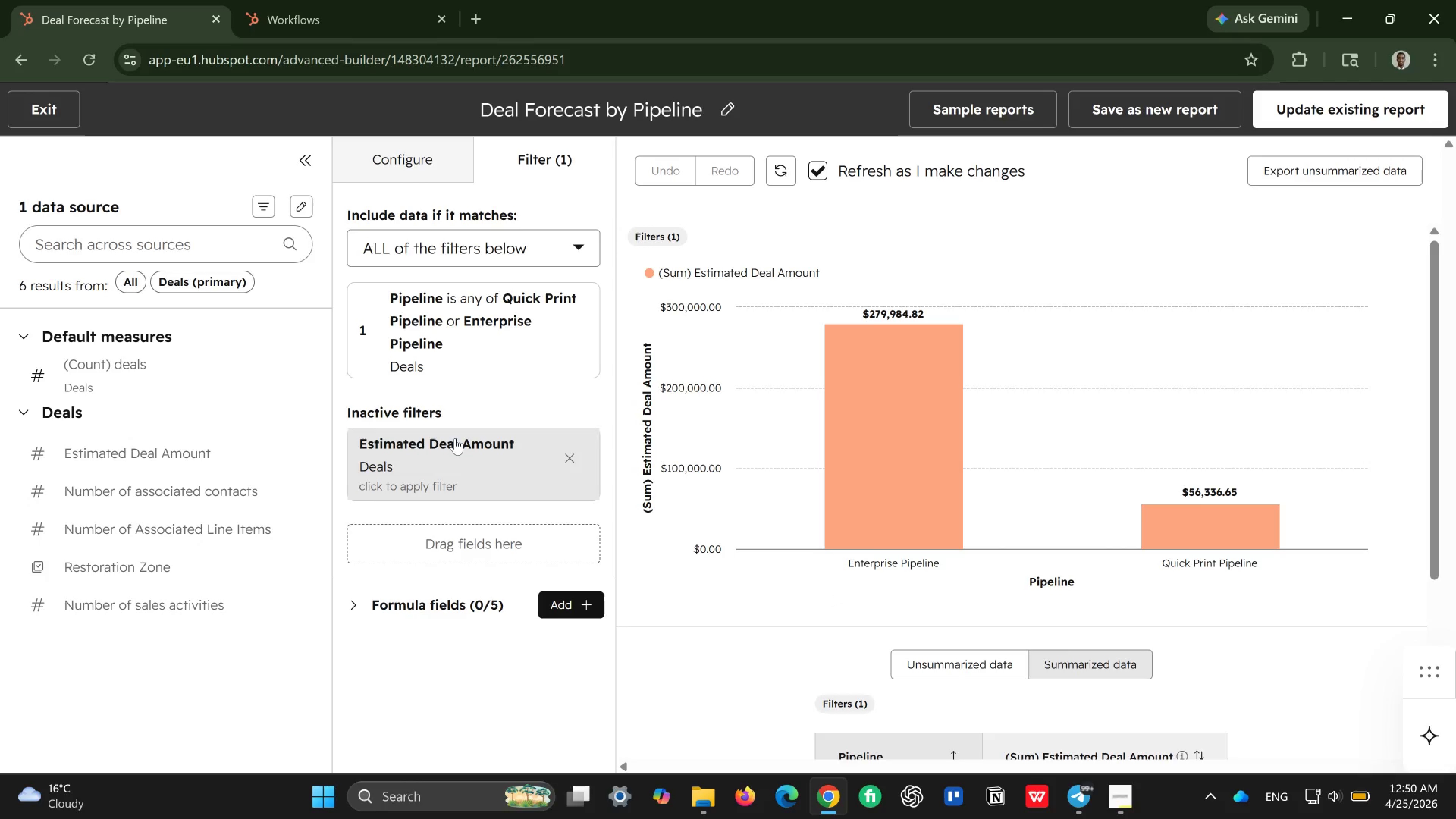 
scroll: coordinate [478, 386], scroll_direction: up, amount: 2.0
 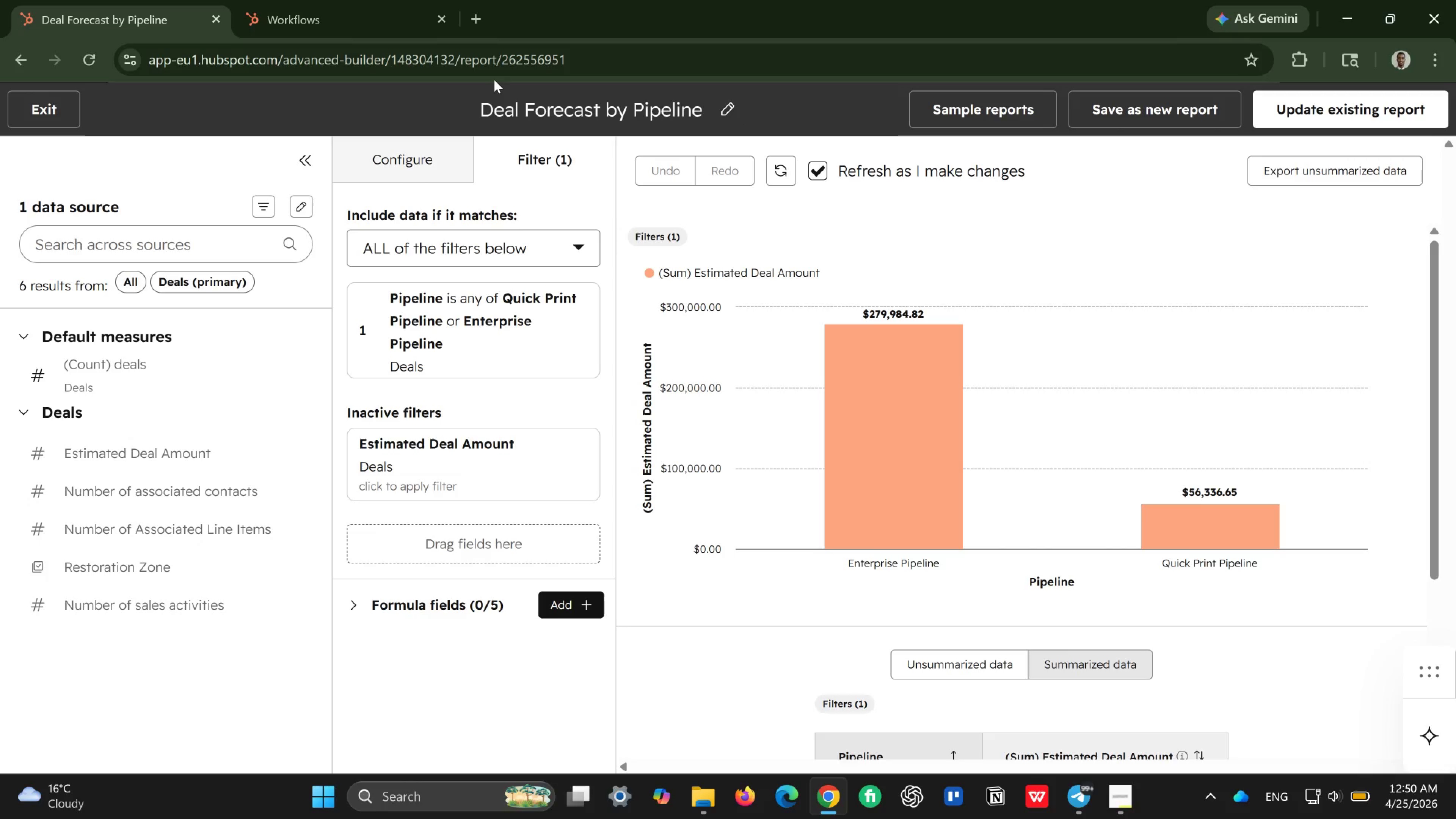 
left_click([661, 112])
 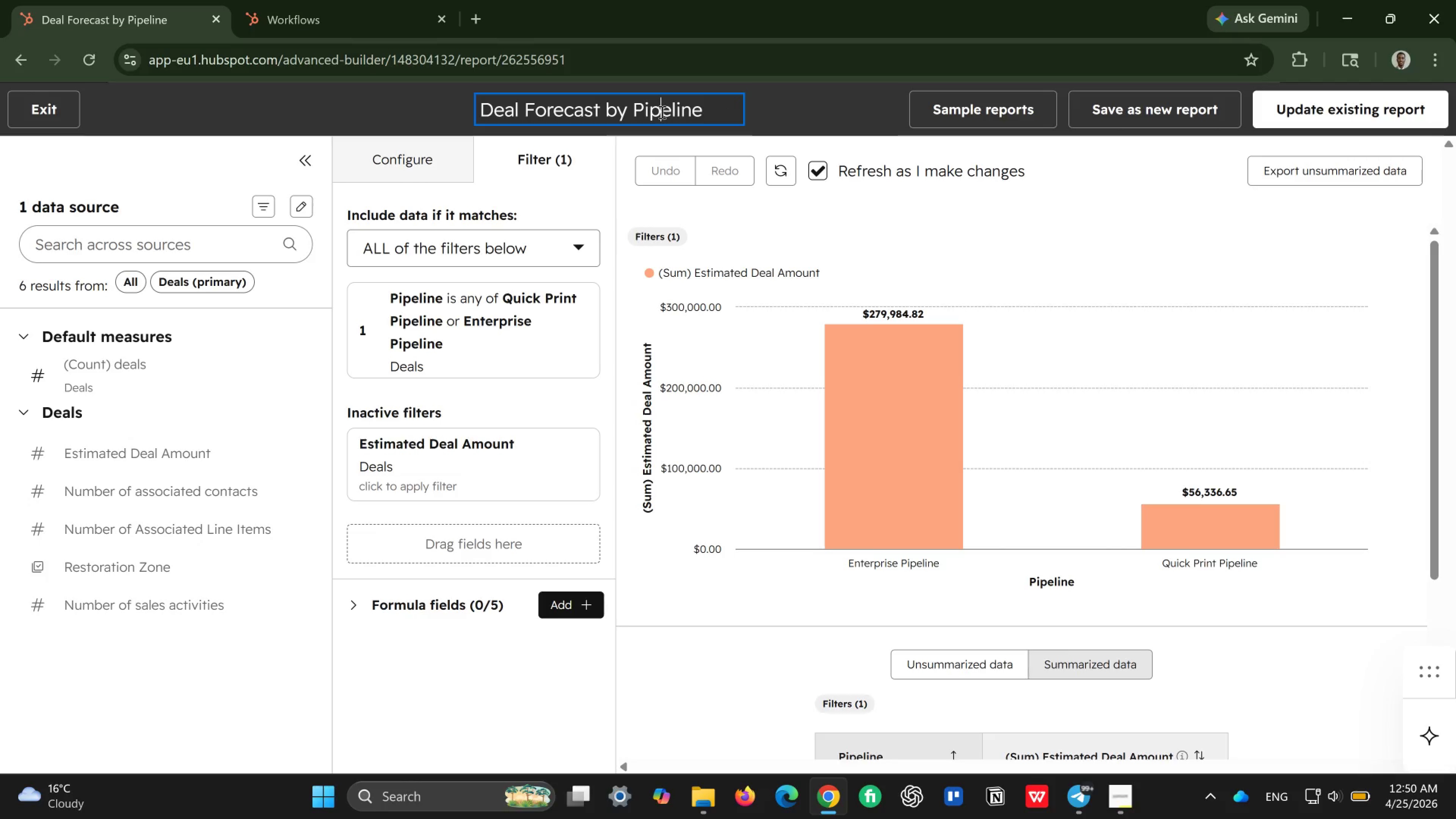 
key(Control+ControlLeft)
 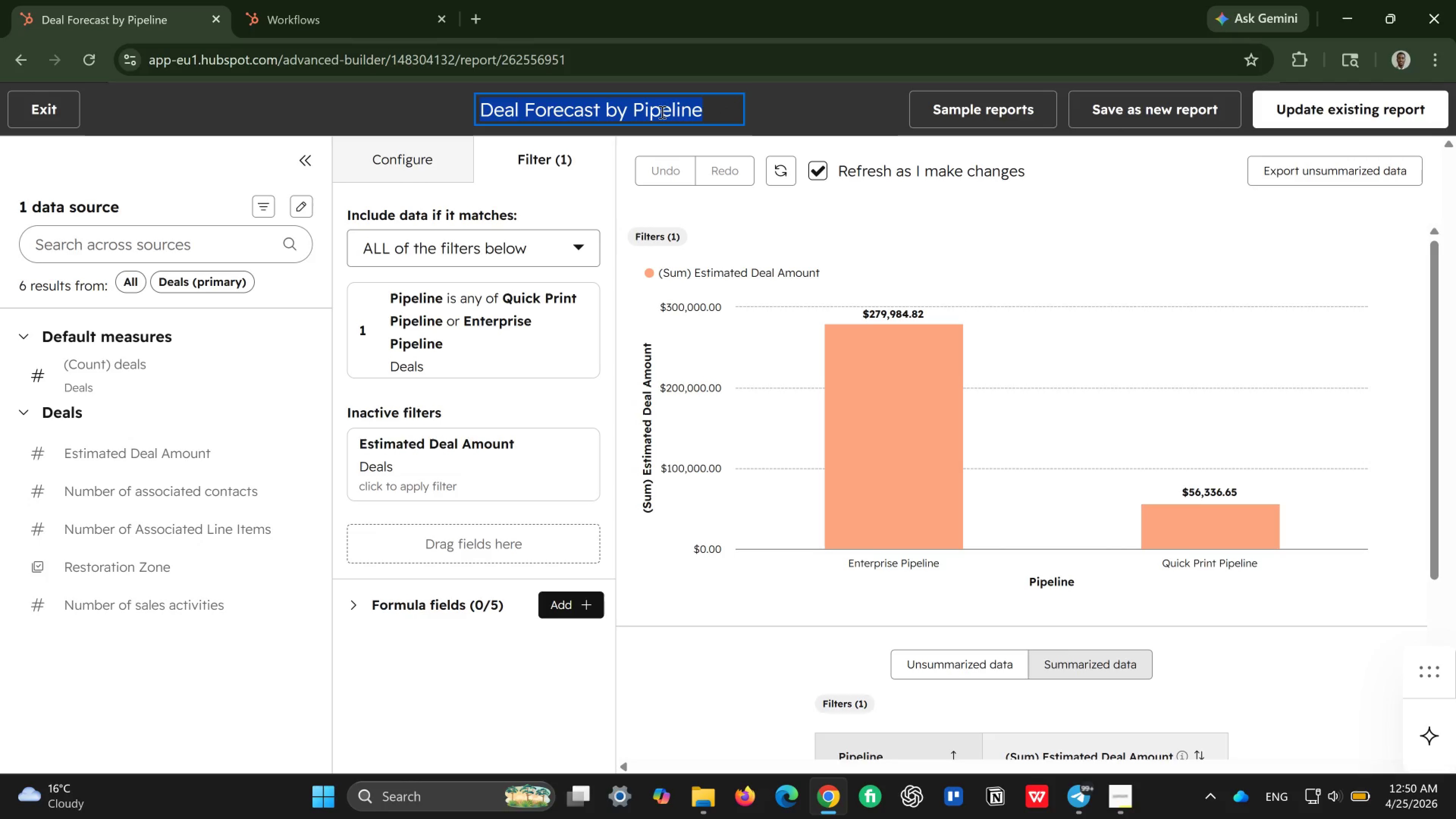 
key(Control+A)
 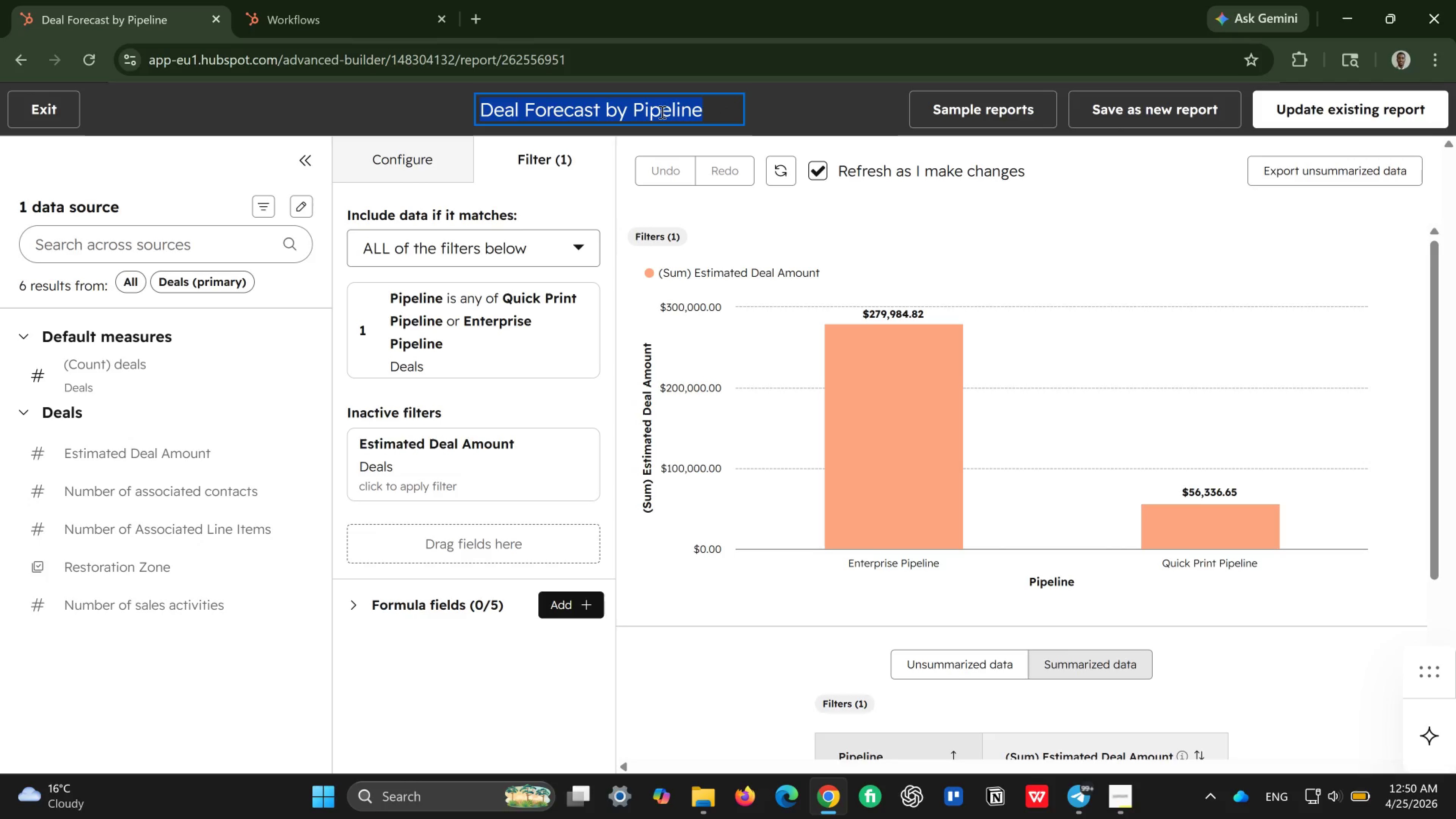 
key(Backspace)
type(Average Time in Stage ( Enterprise vs Quick ))
 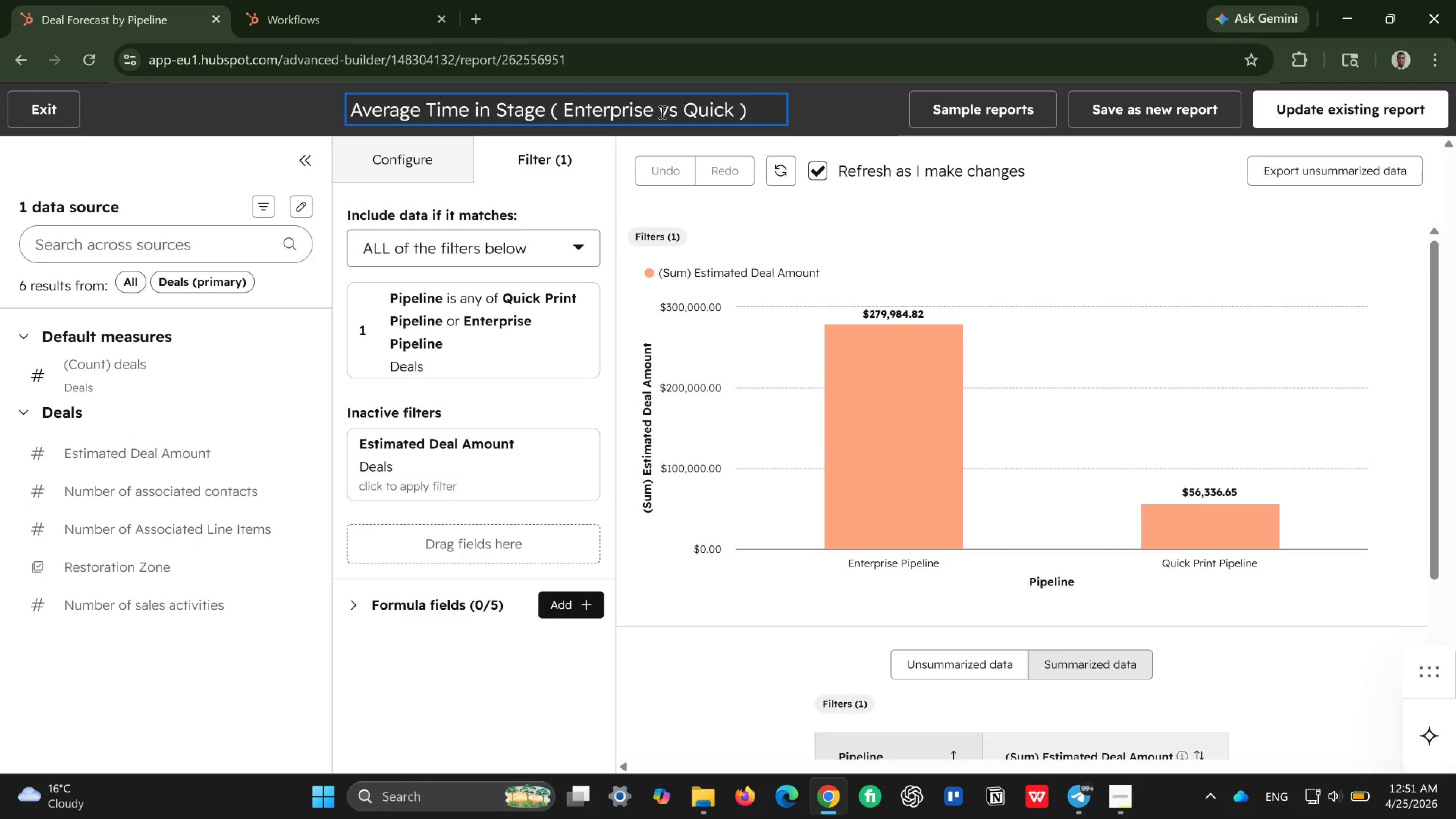 
left_click([881, 105])
 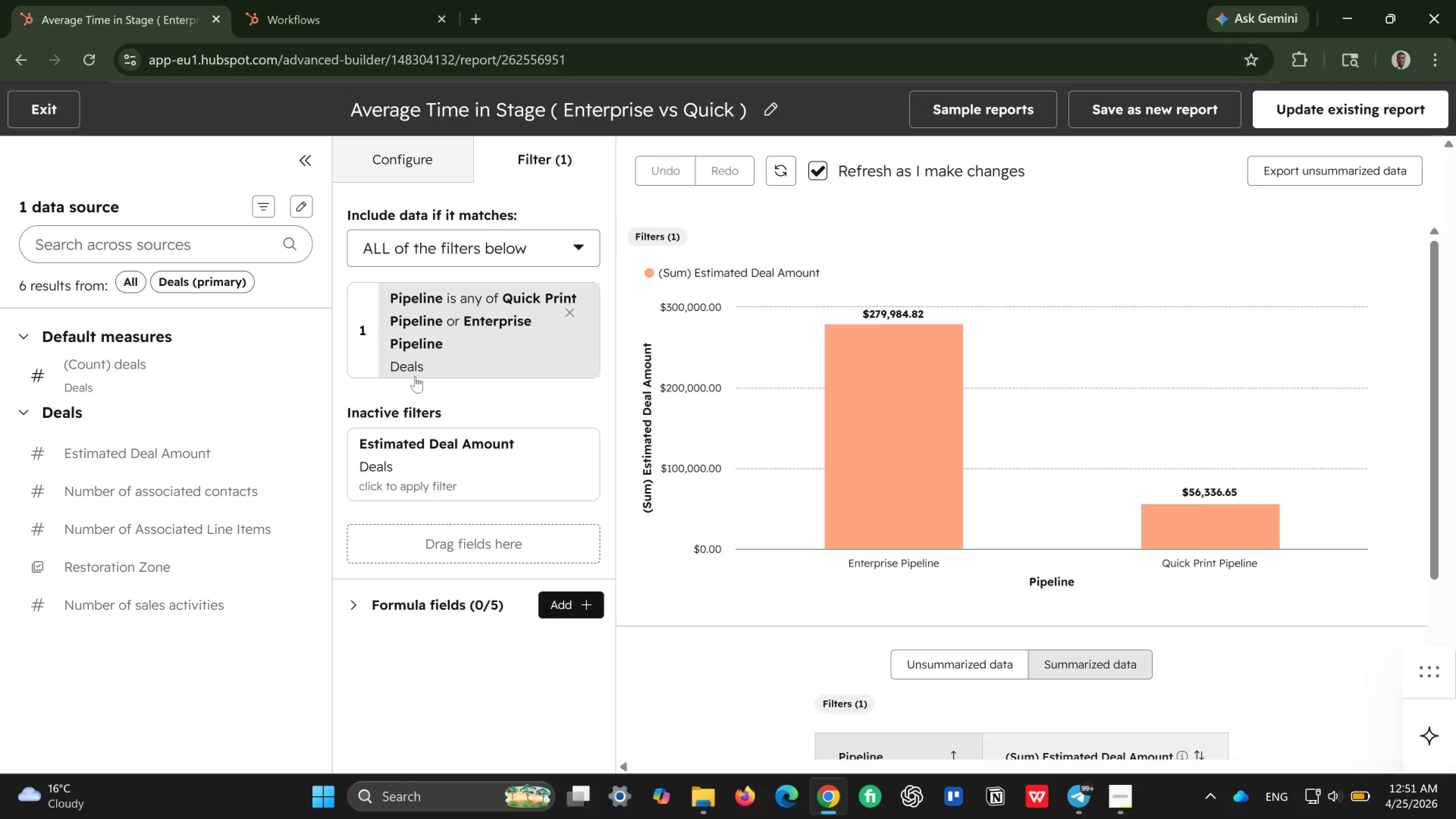 
wait(6.42)
 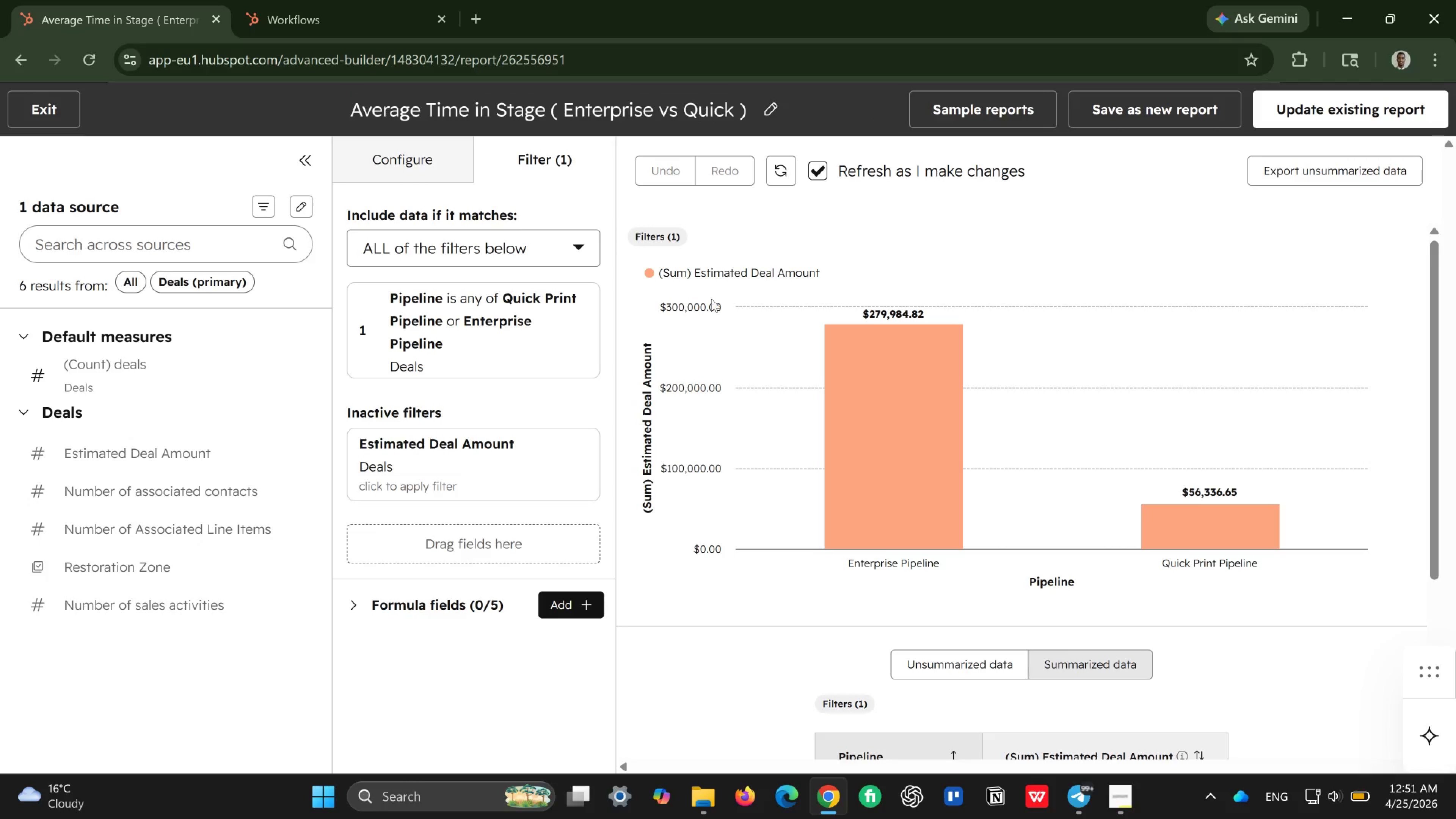 
left_click([570, 313])
 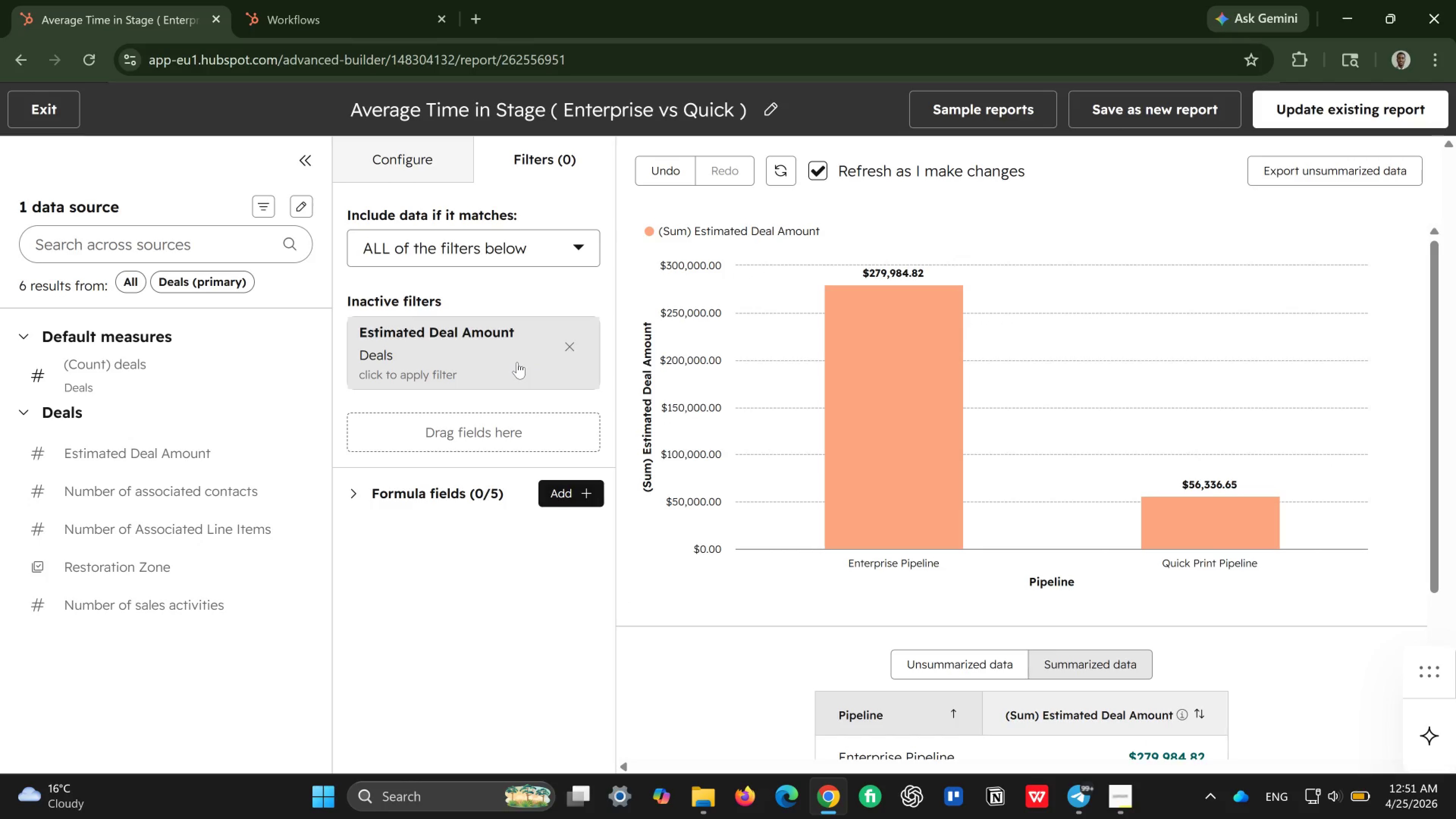 
wait(9.22)
 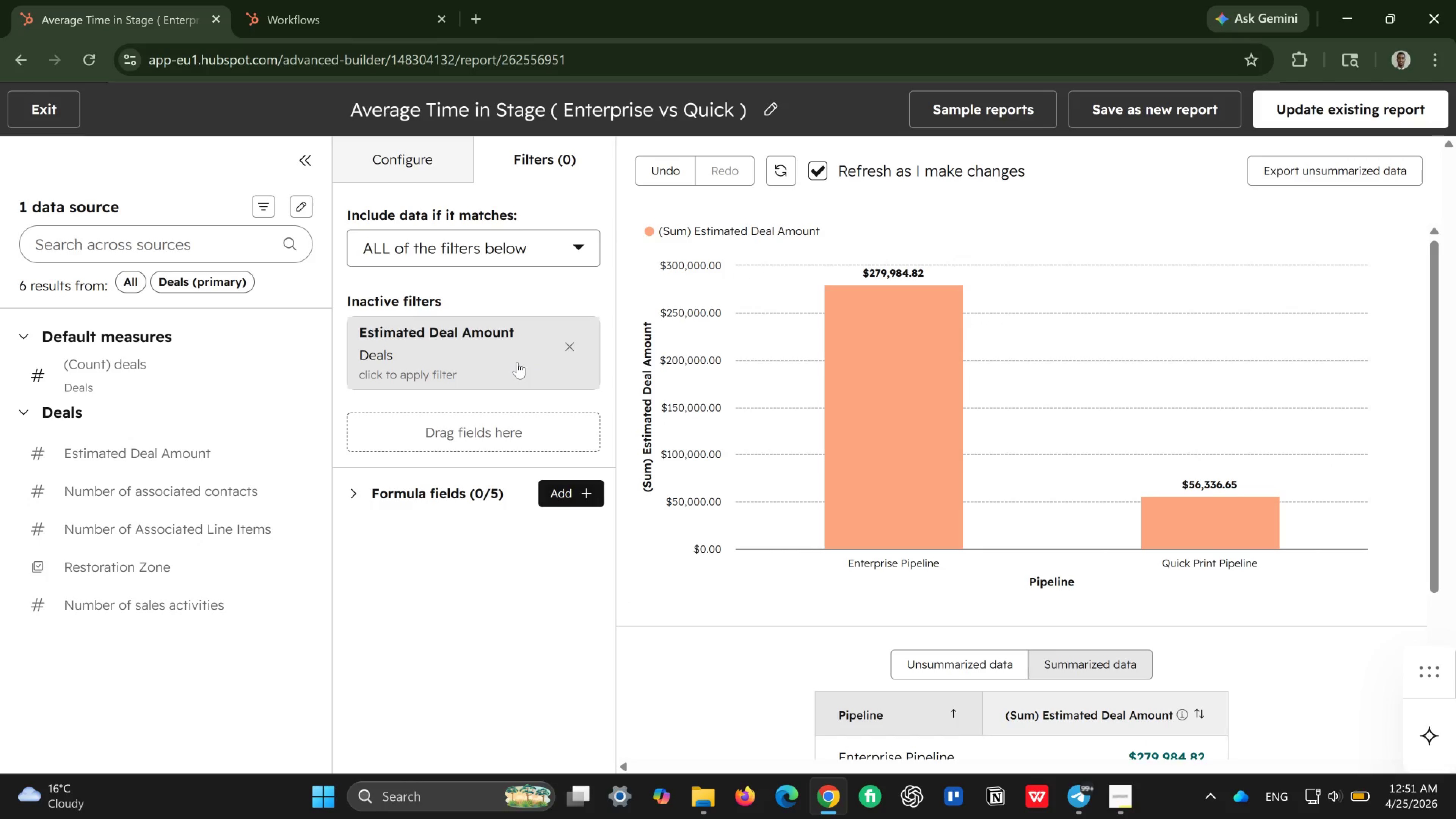 
left_click([215, 256])
 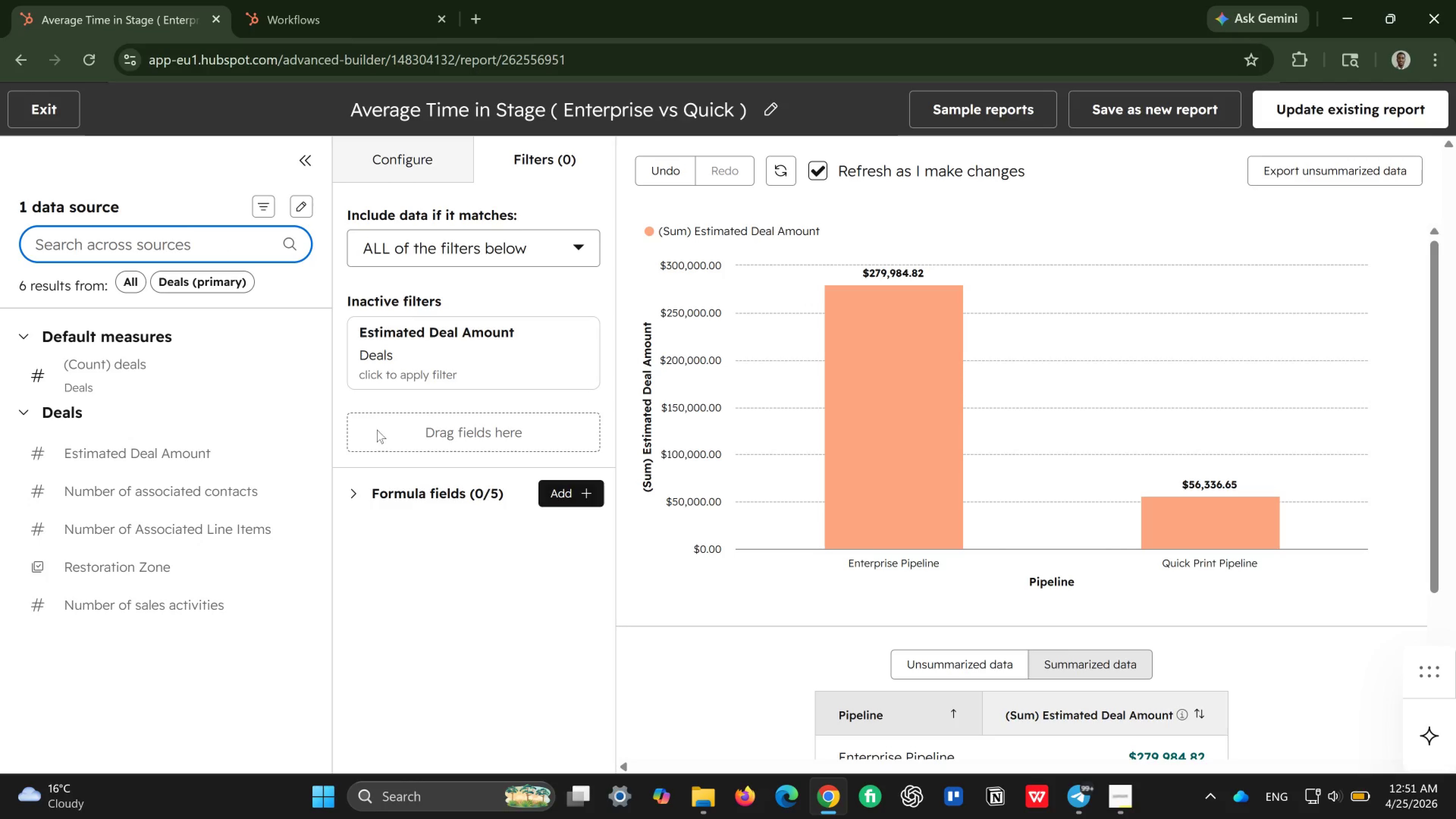 
left_click([418, 158])
 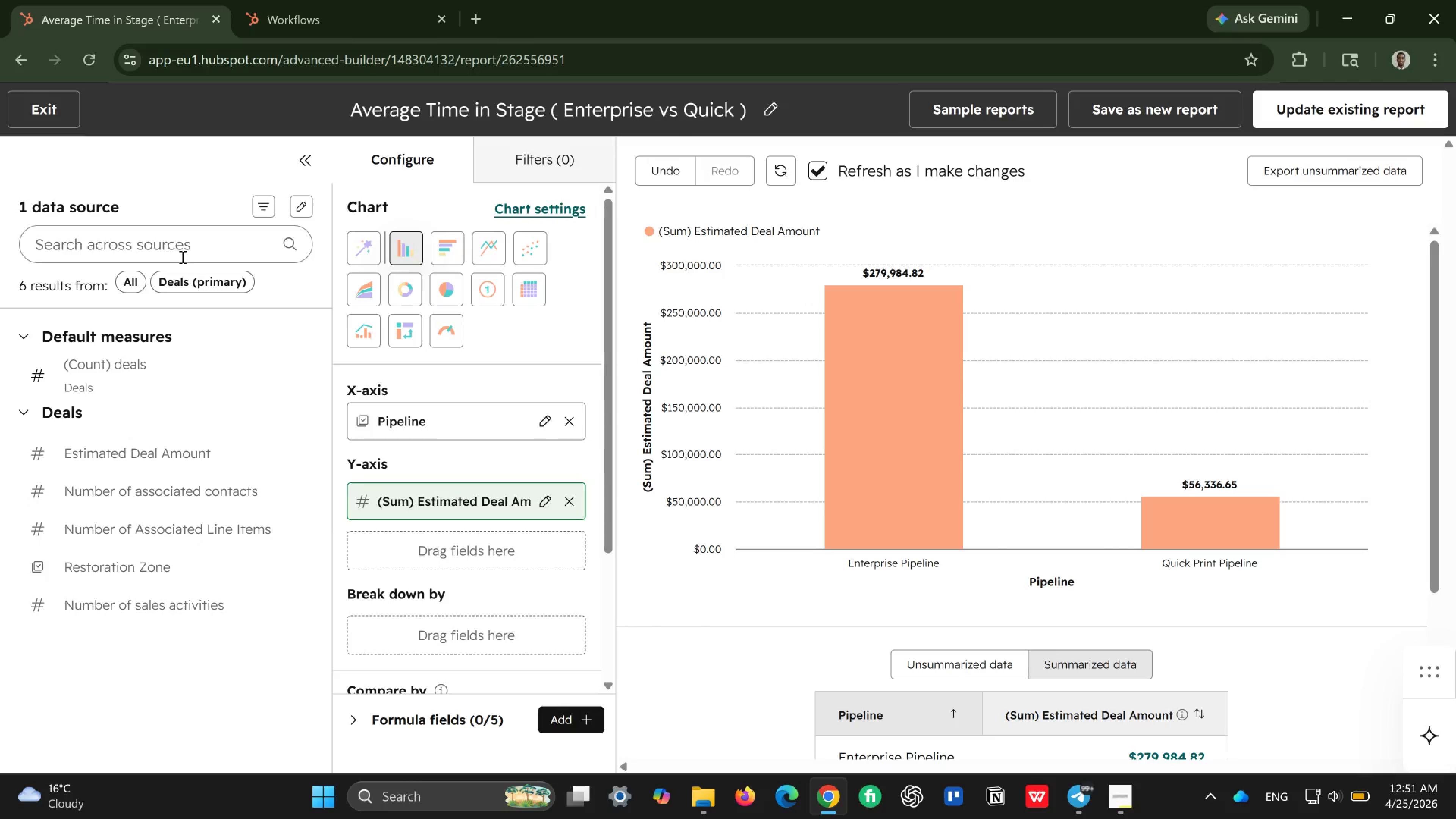 
left_click([182, 253])
 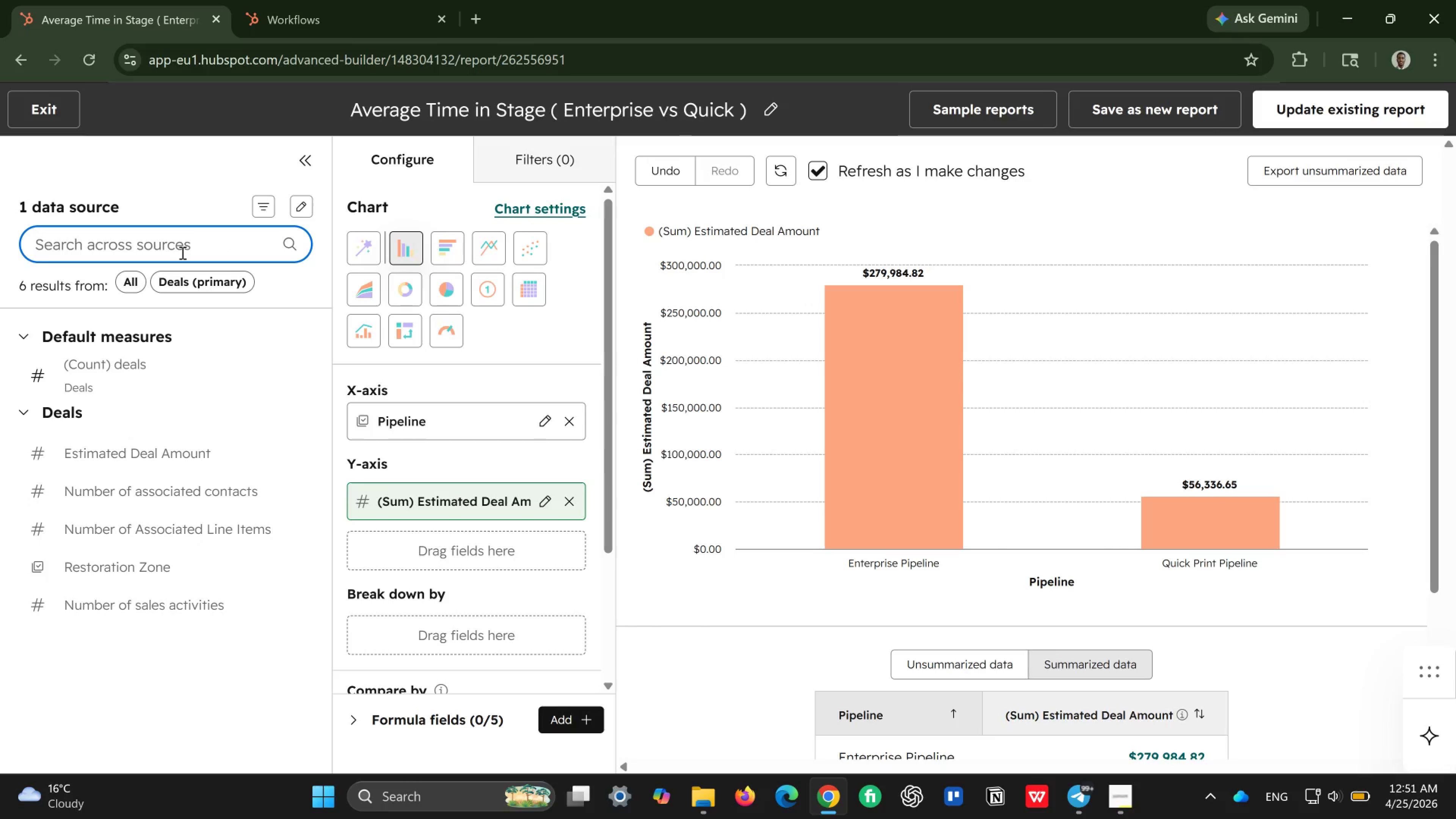 
type(deas)
key(Backspace)
type(l s)
 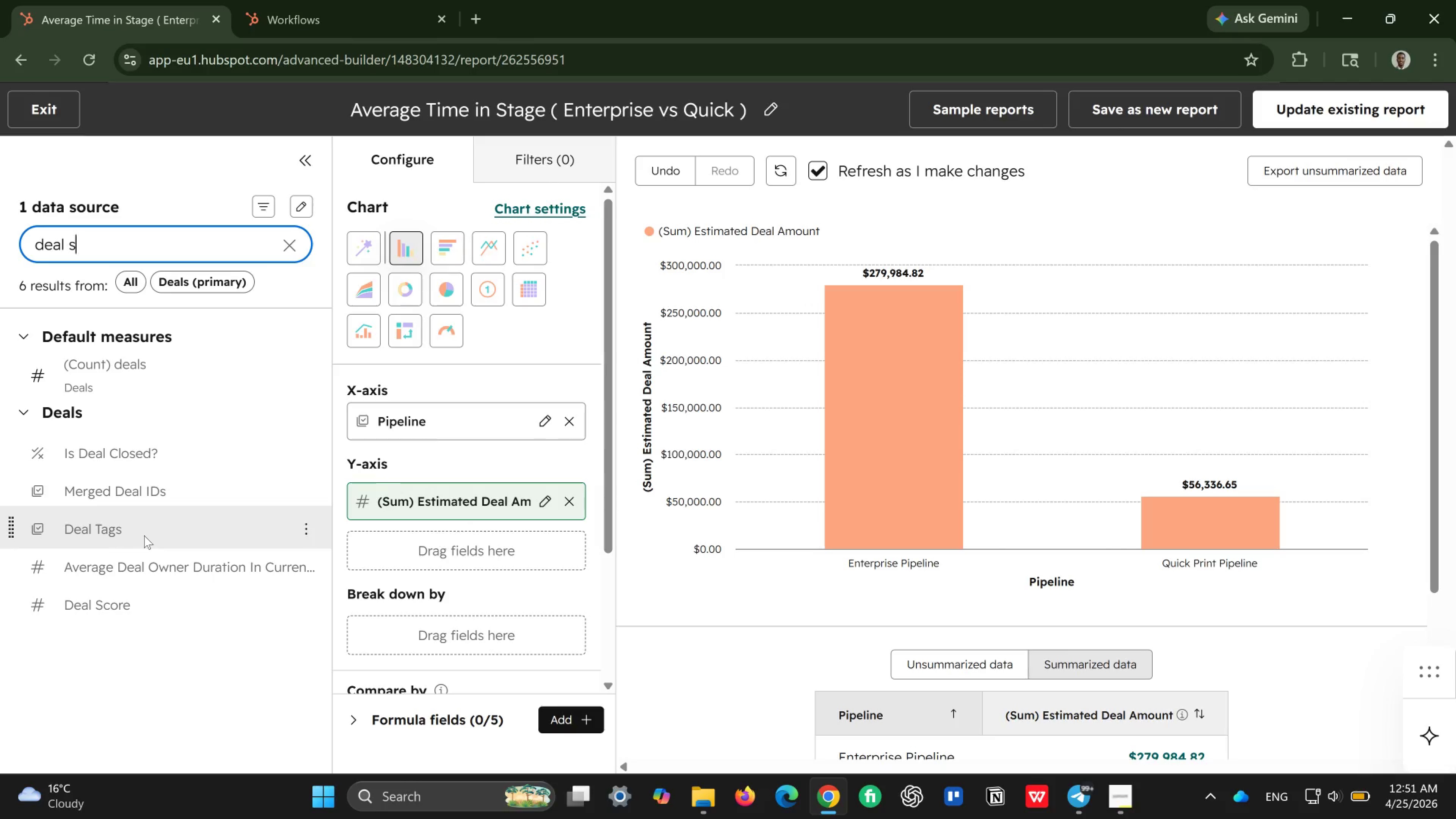 
wait(6.79)
 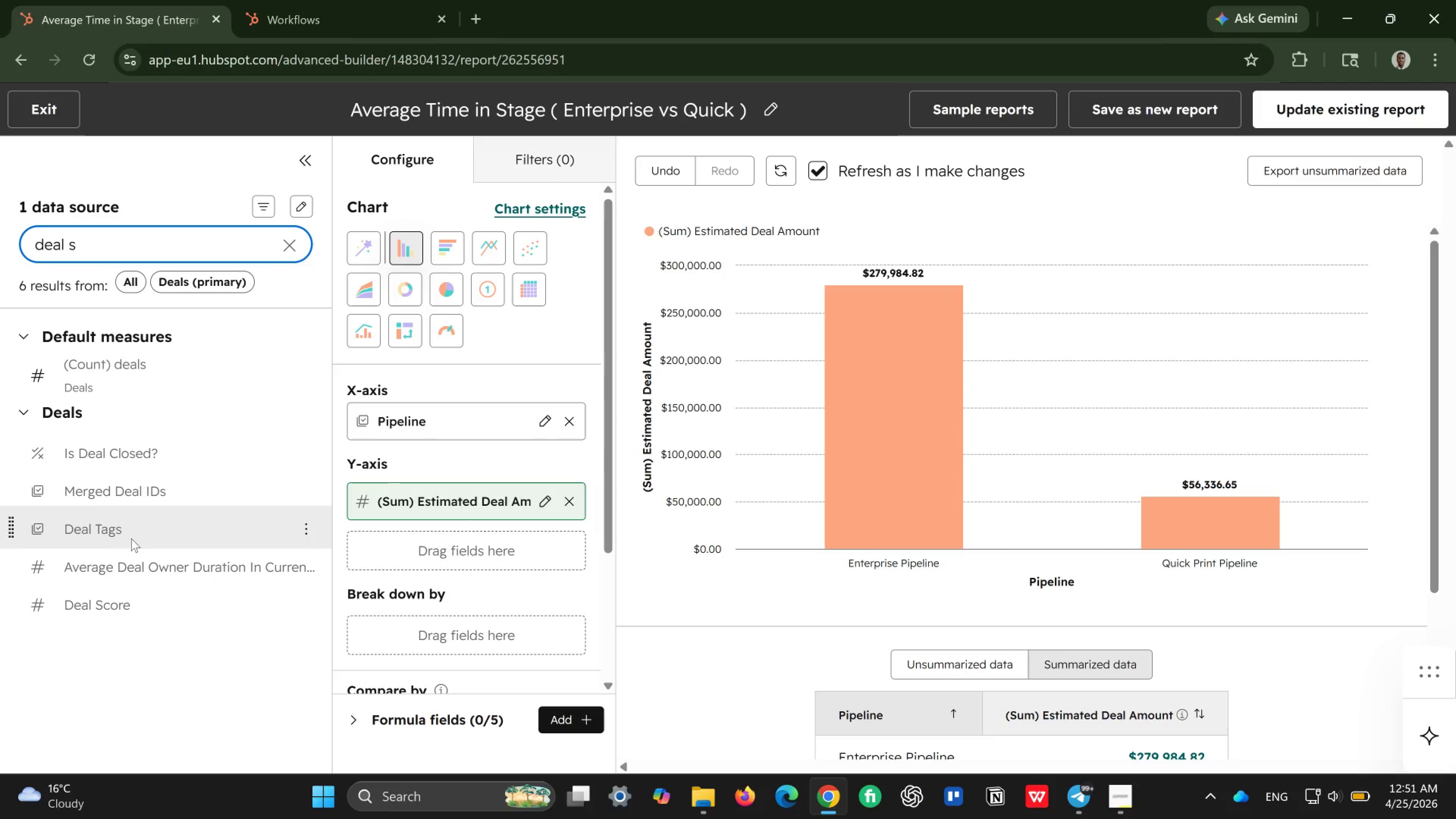 
type(tag)
 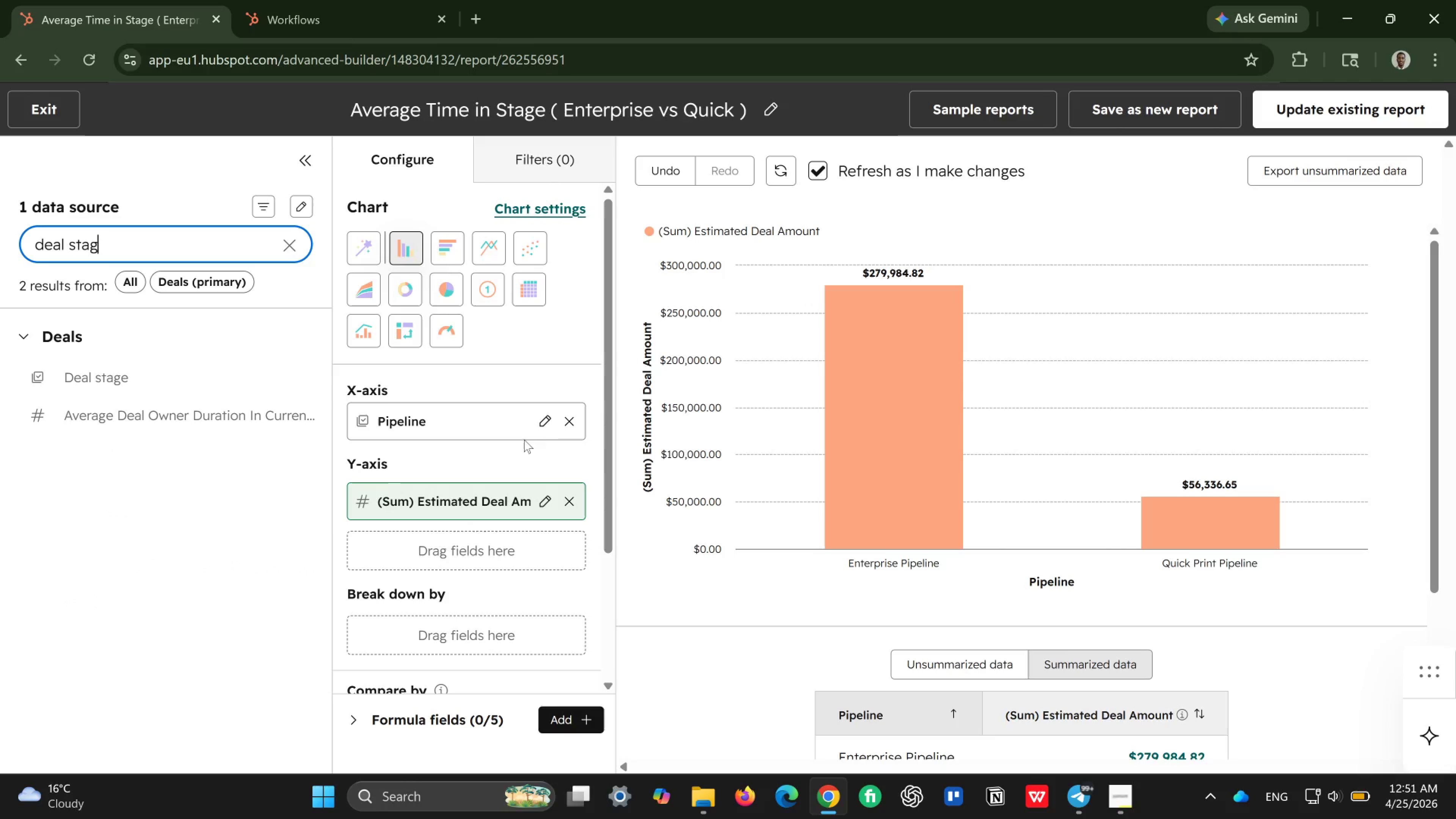 
left_click([567, 423])
 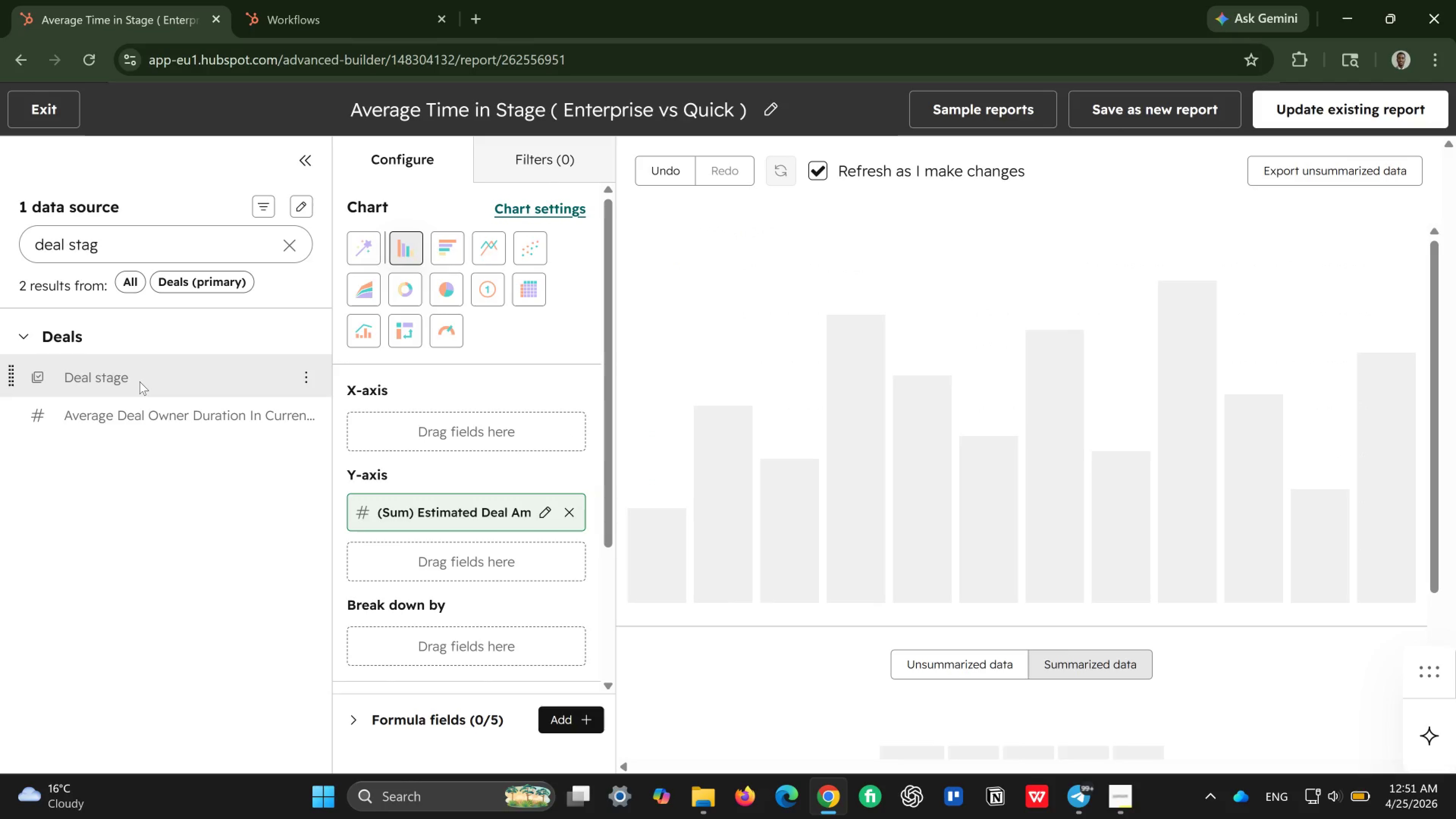 
left_click_drag(start_coordinate=[140, 381], to_coordinate=[375, 420])
 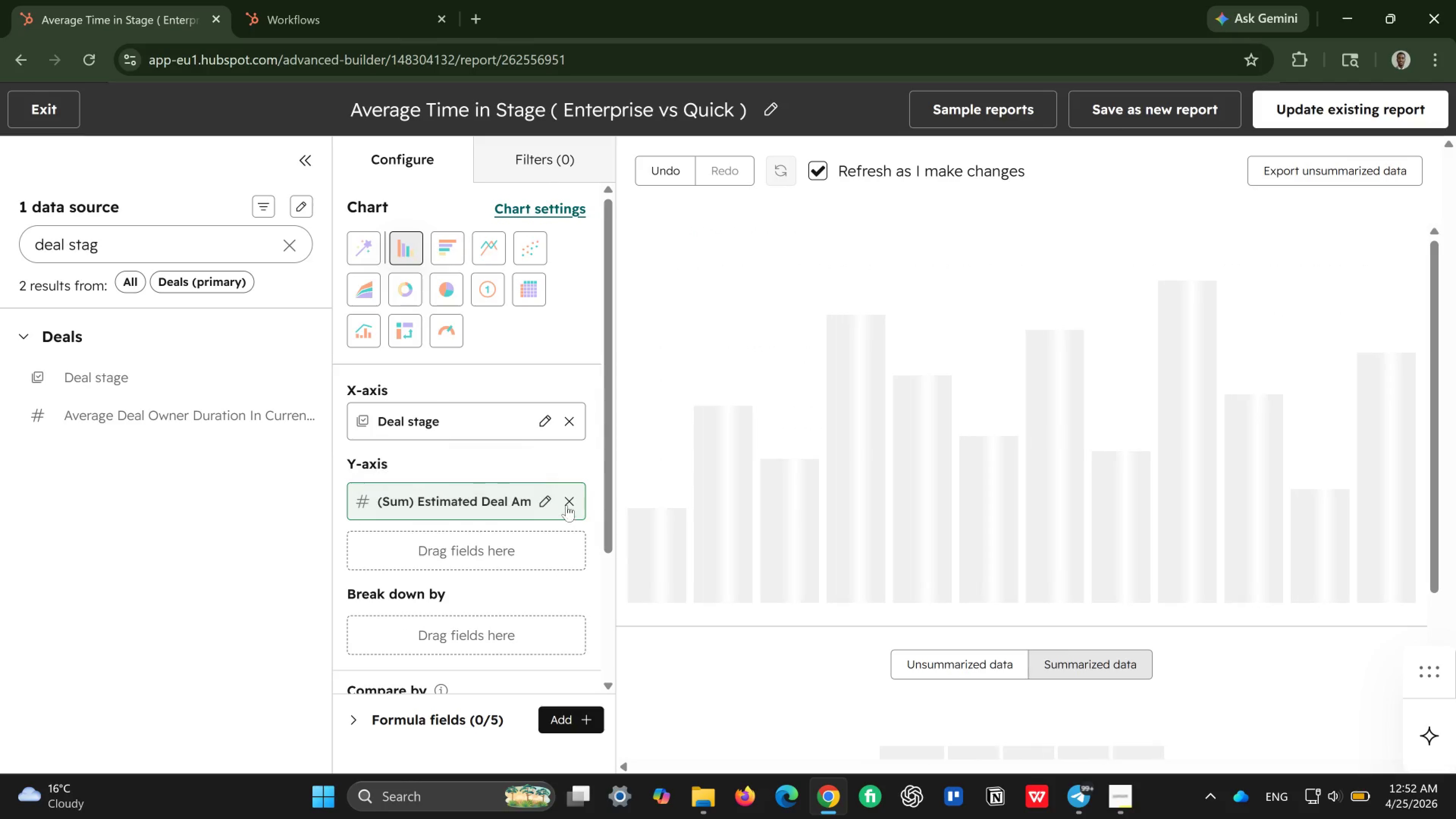 
left_click([568, 499])
 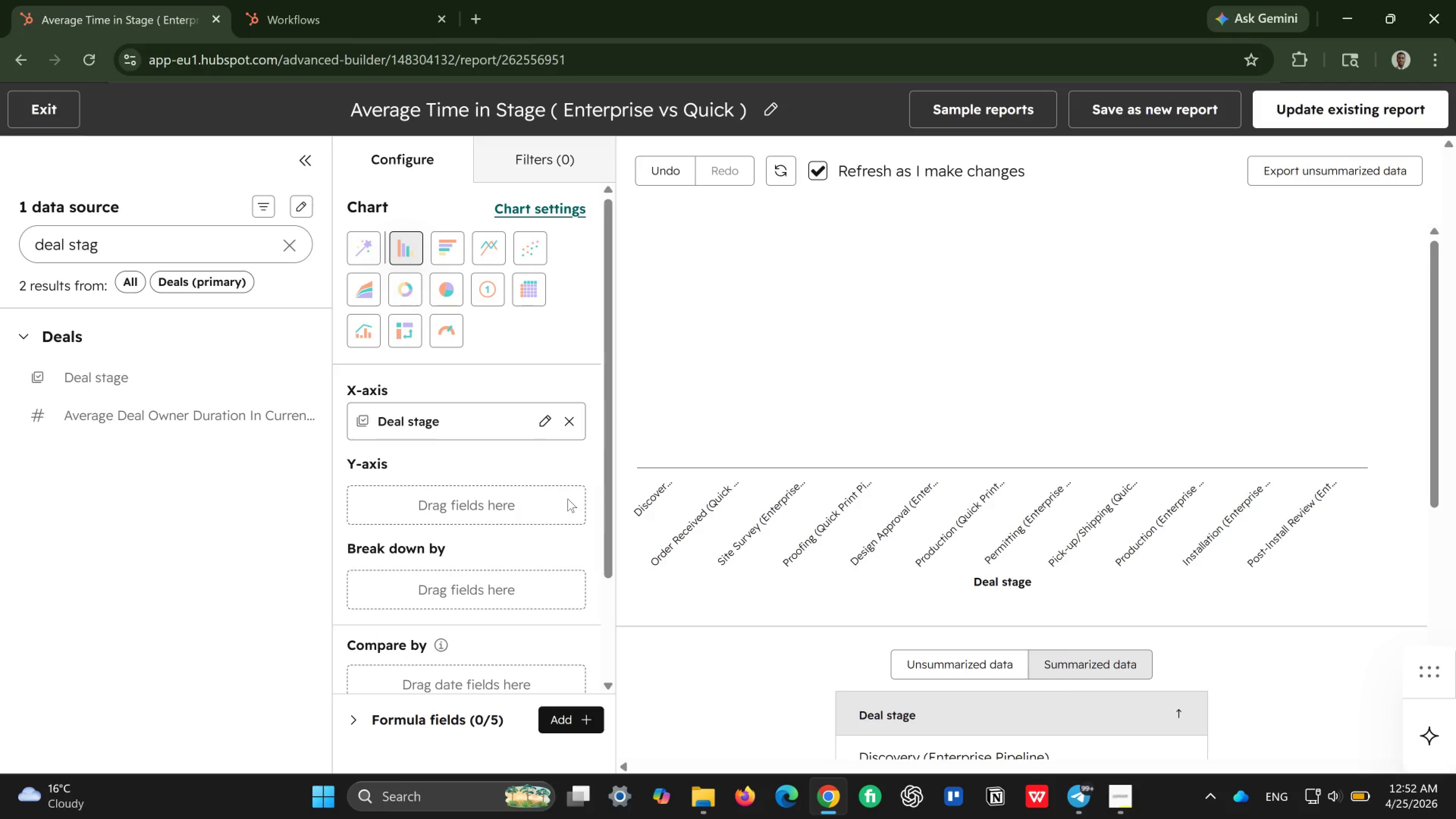 
wait(14.26)
 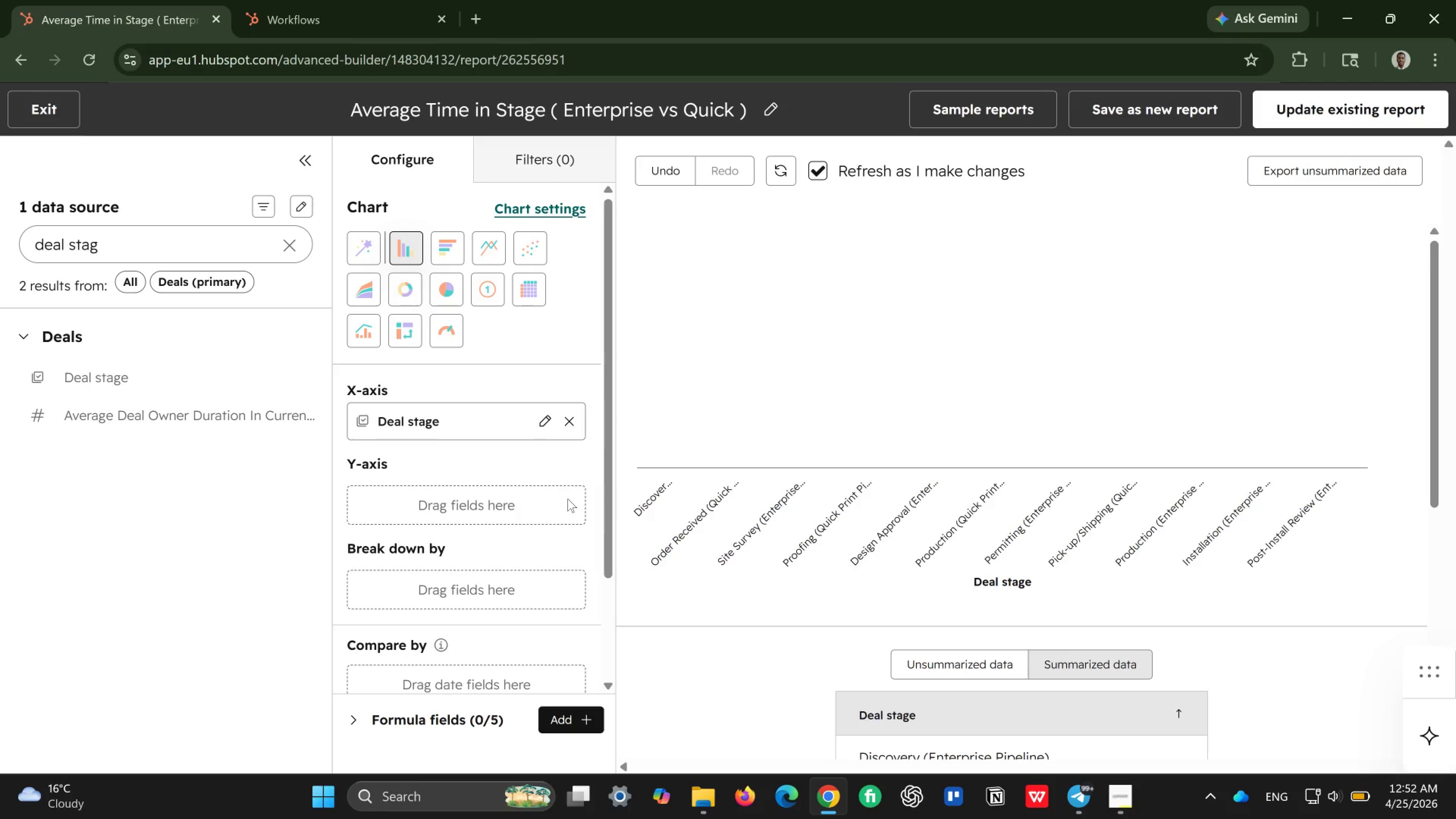 
left_click([290, 248])
 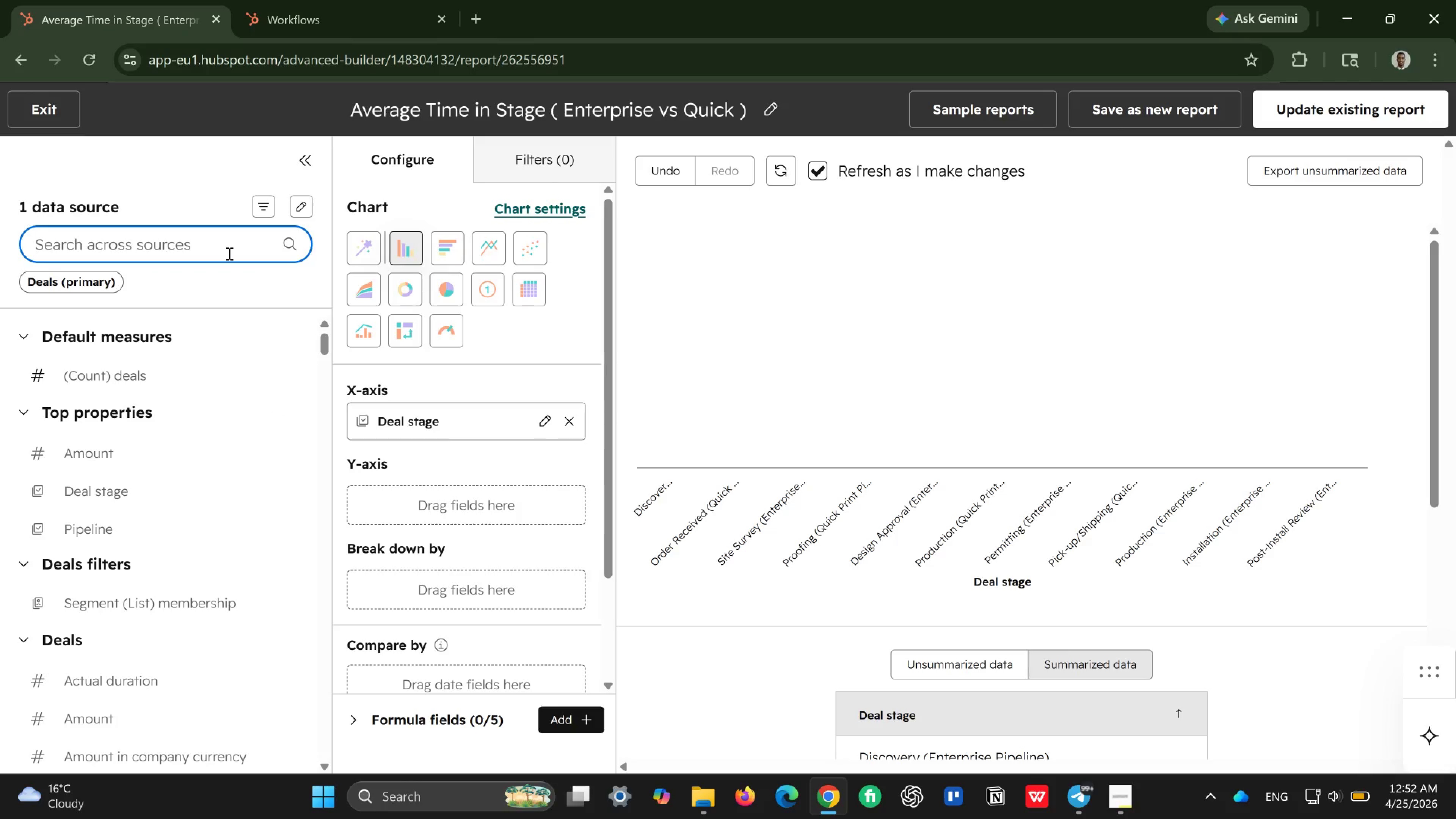 
type(aver)
 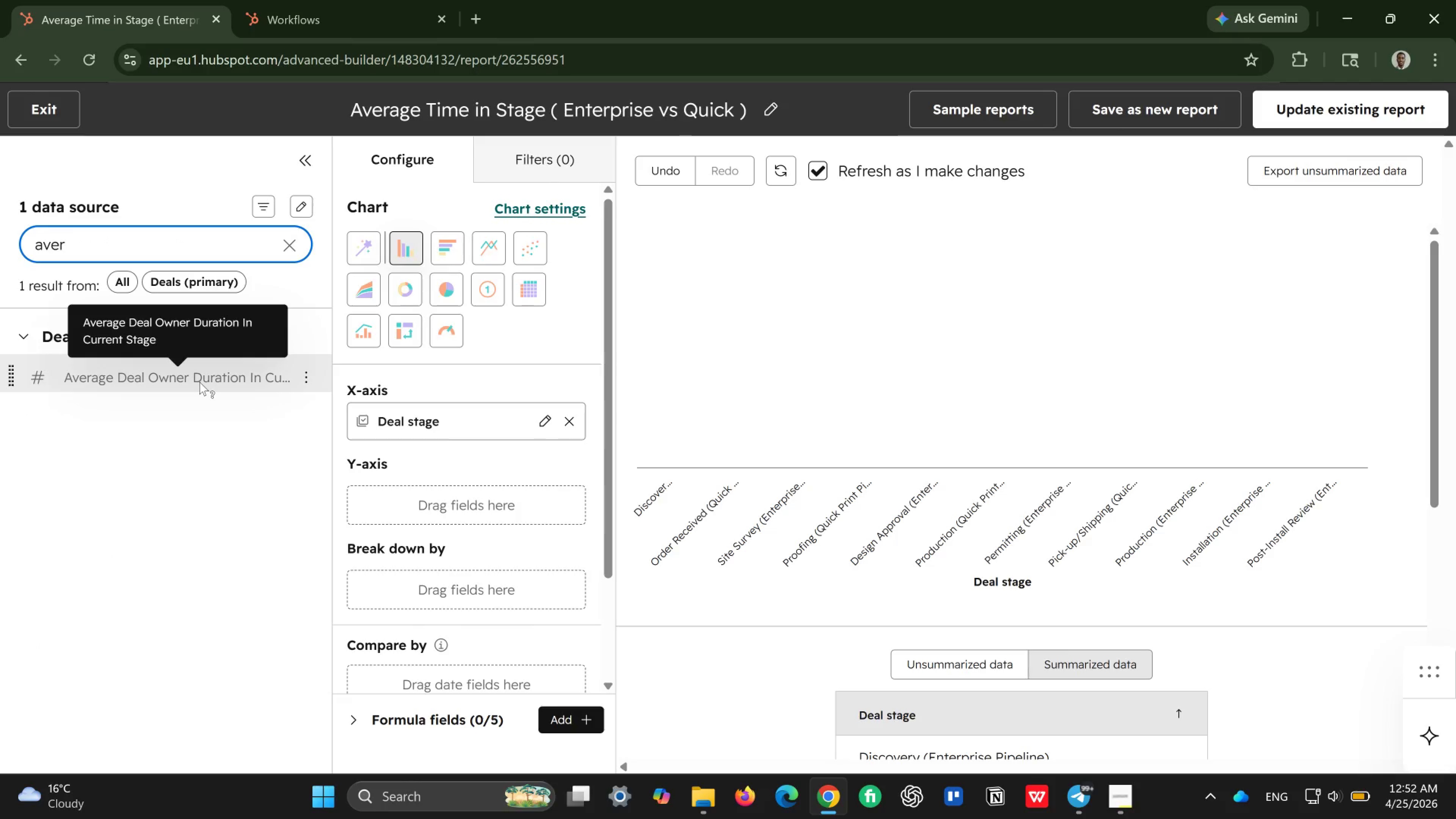 
wait(11.08)
 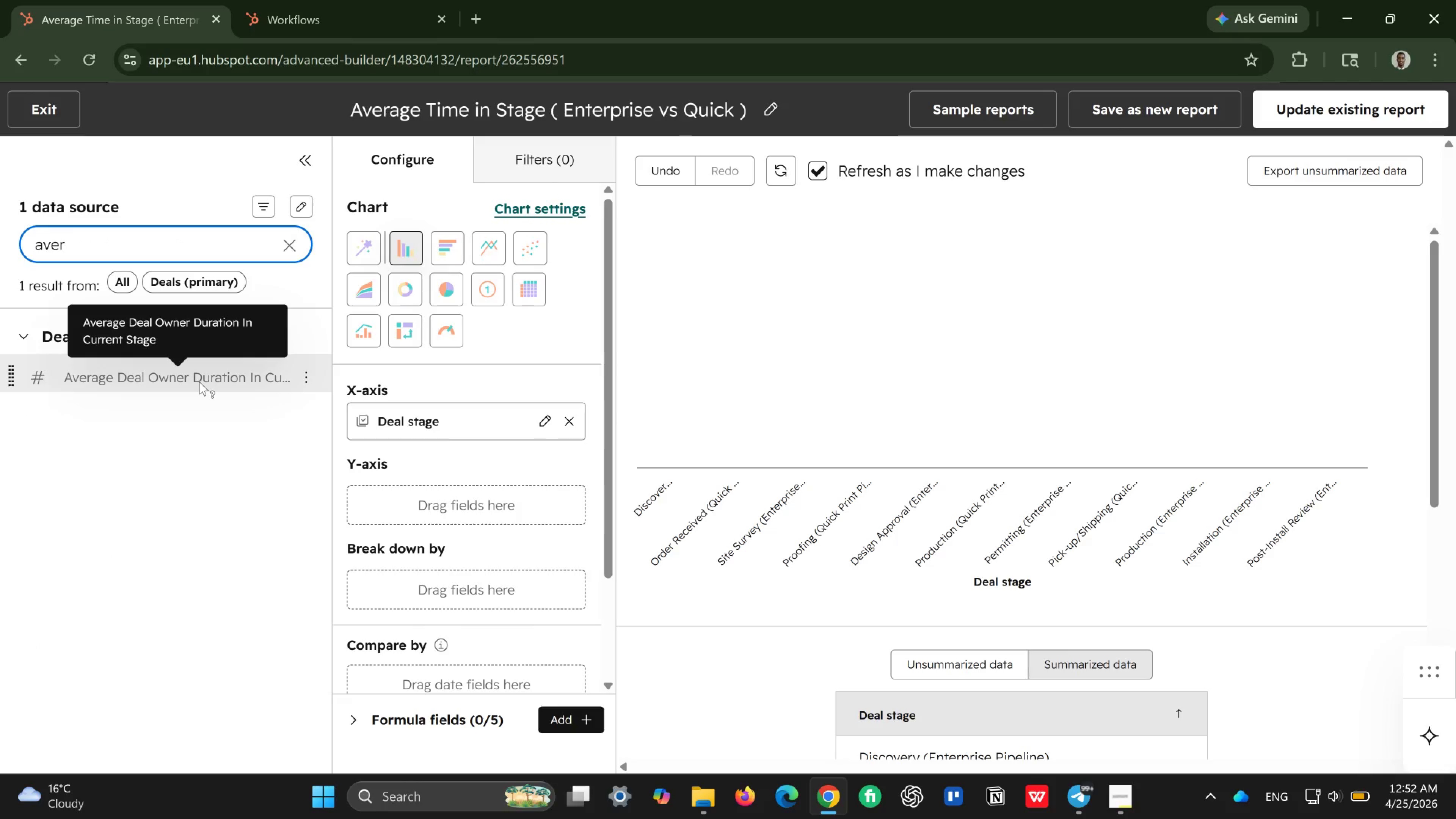 
type(age time)
 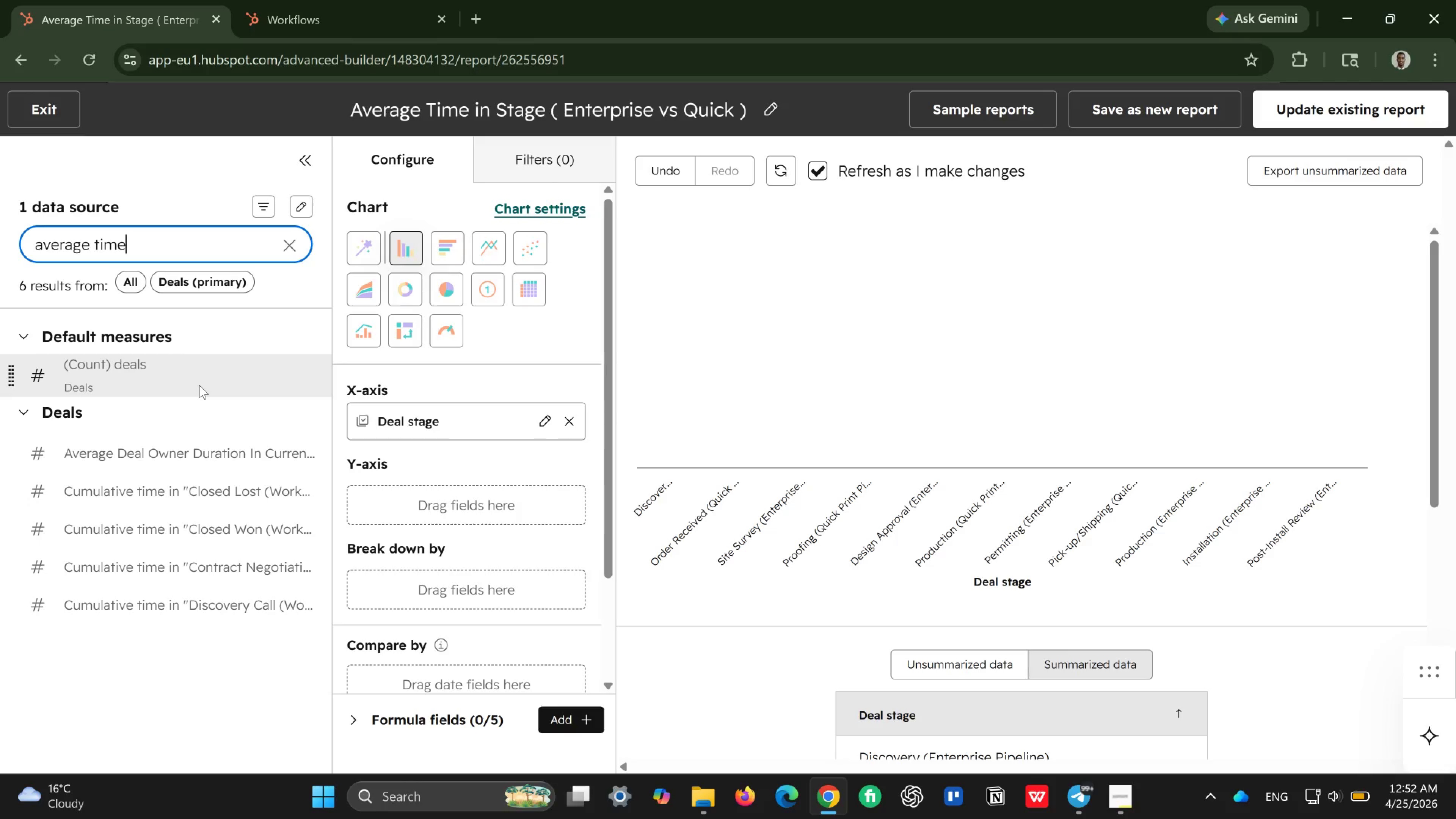 
wait(5.77)
 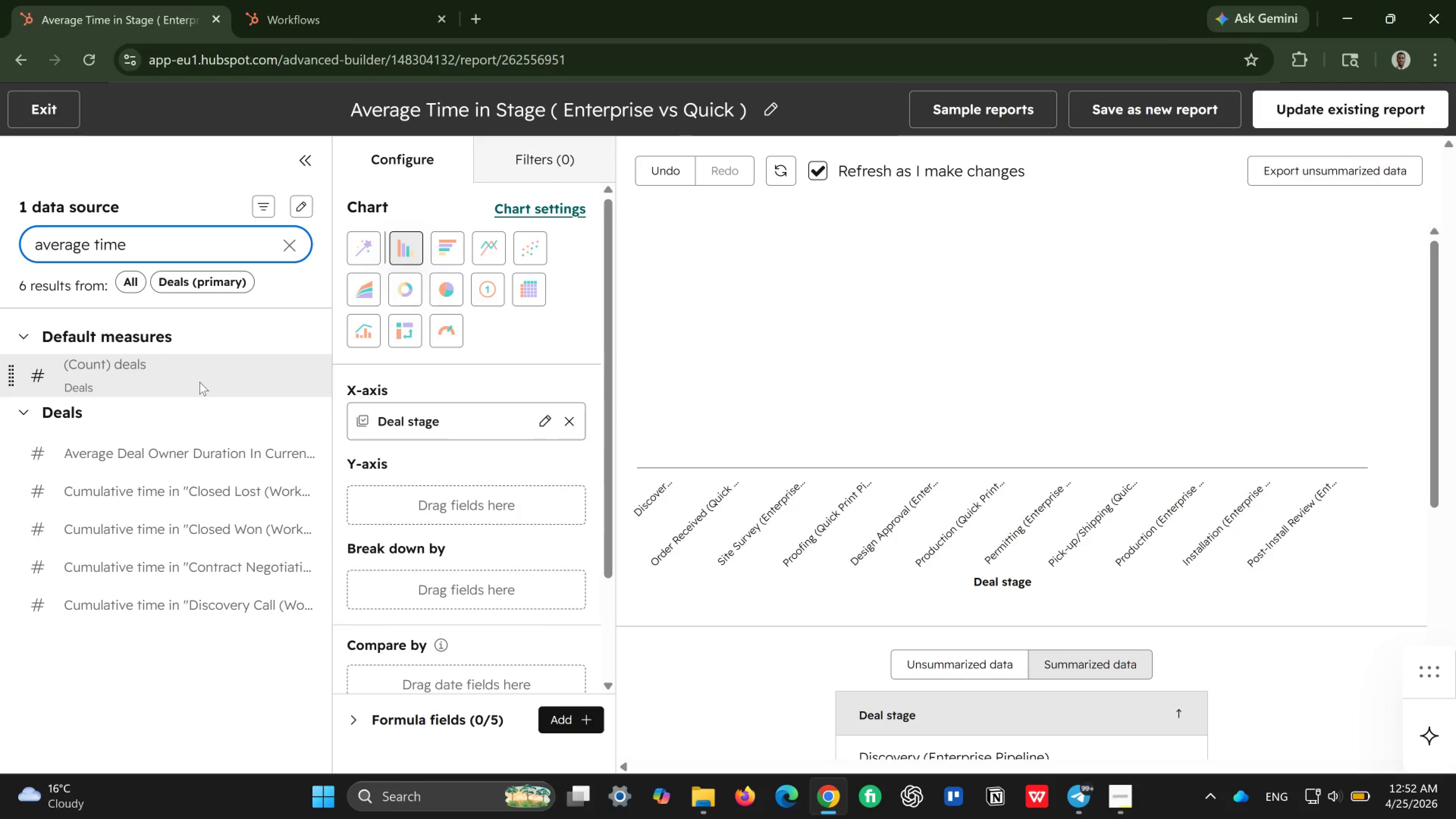 
type( in stage)
 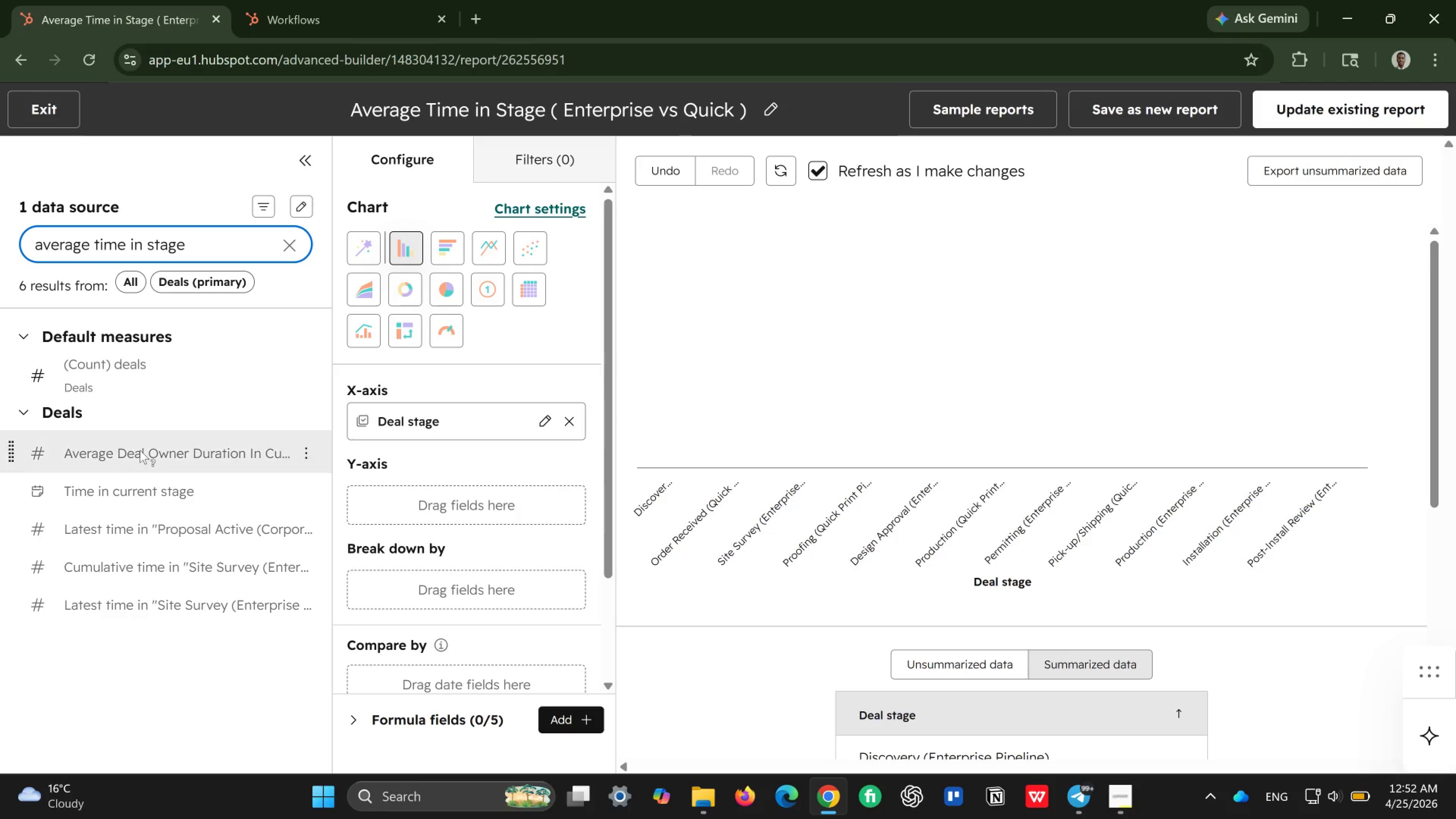 
wait(5.4)
 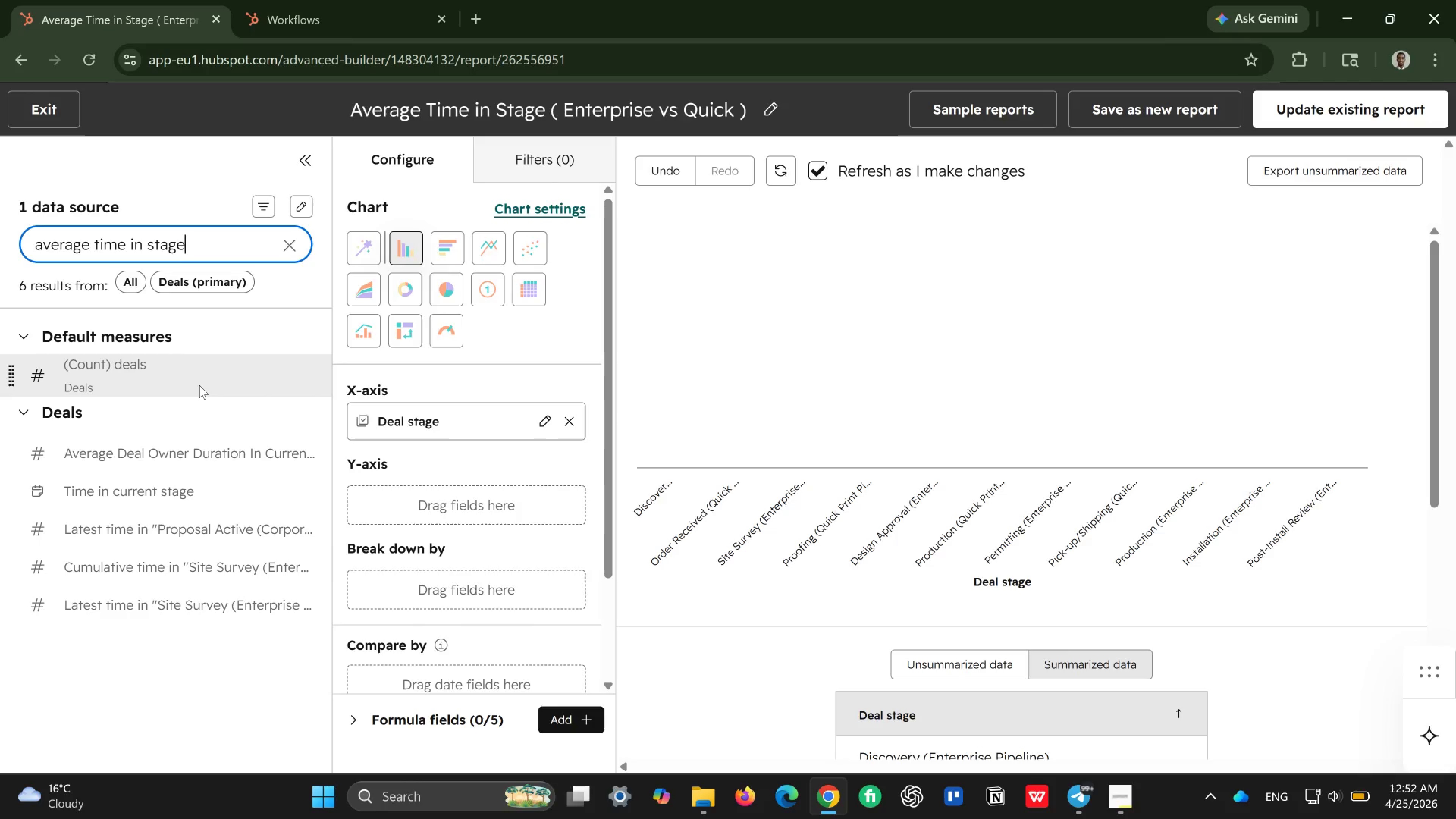 
left_click_drag(start_coordinate=[109, 495], to_coordinate=[359, 491])
 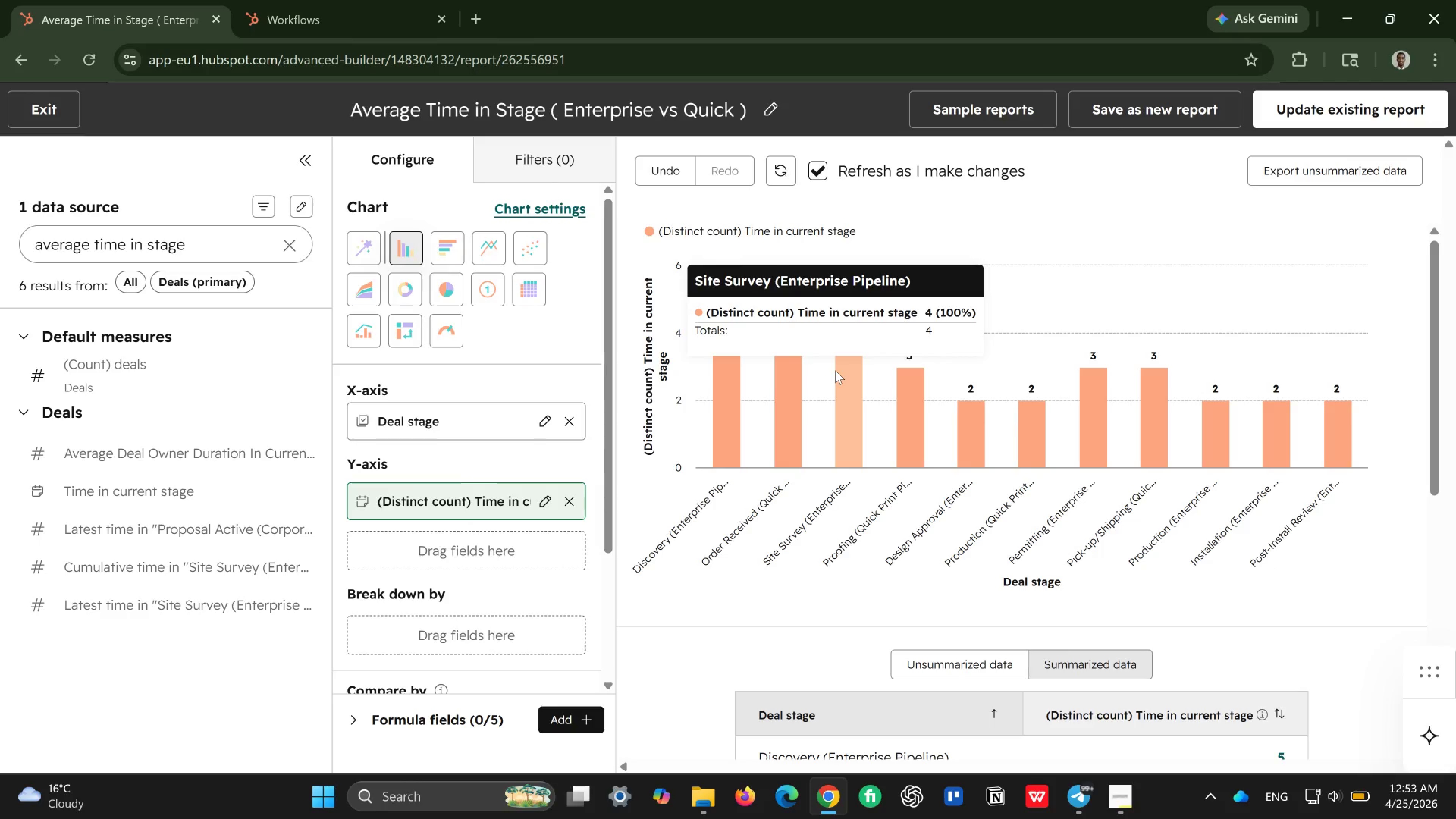 
wait(21.19)
 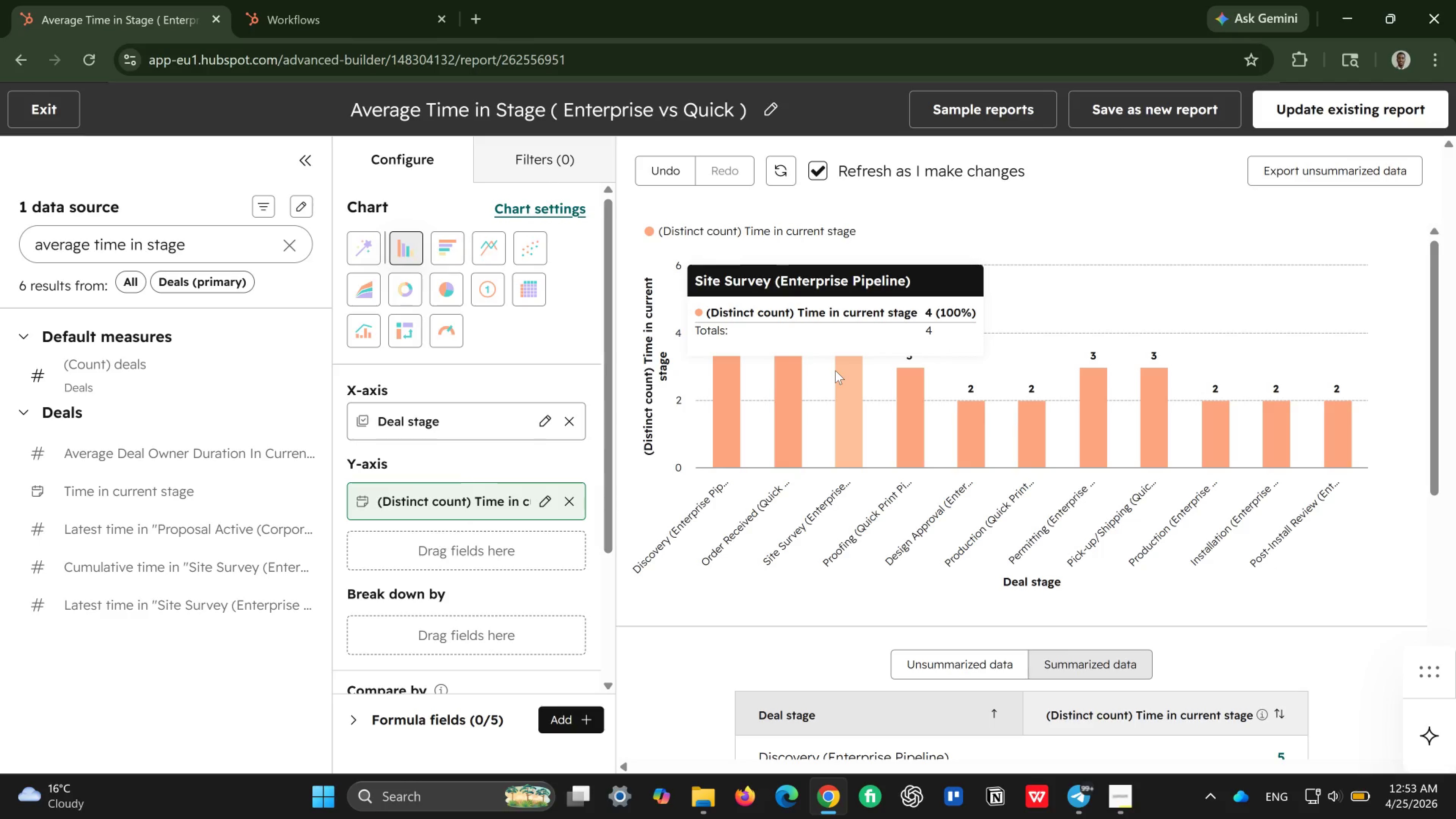 
scroll: coordinate [1256, 431], scroll_direction: down, amount: 3.0
 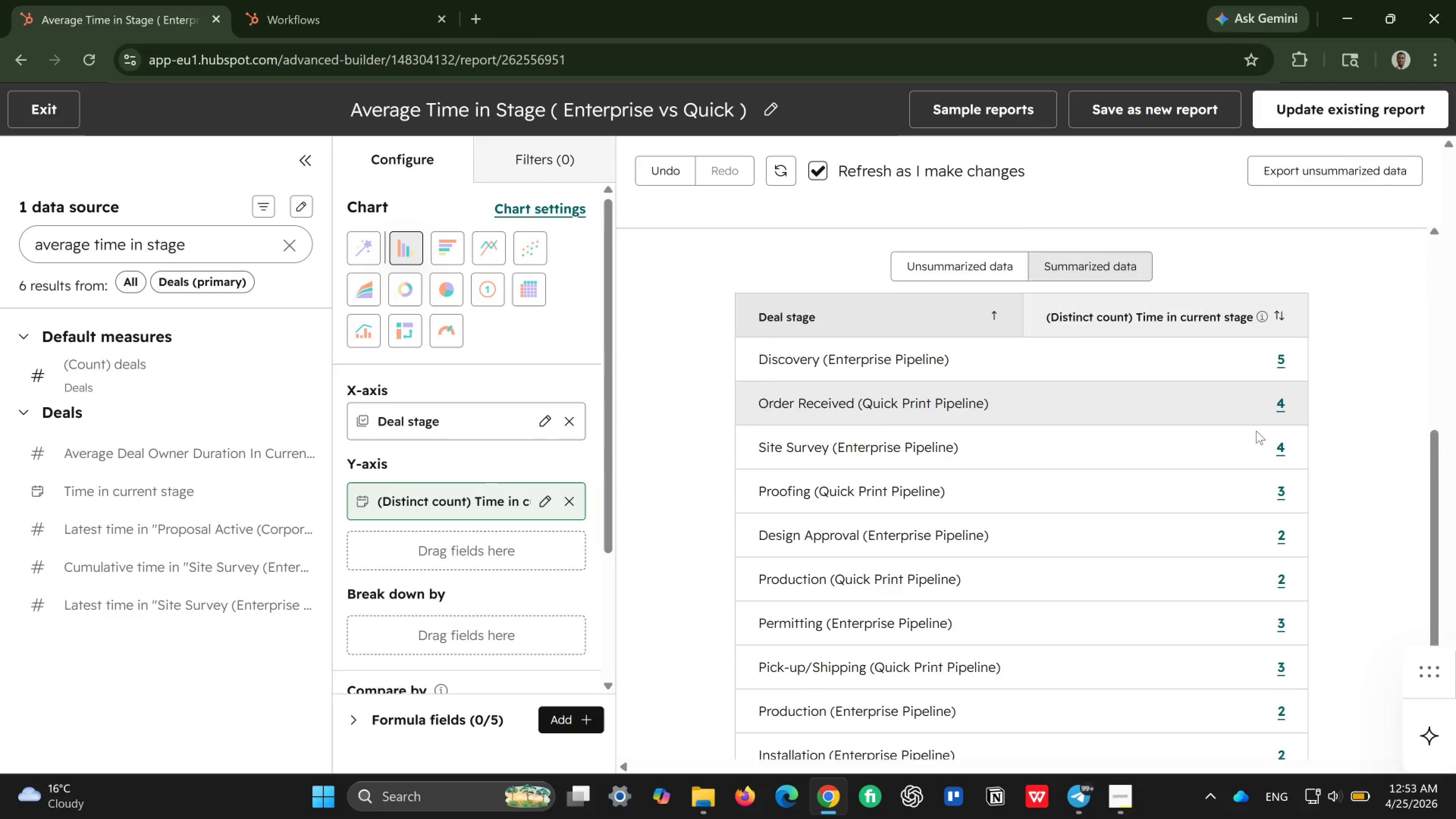 
scroll: coordinate [1249, 434], scroll_direction: up, amount: 7.0
 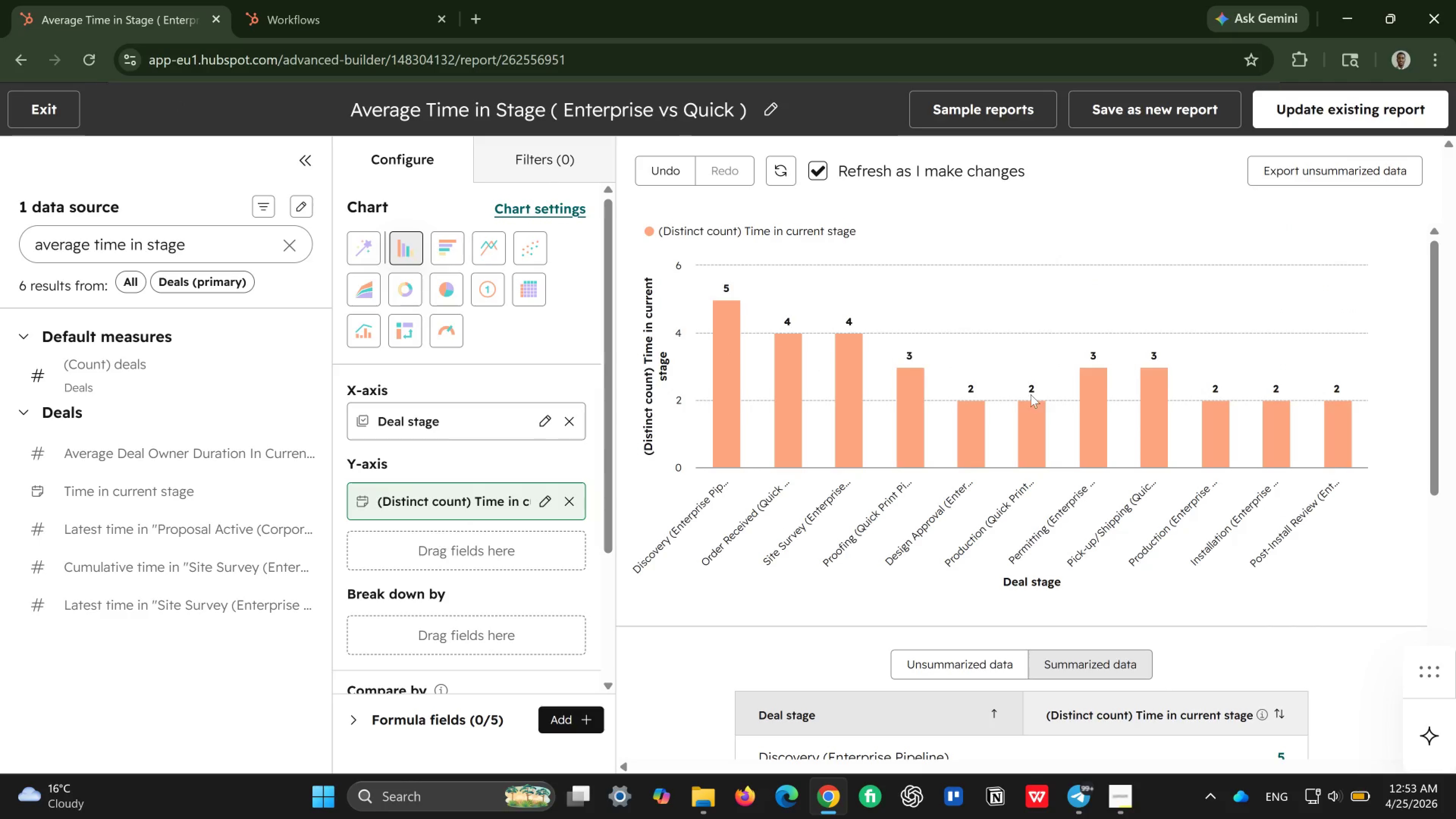 
wait(5.13)
 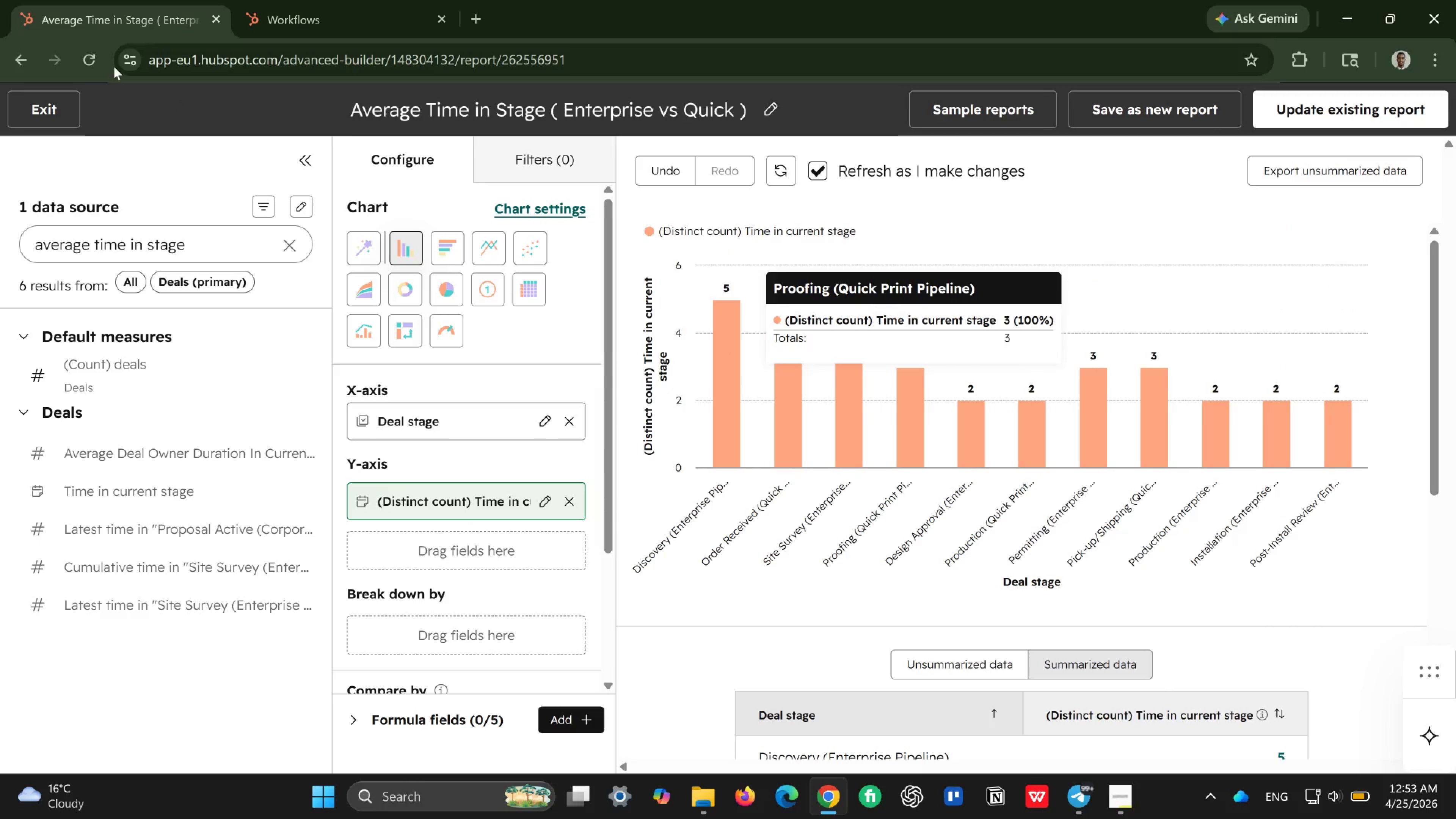 
scroll: coordinate [1058, 421], scroll_direction: down, amount: 8.0
 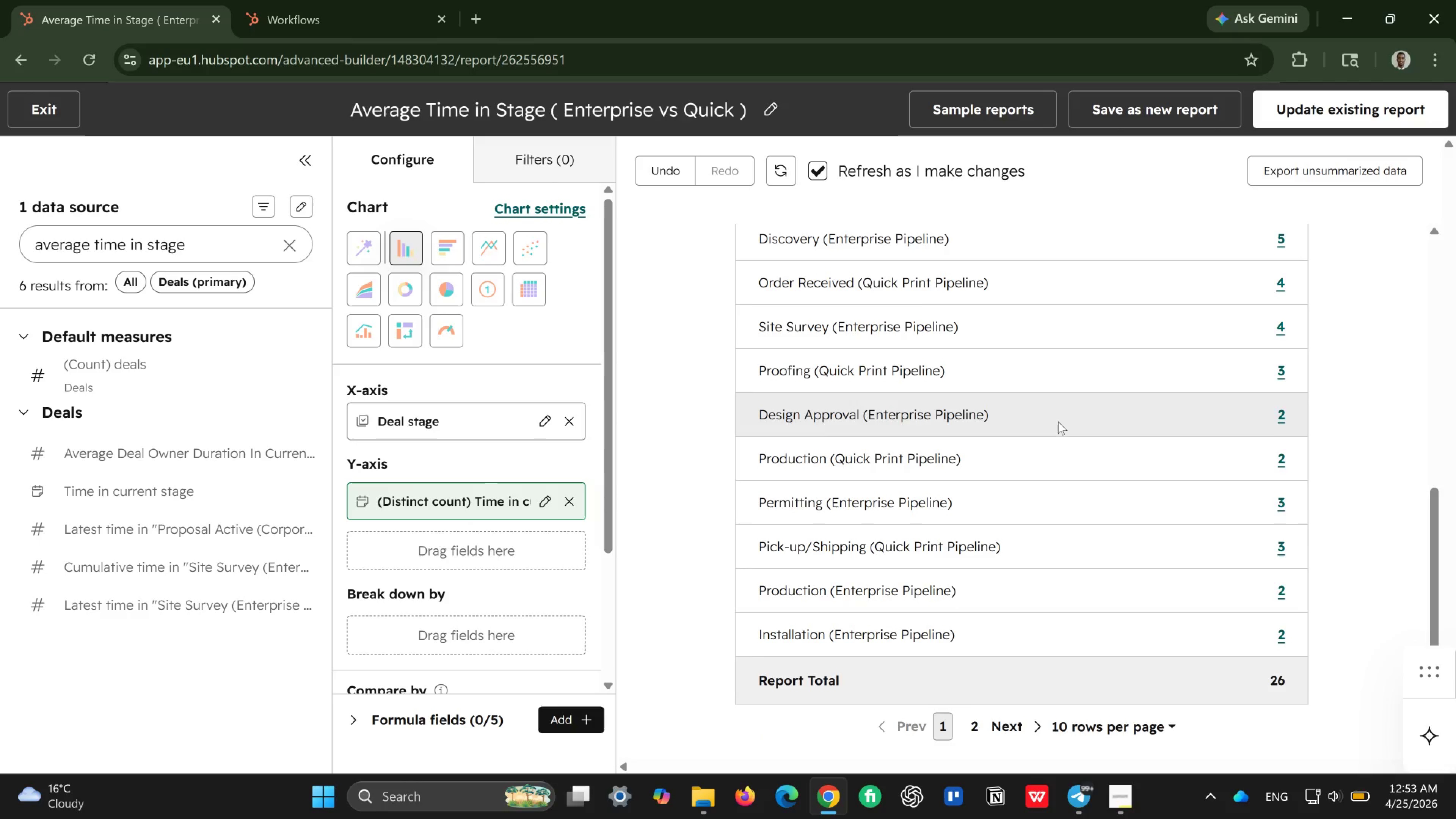 
scroll: coordinate [1058, 421], scroll_direction: up, amount: 4.0
 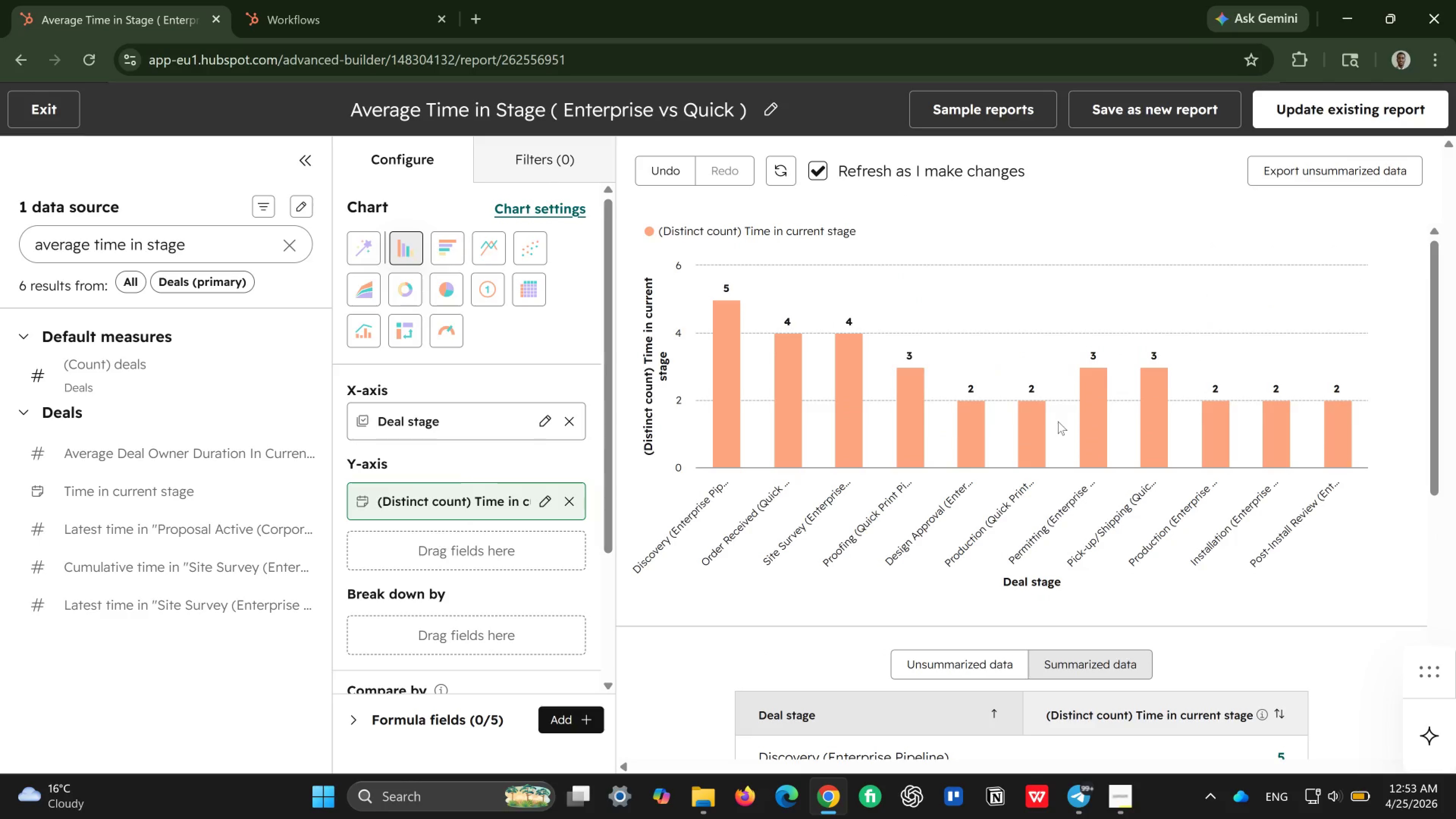 
wait(19.9)
 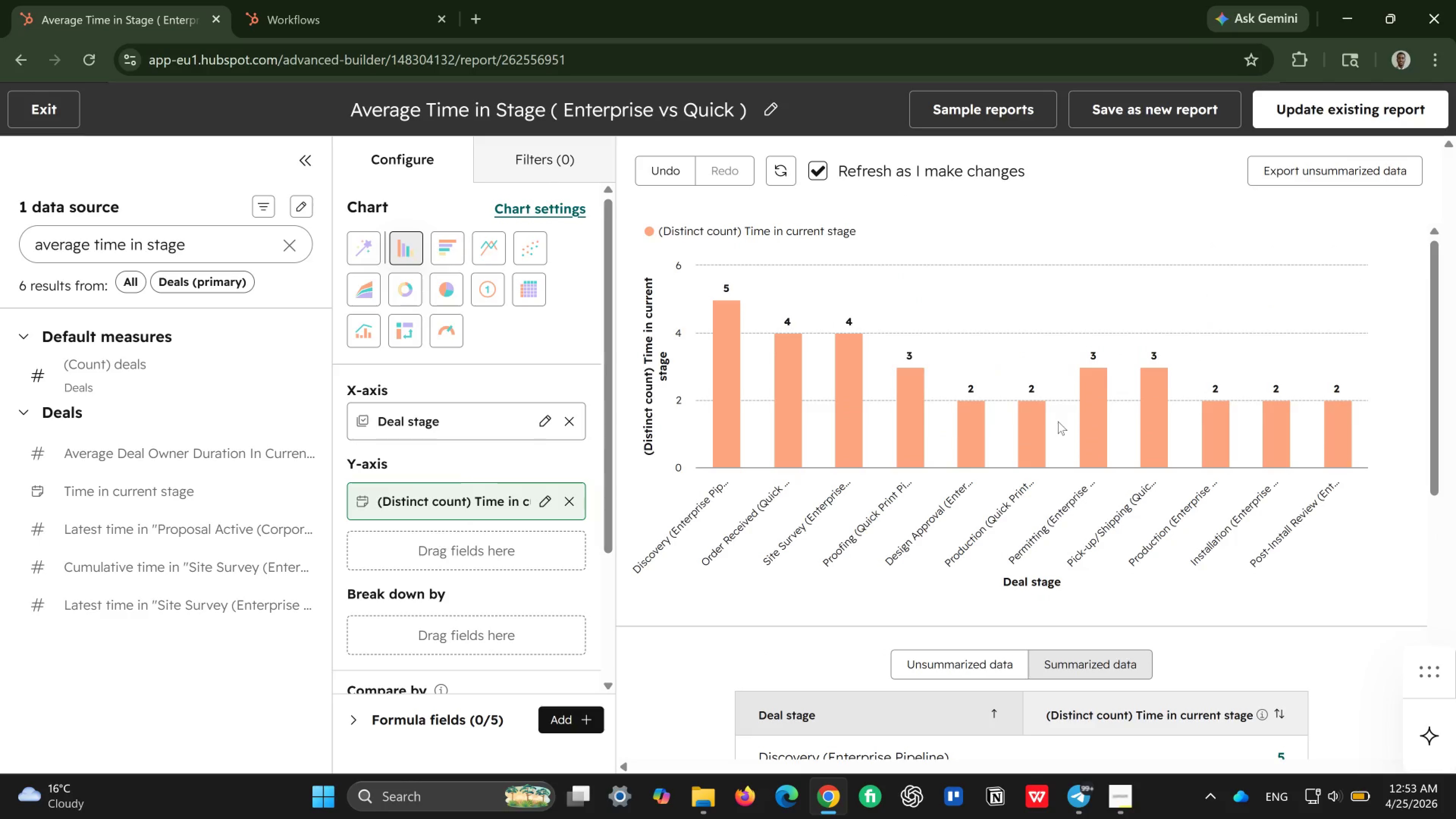 
left_click([1333, 793])
 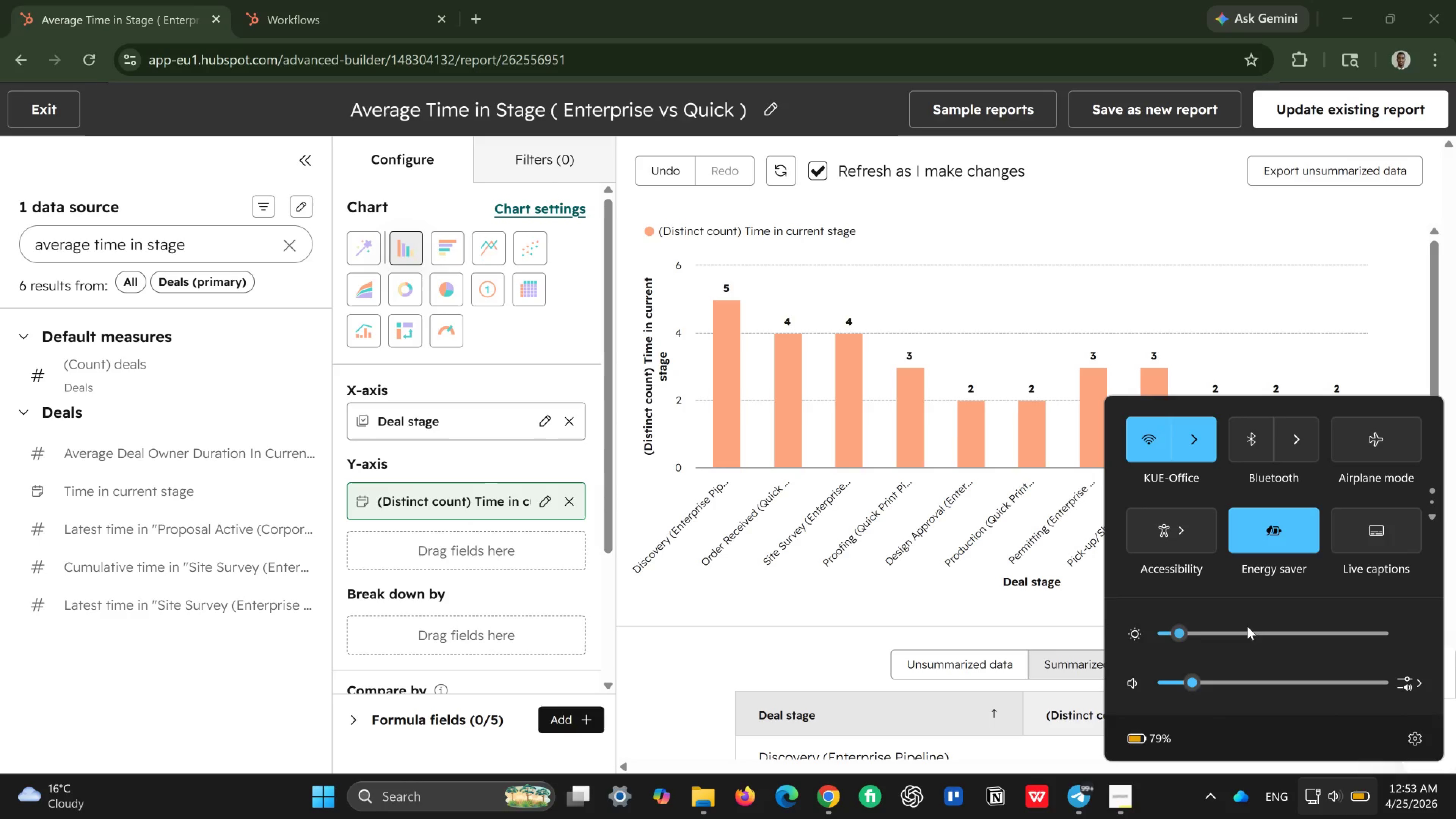 
left_click([1247, 631])
 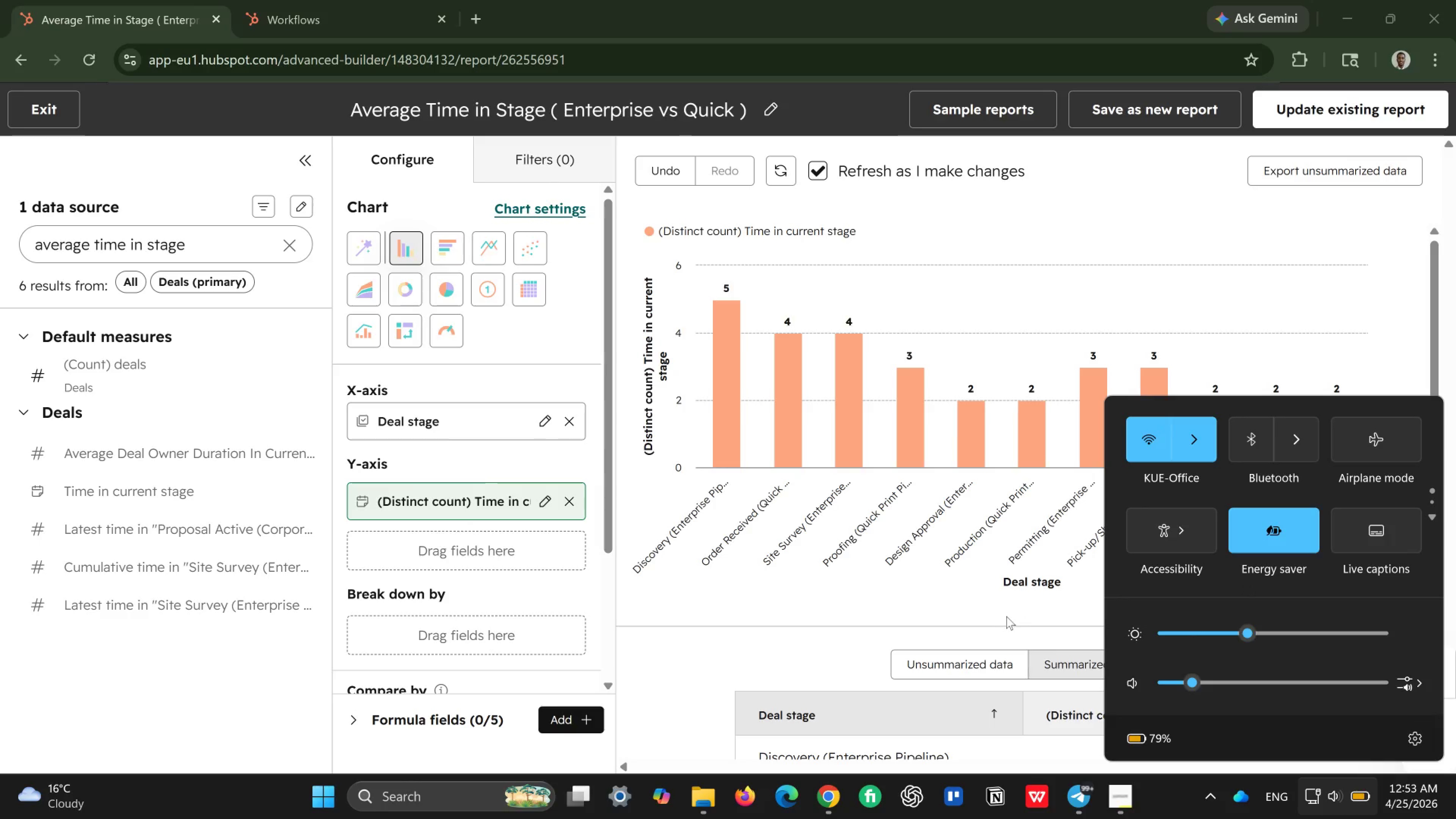 
left_click([1006, 616])
 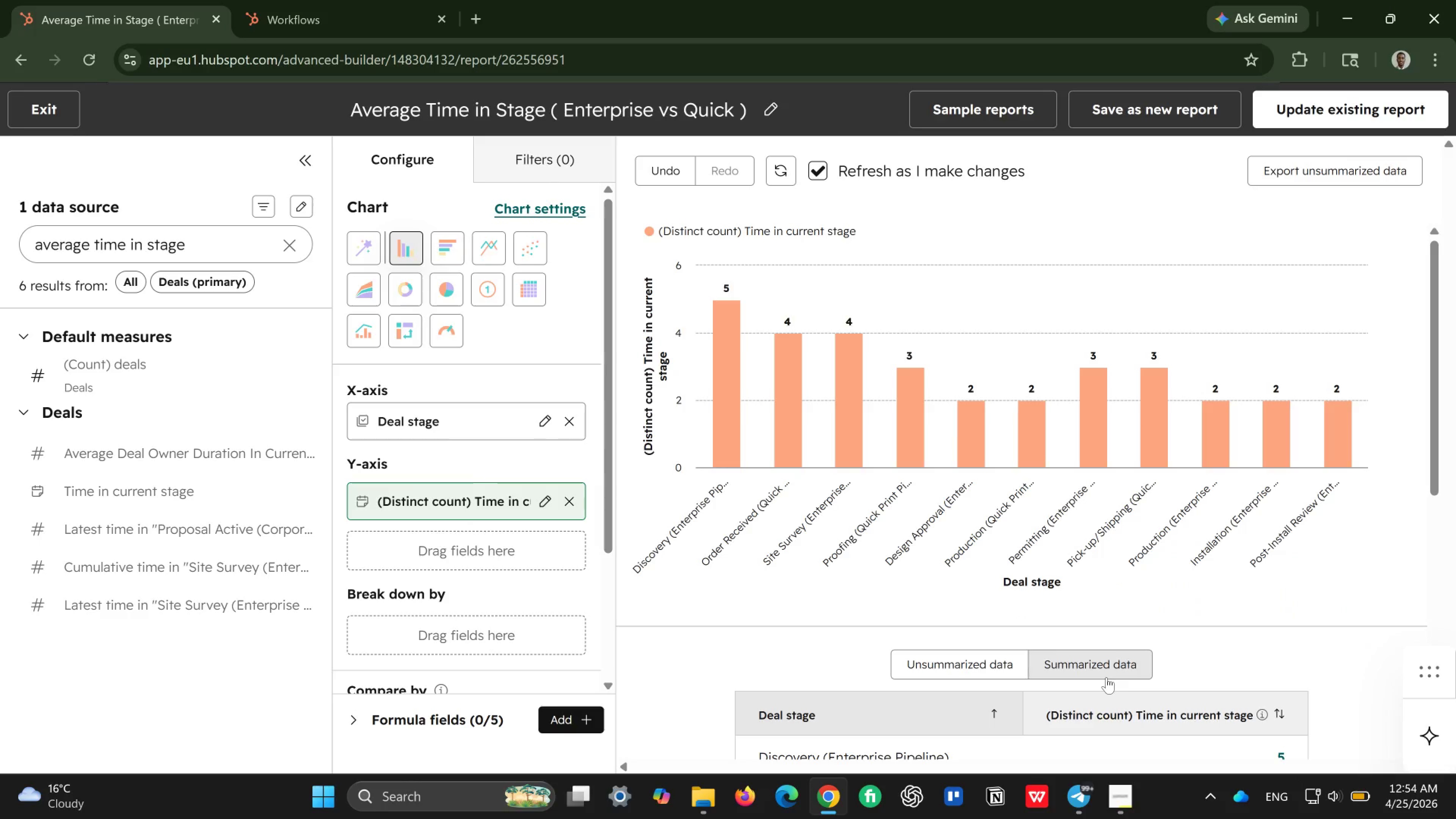 
wait(58.69)
 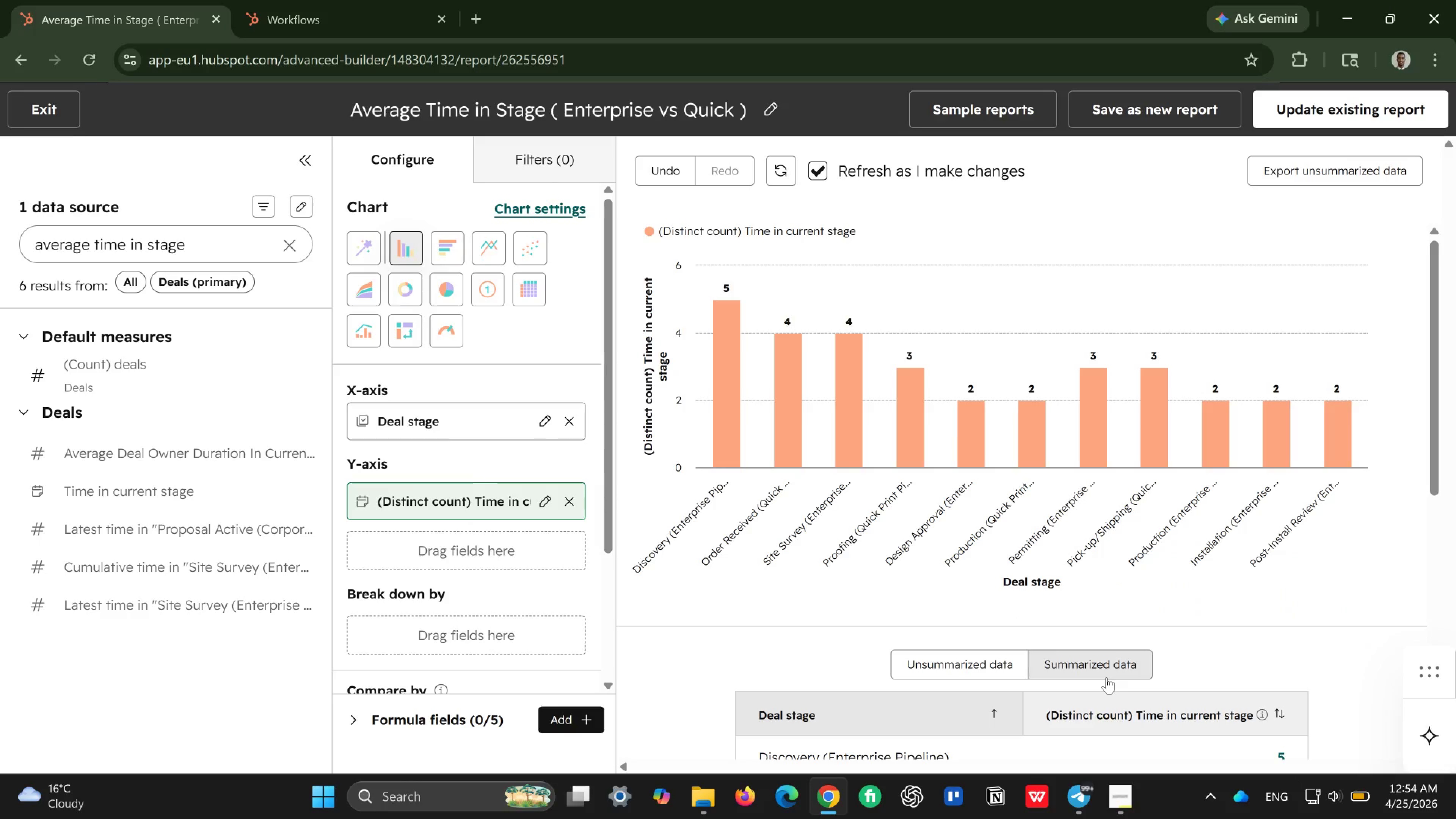 
scroll: coordinate [484, 358], scroll_direction: up, amount: 2.0
 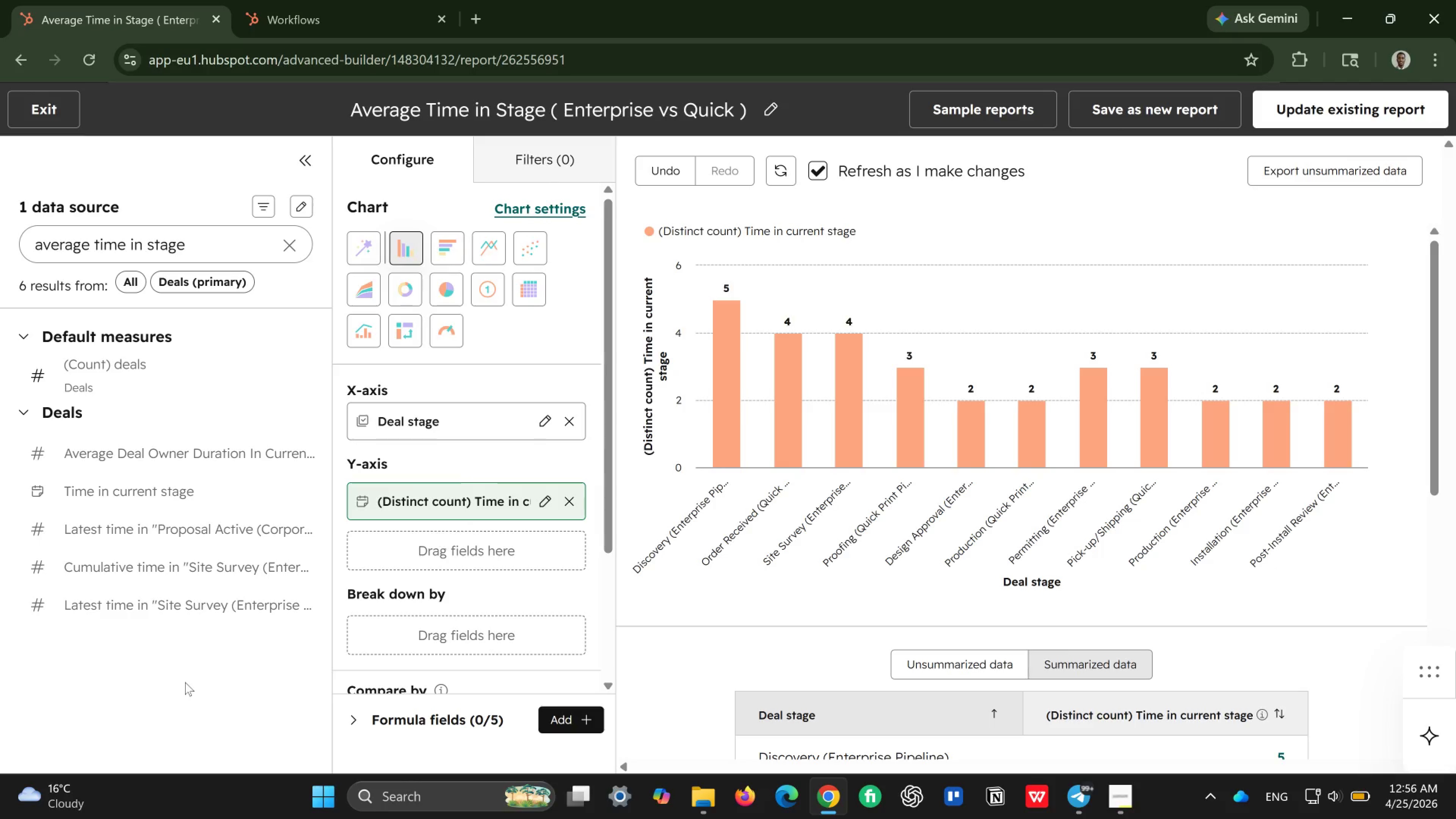 
wait(75.82)
 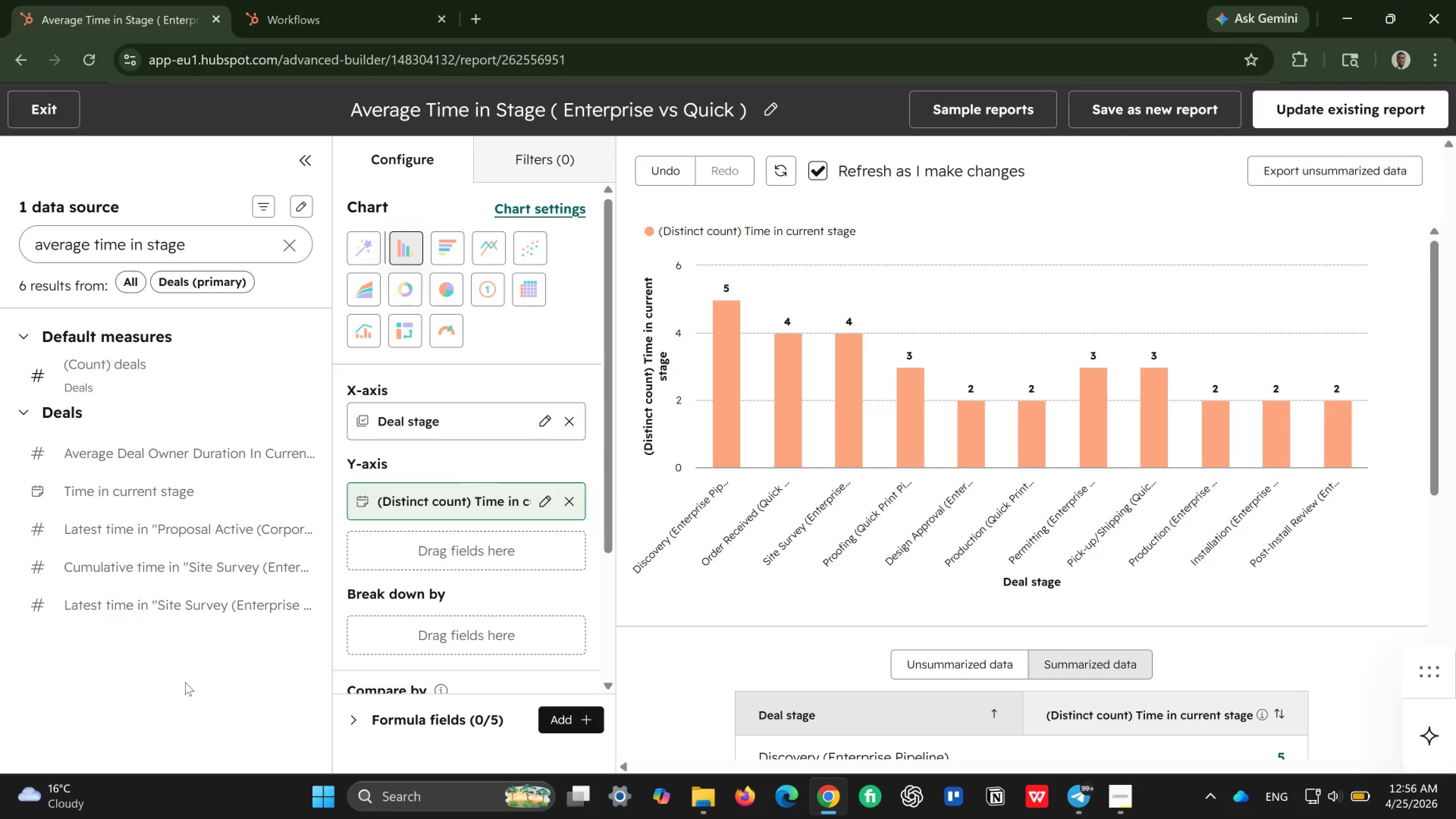 
left_click([568, 497])
 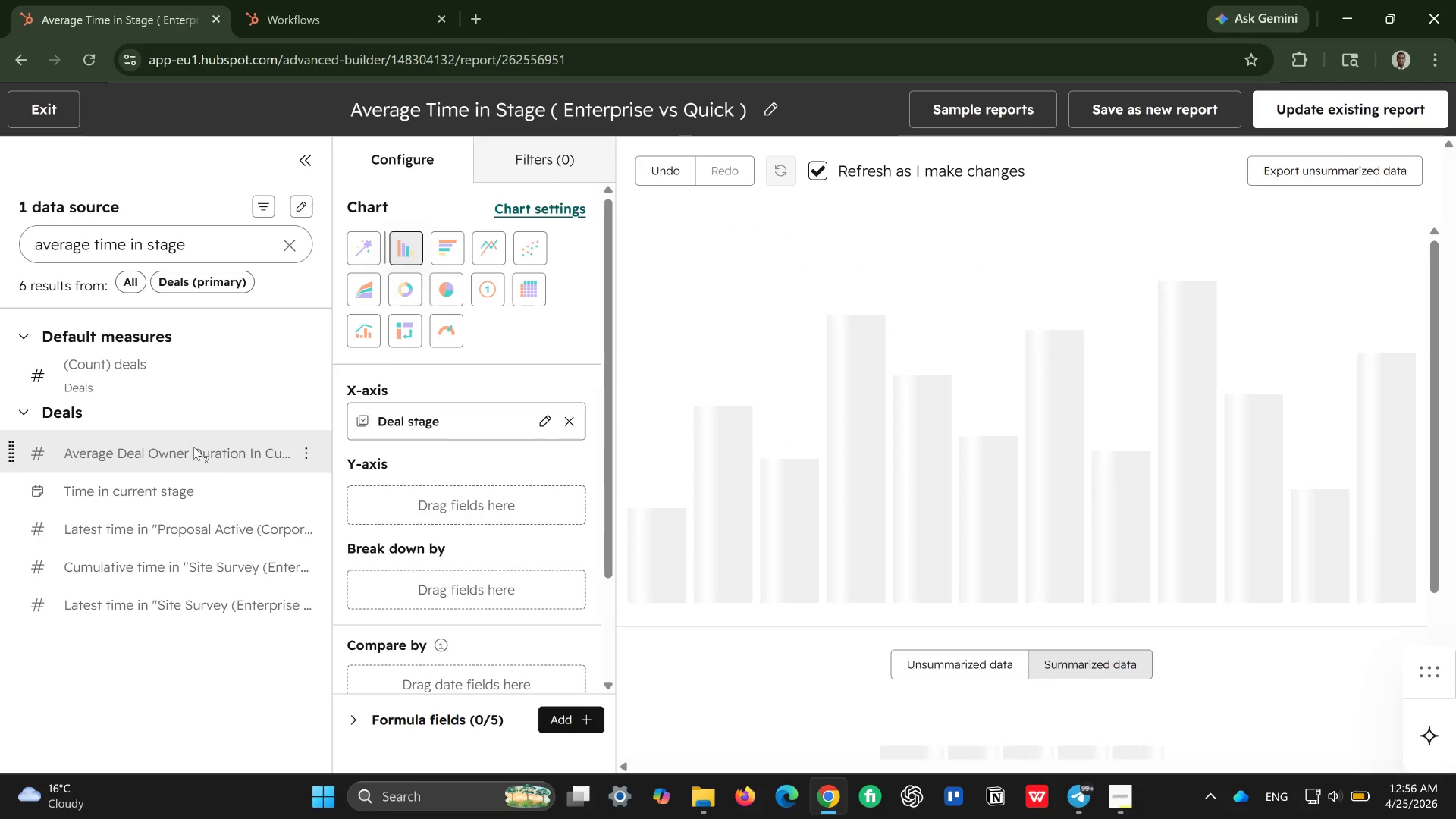 
left_click_drag(start_coordinate=[180, 450], to_coordinate=[365, 494])
 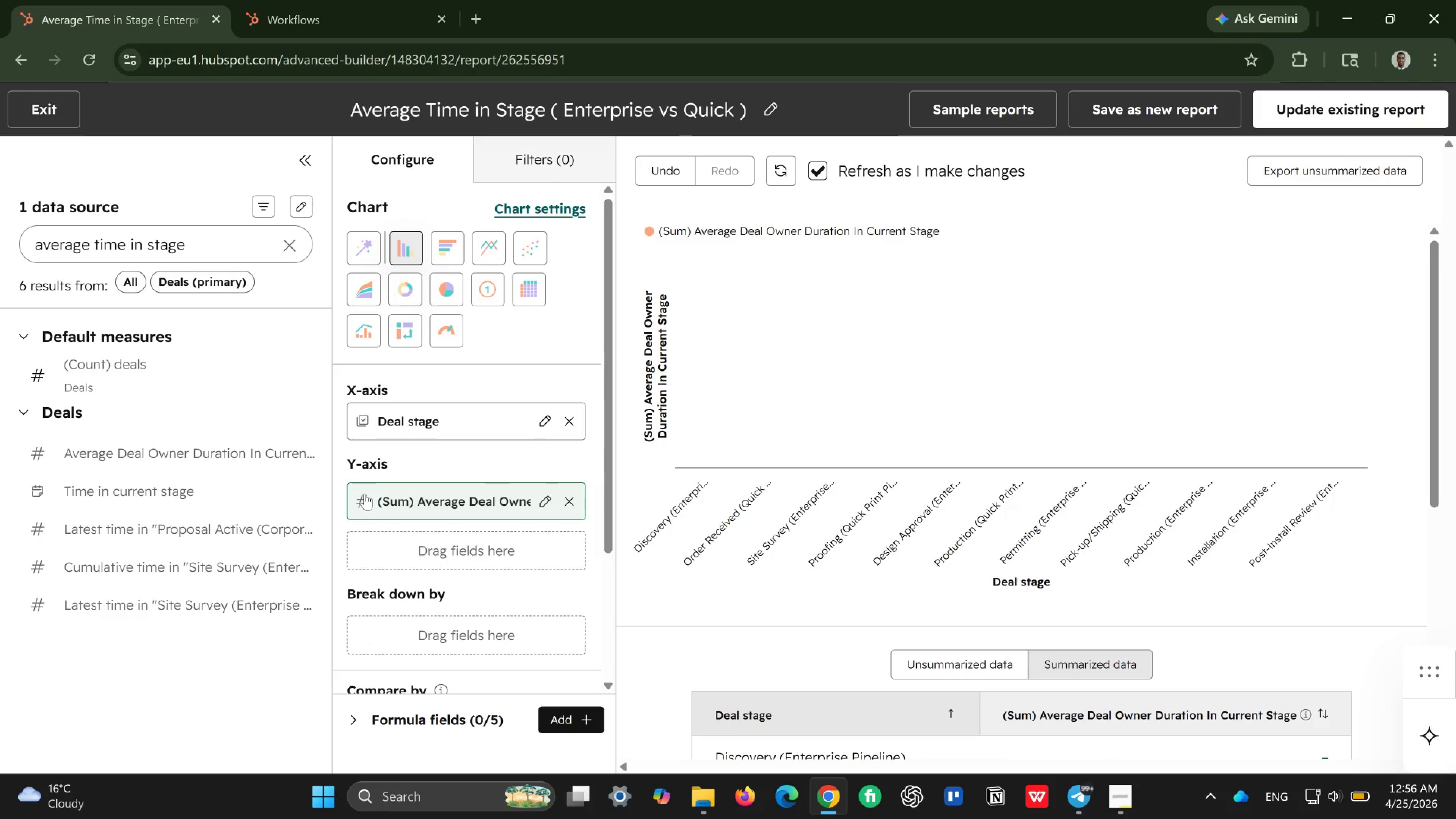 
wait(15.84)
 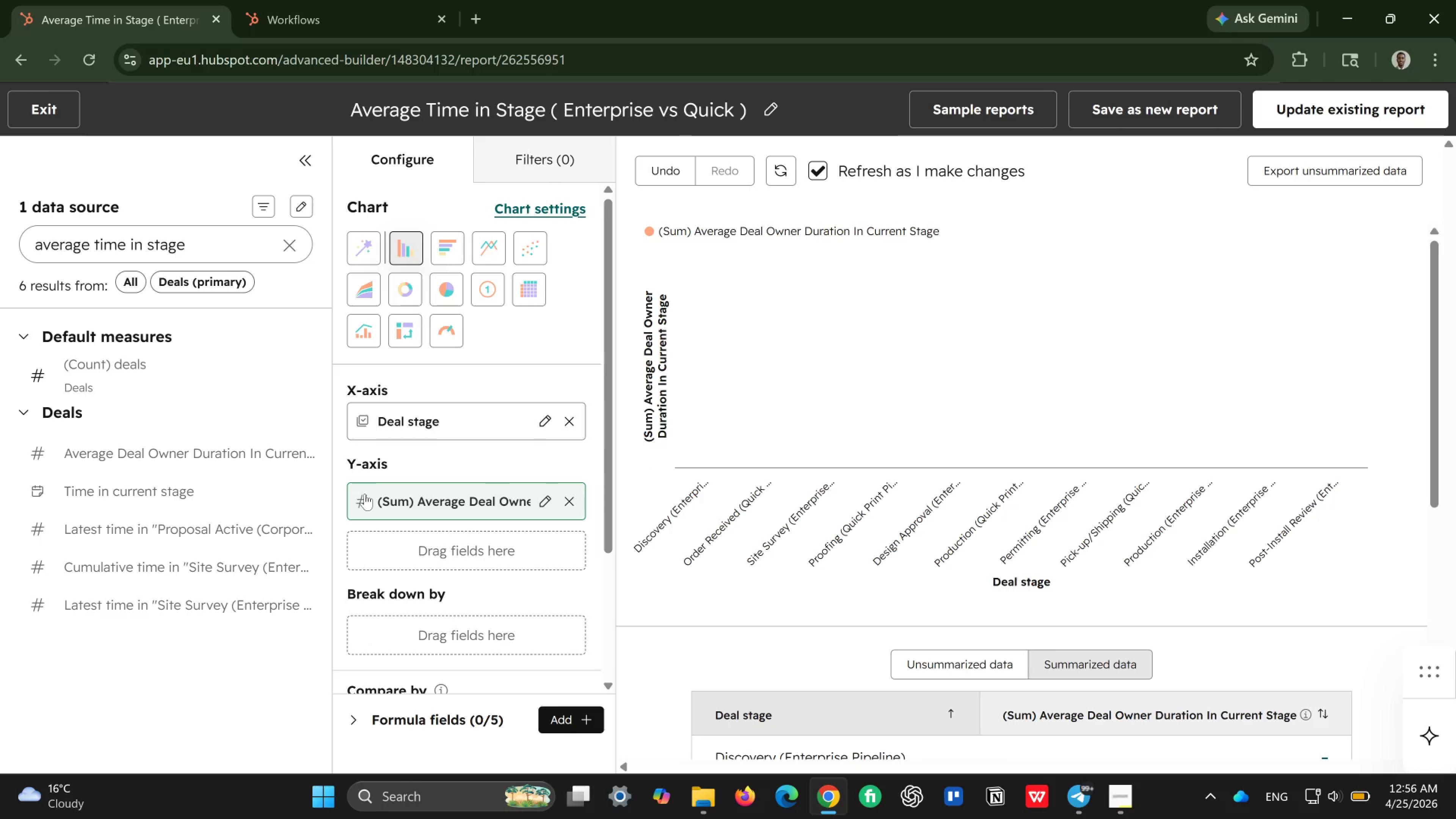 
scroll: coordinate [839, 554], scroll_direction: down, amount: 4.0
 